 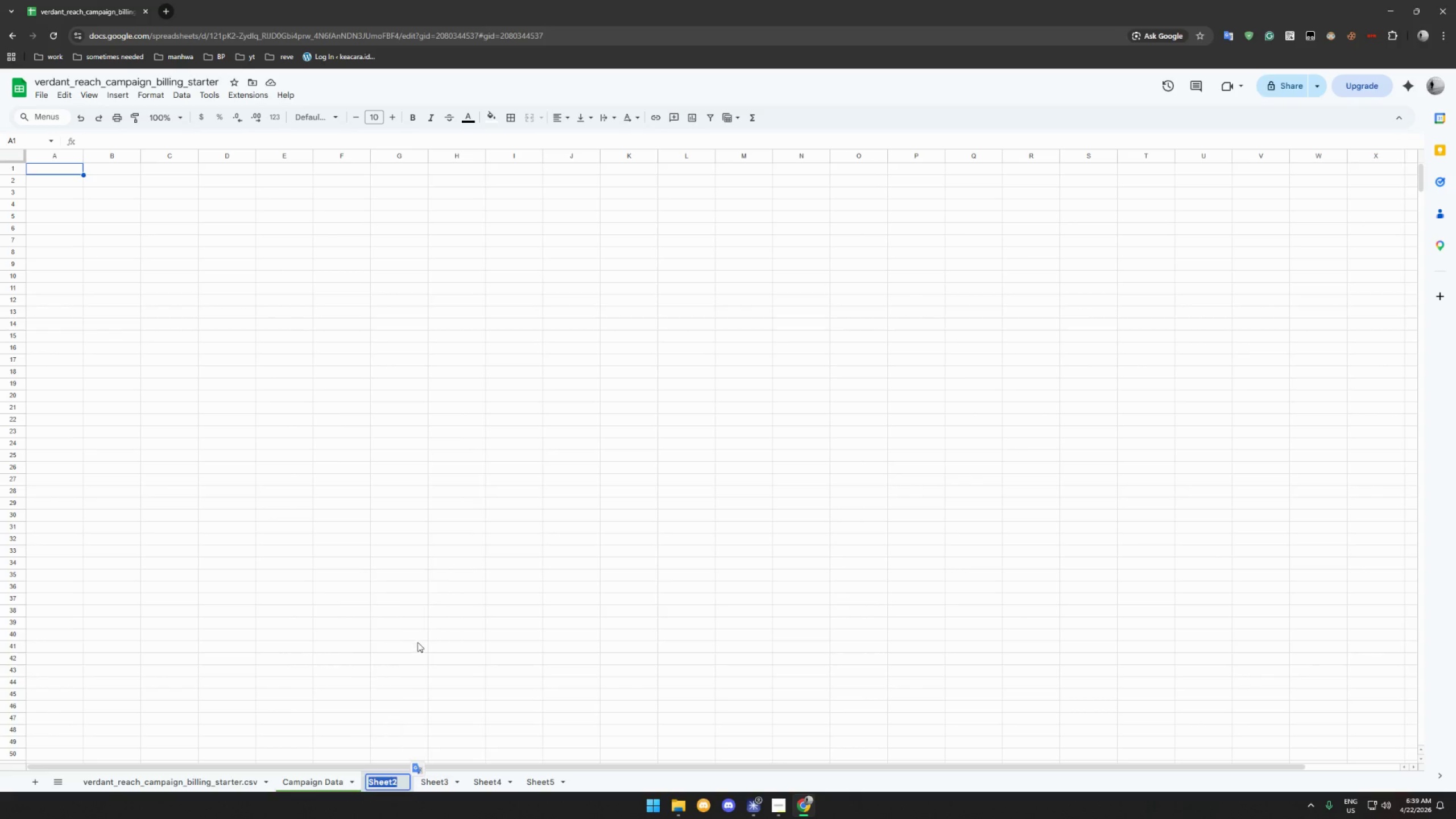 
type(Rate Card)
 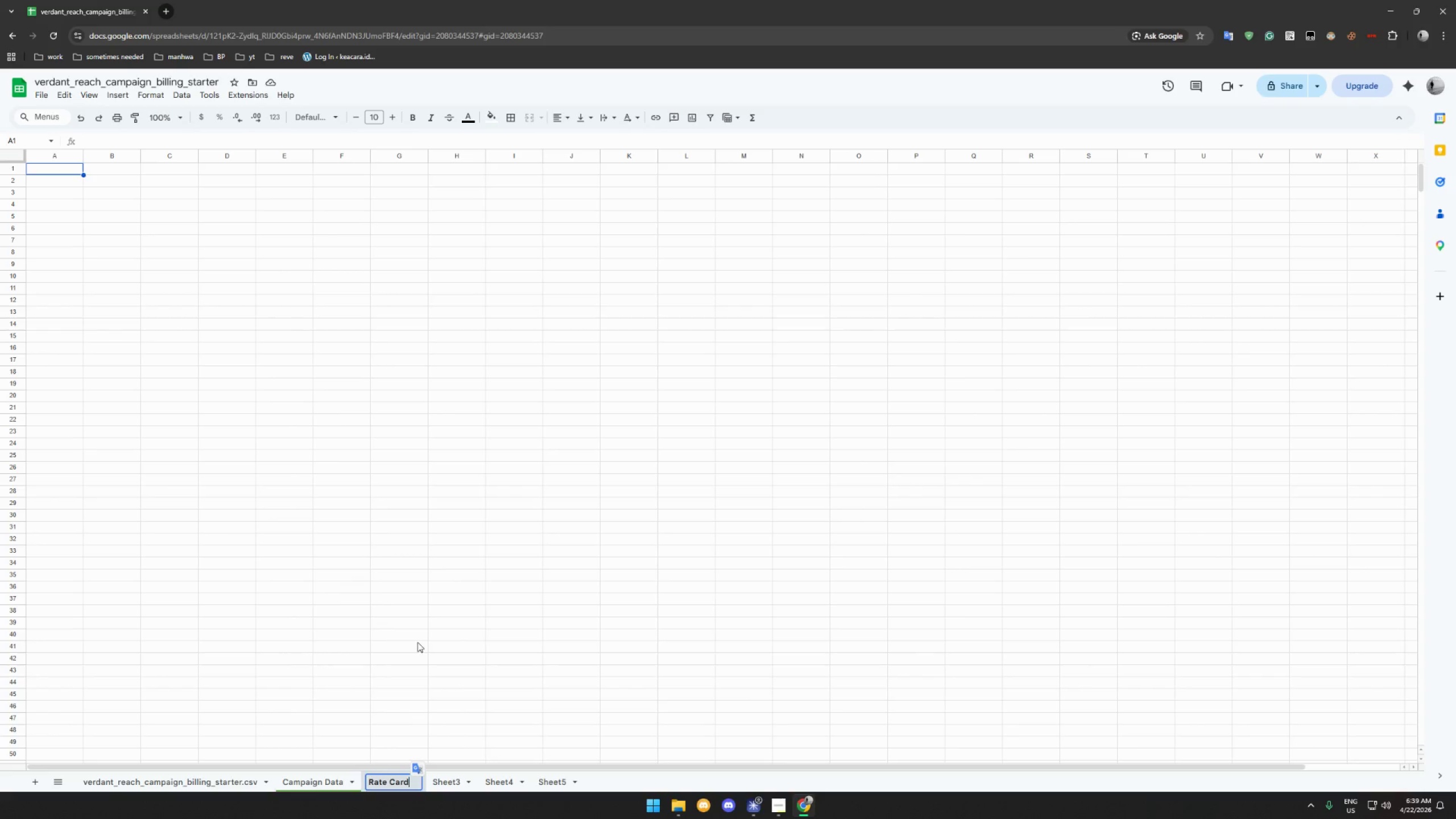 
key(Enter)
 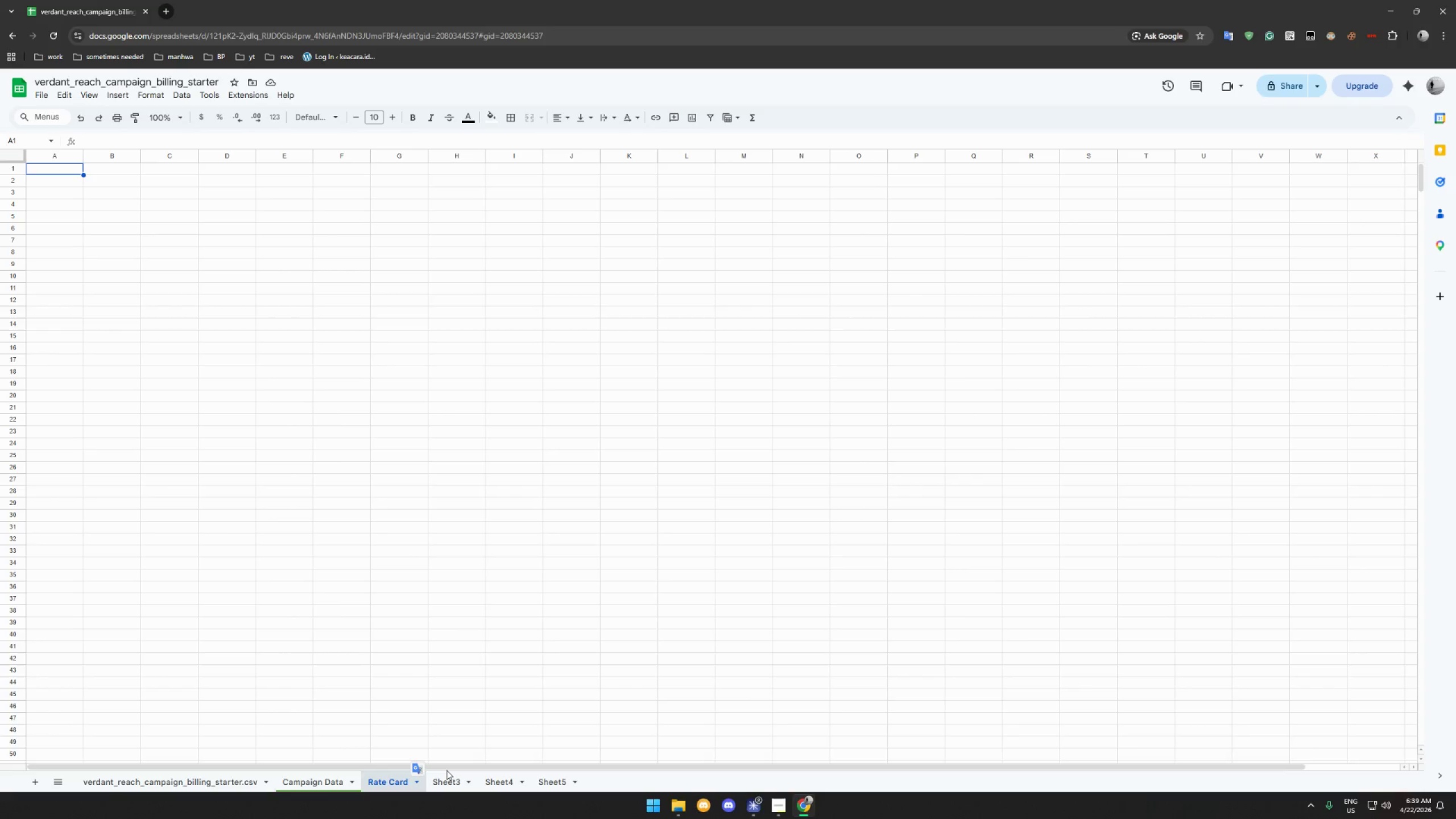 
wait(12.42)
 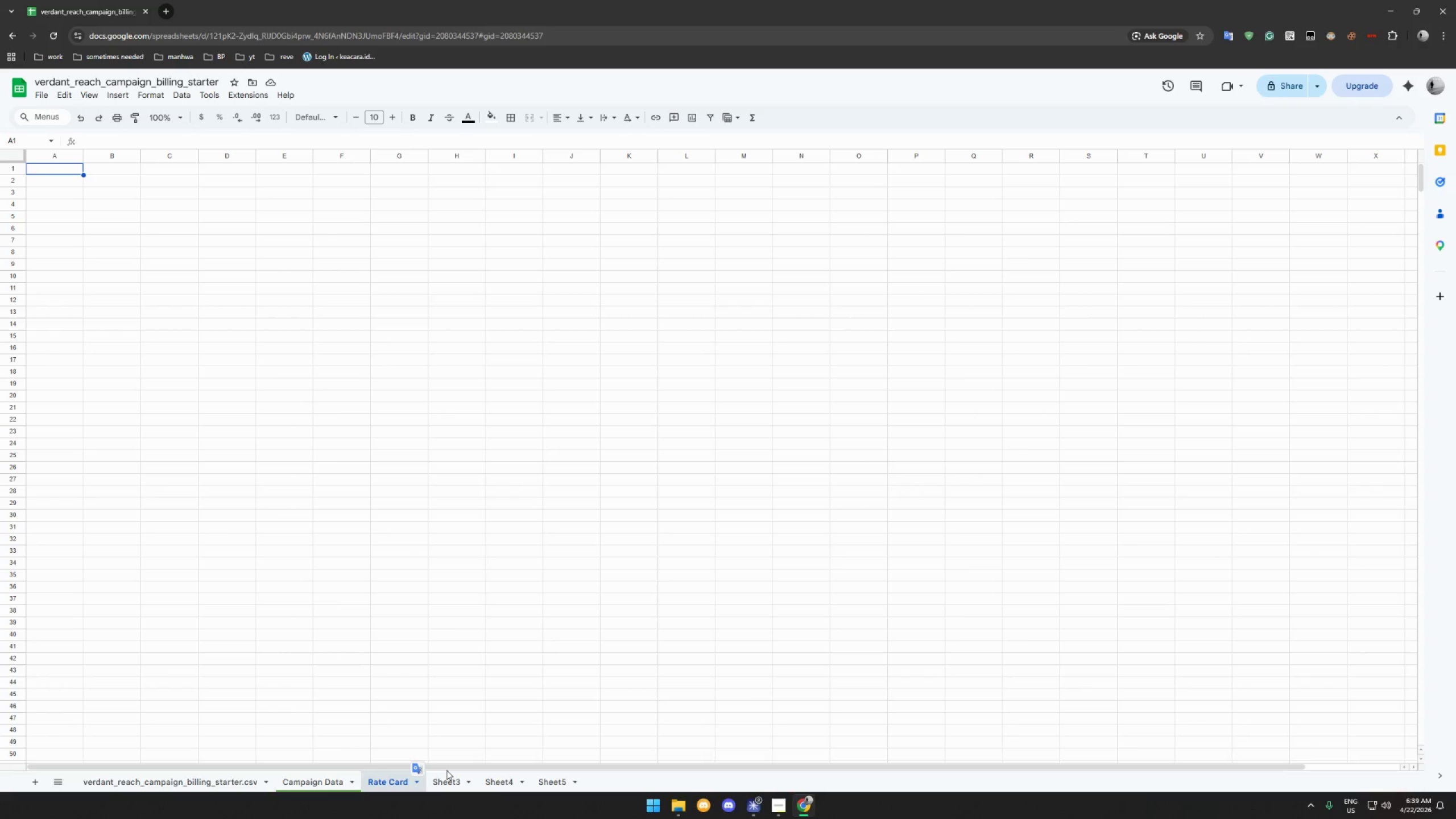 
left_click([470, 783])
 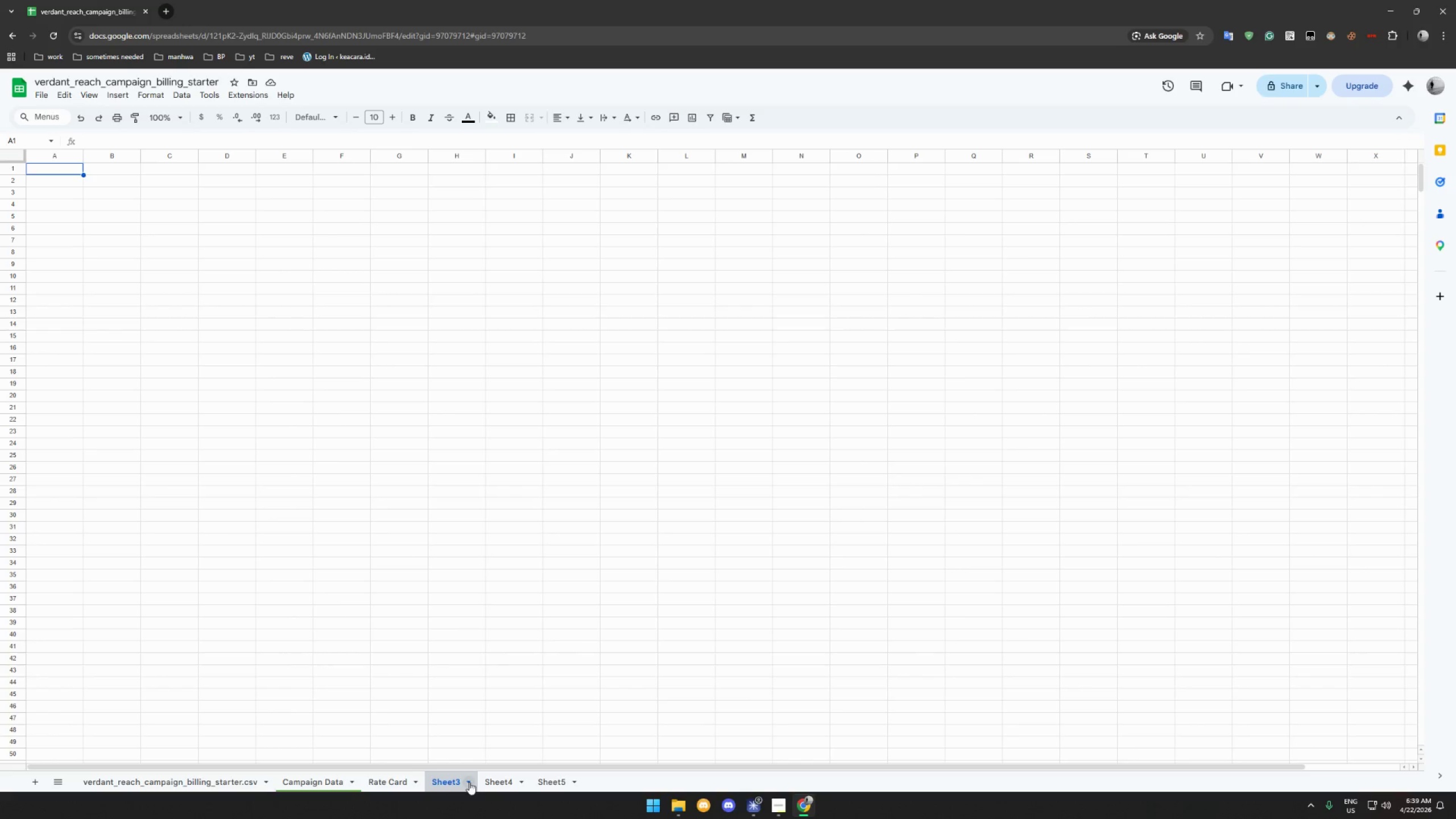 
left_click([469, 781])
 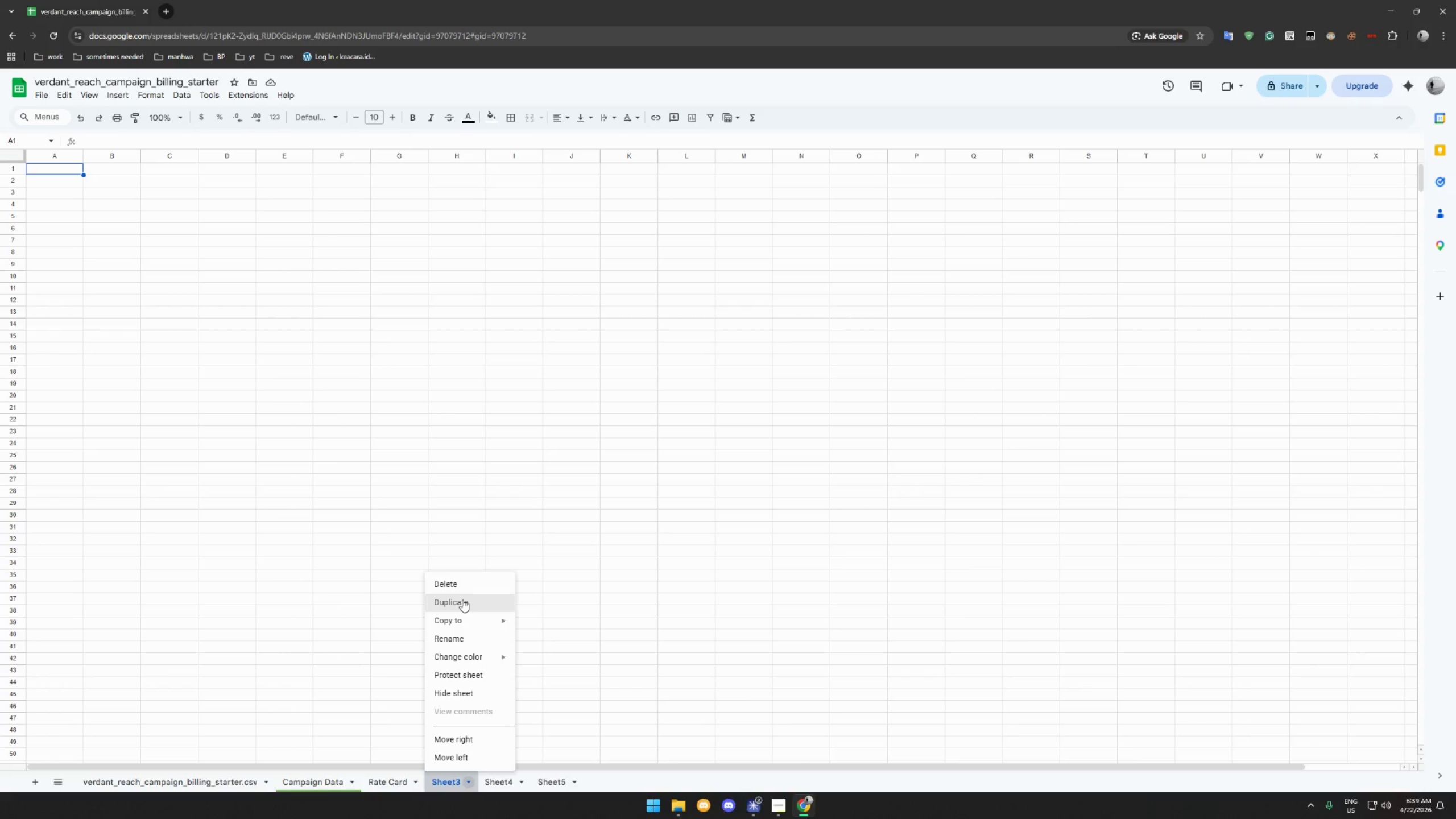 
left_click([460, 636])
 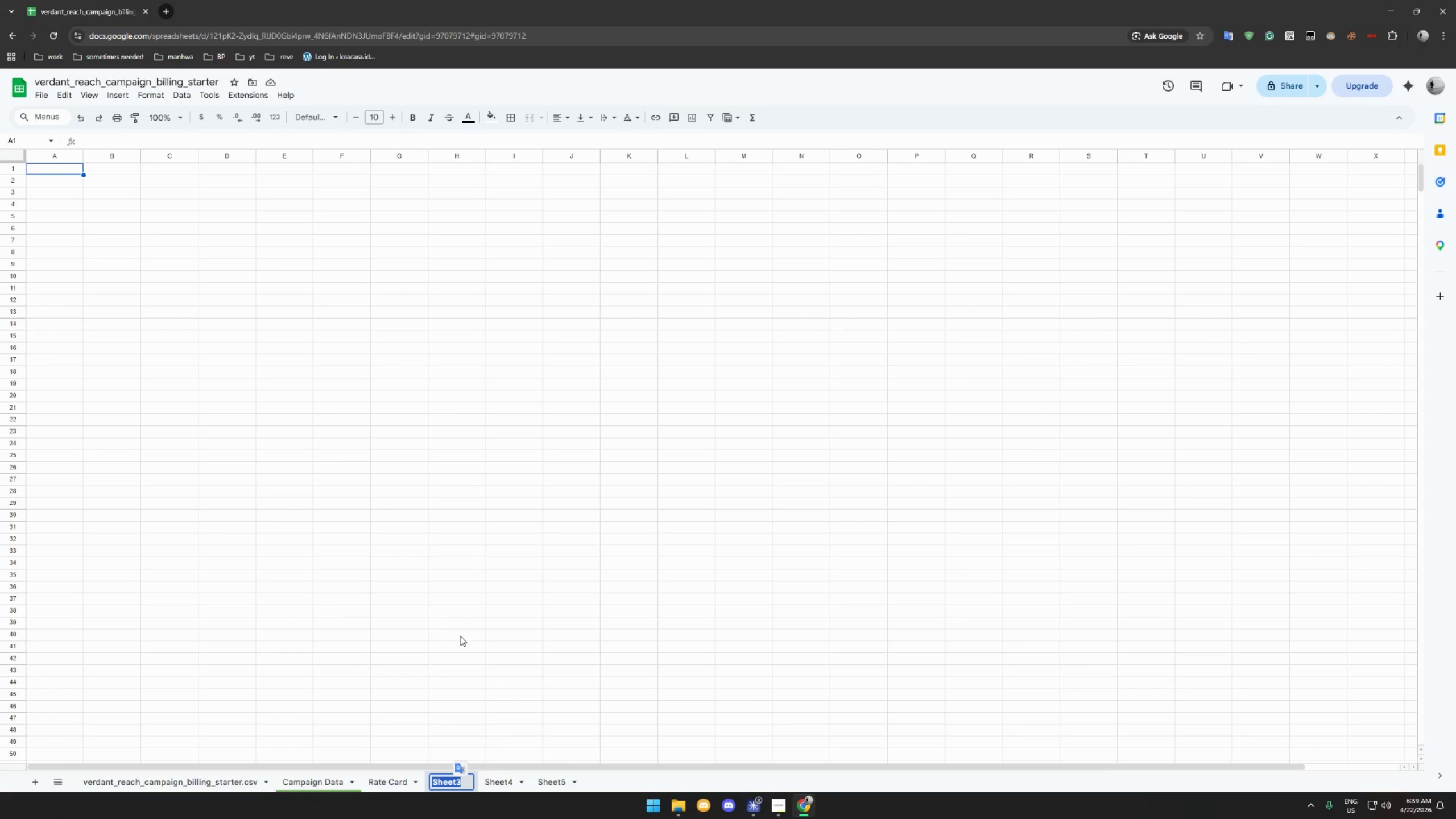 
type(Invoice Generator)
 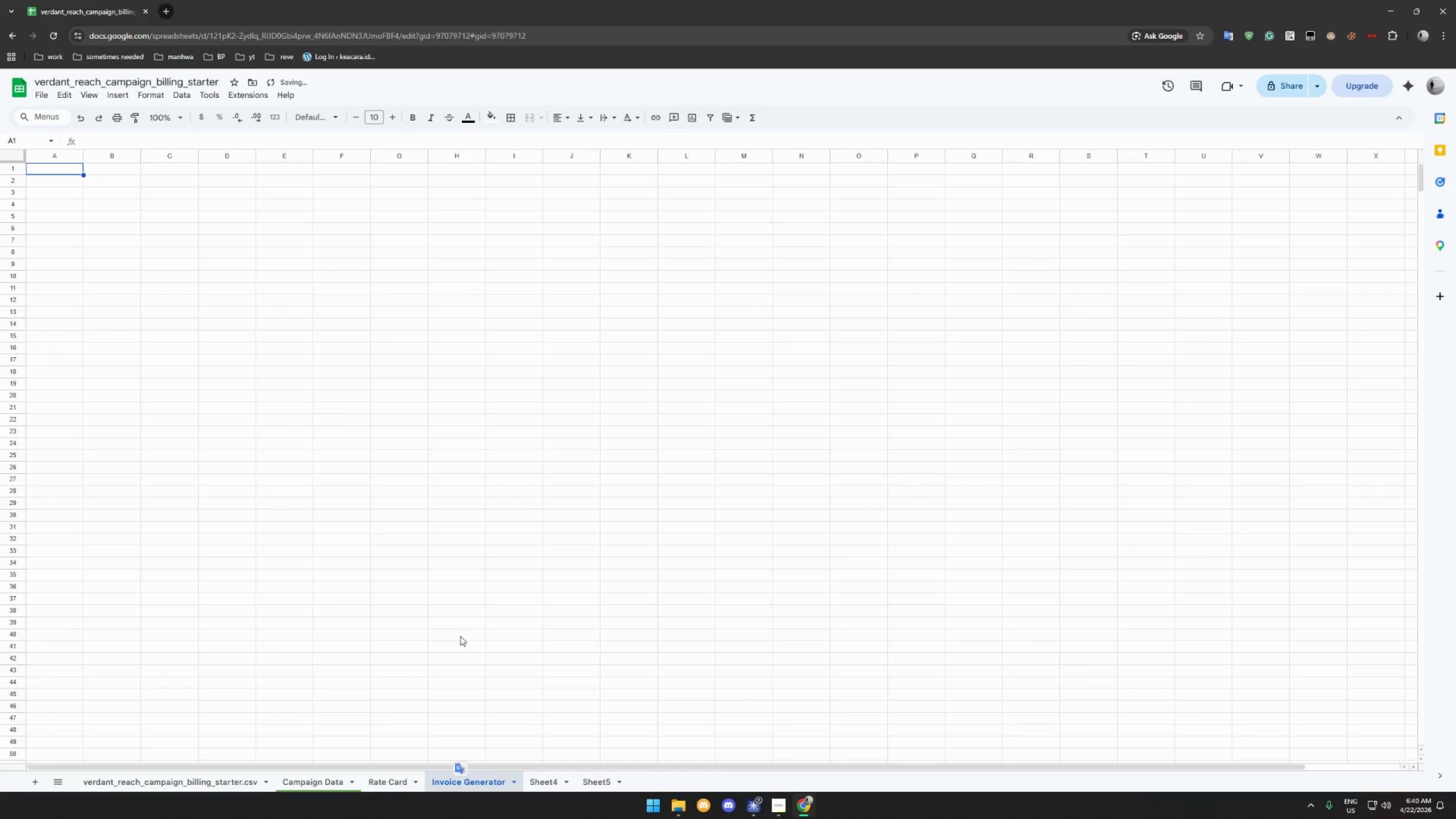 
 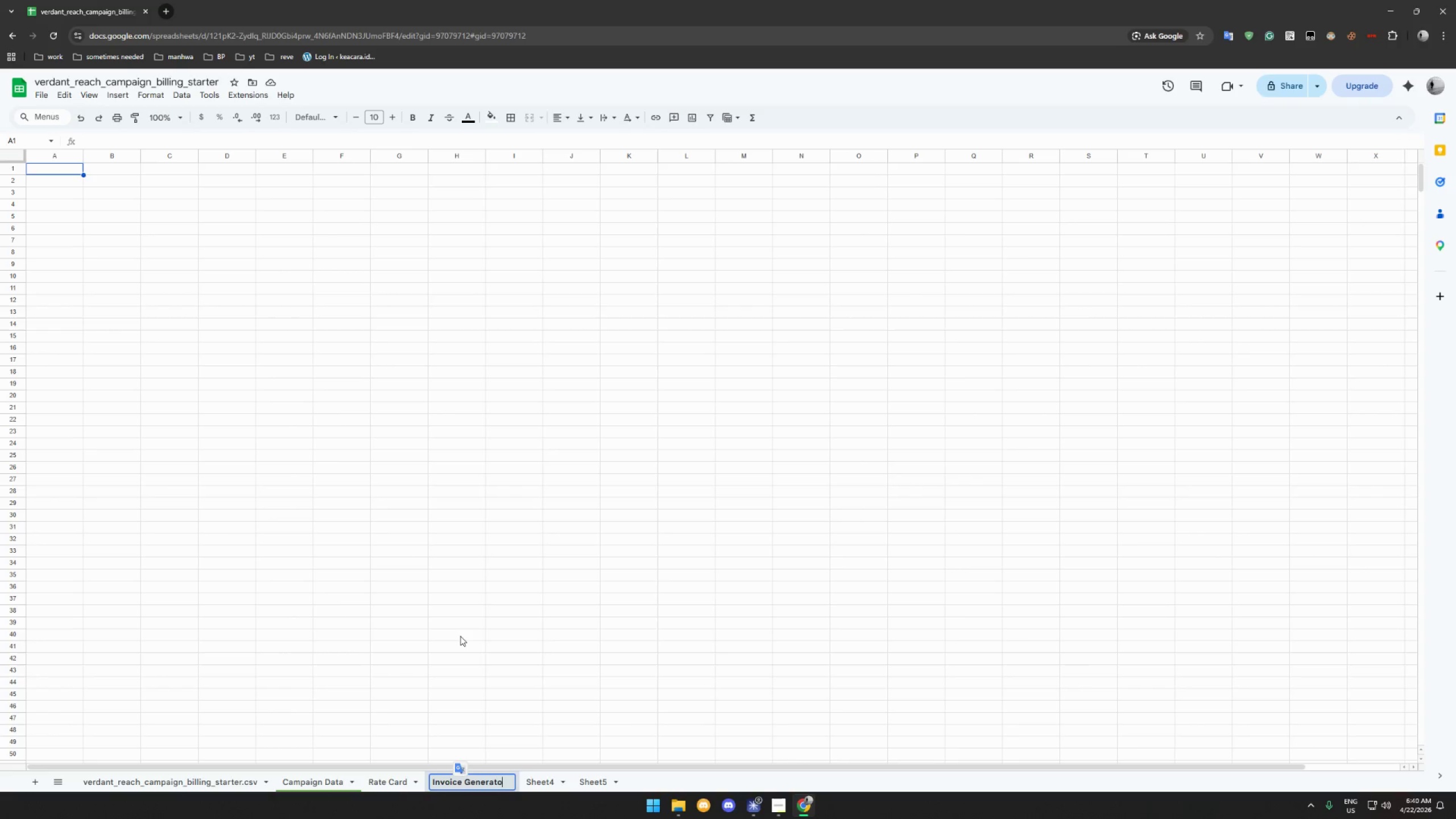 
key(Enter)
 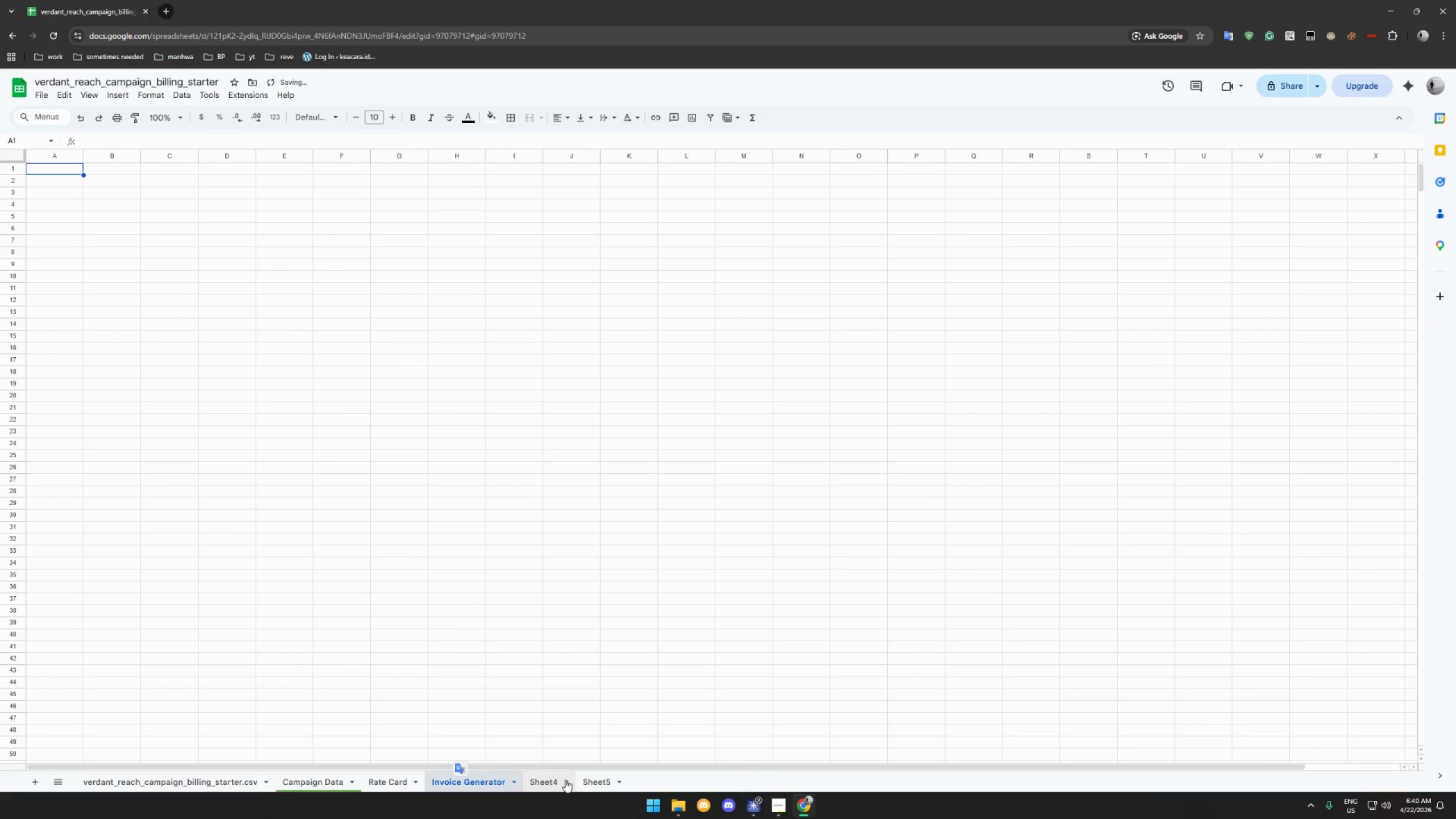 
double_click([565, 780])
 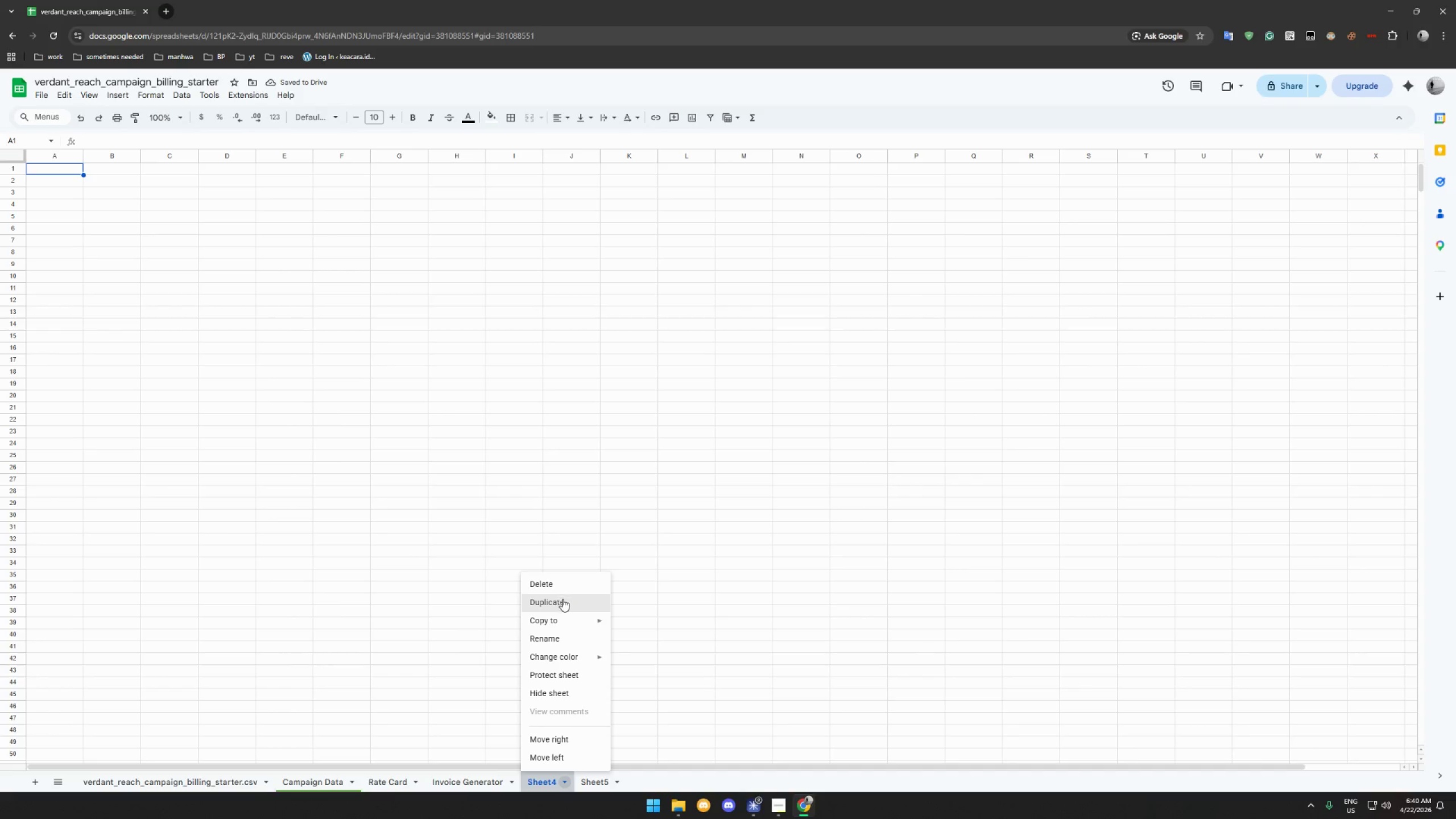 
left_click([560, 634])
 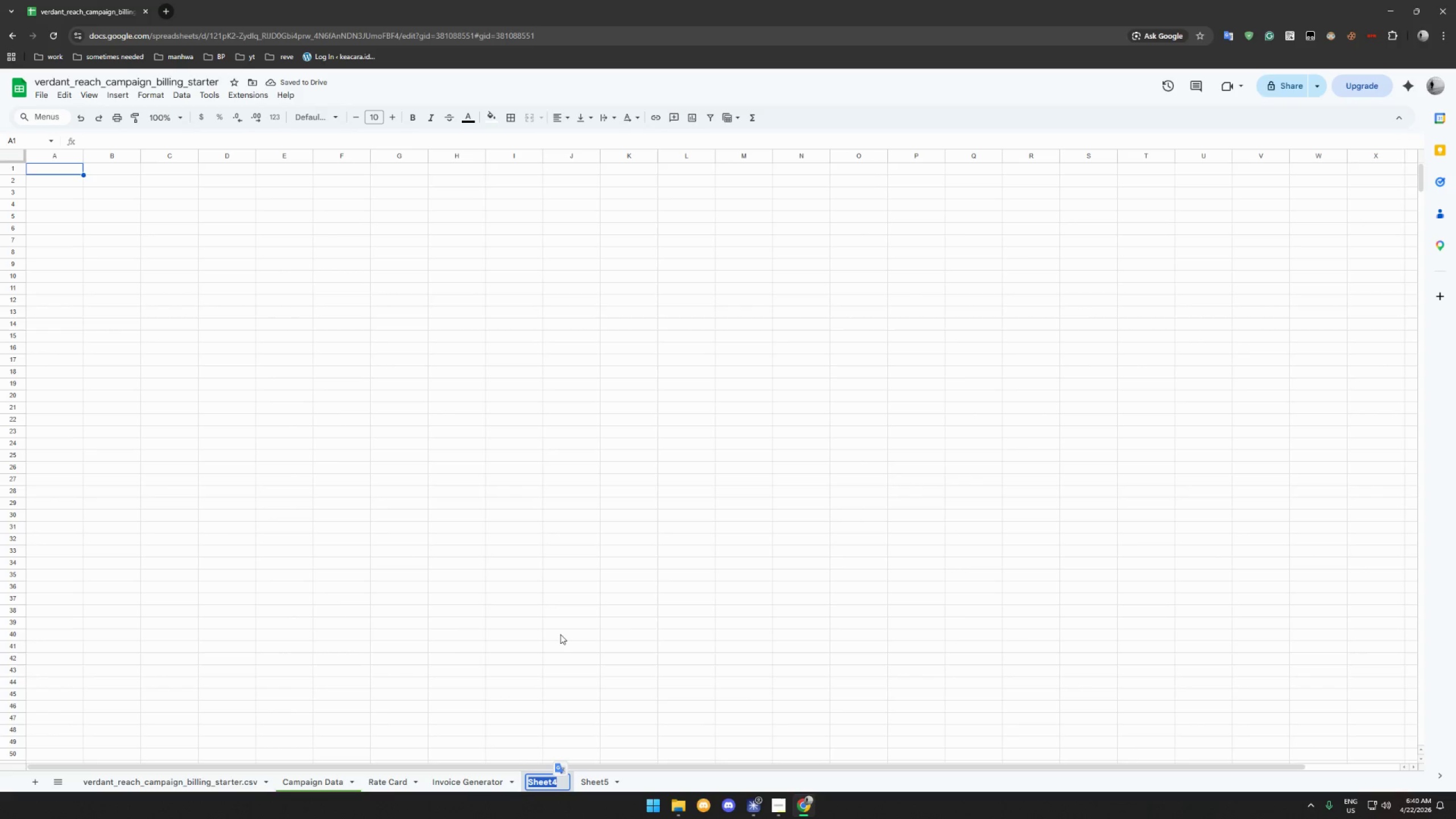 
type(Campaign Dashboard)
 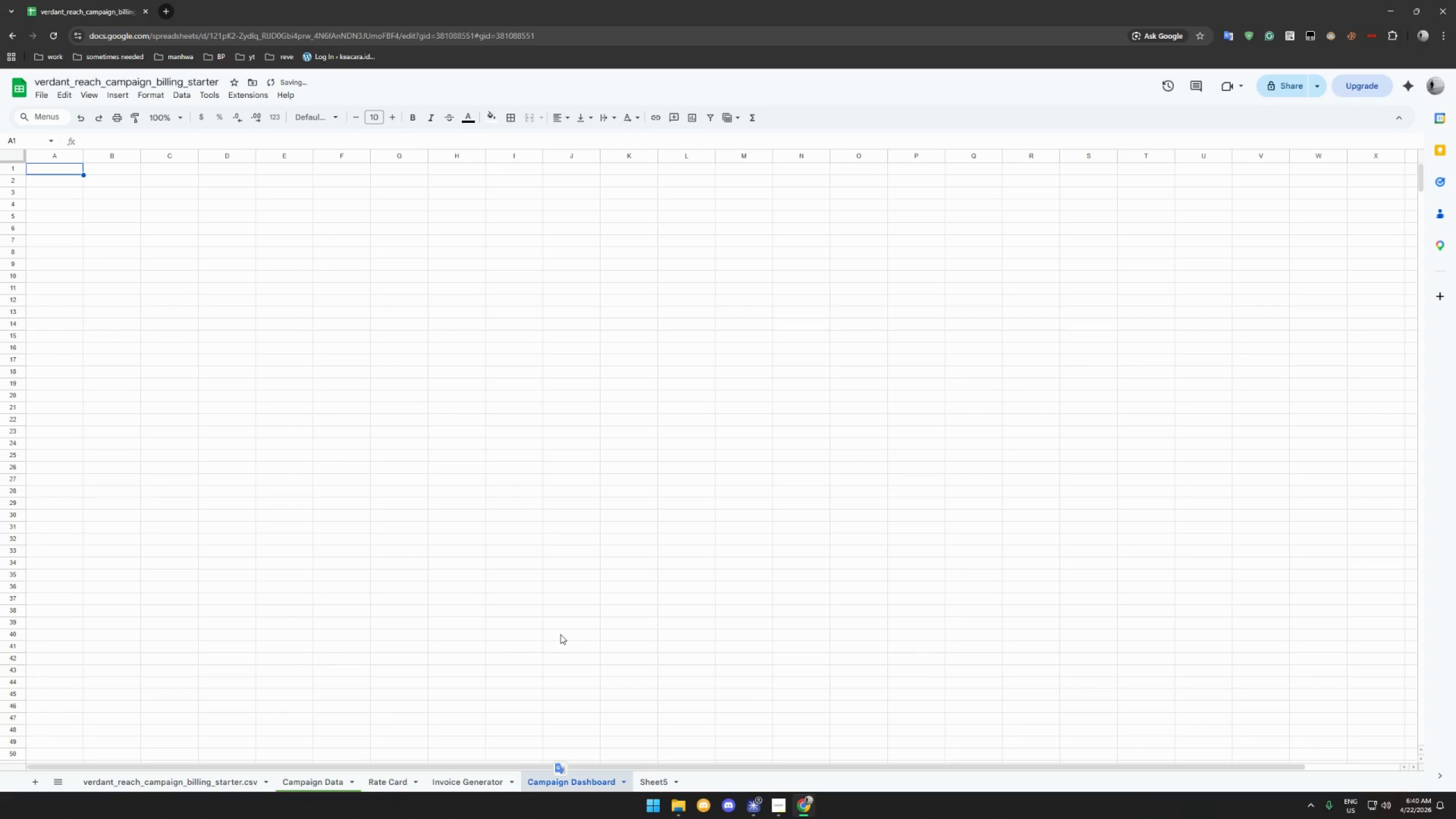 
 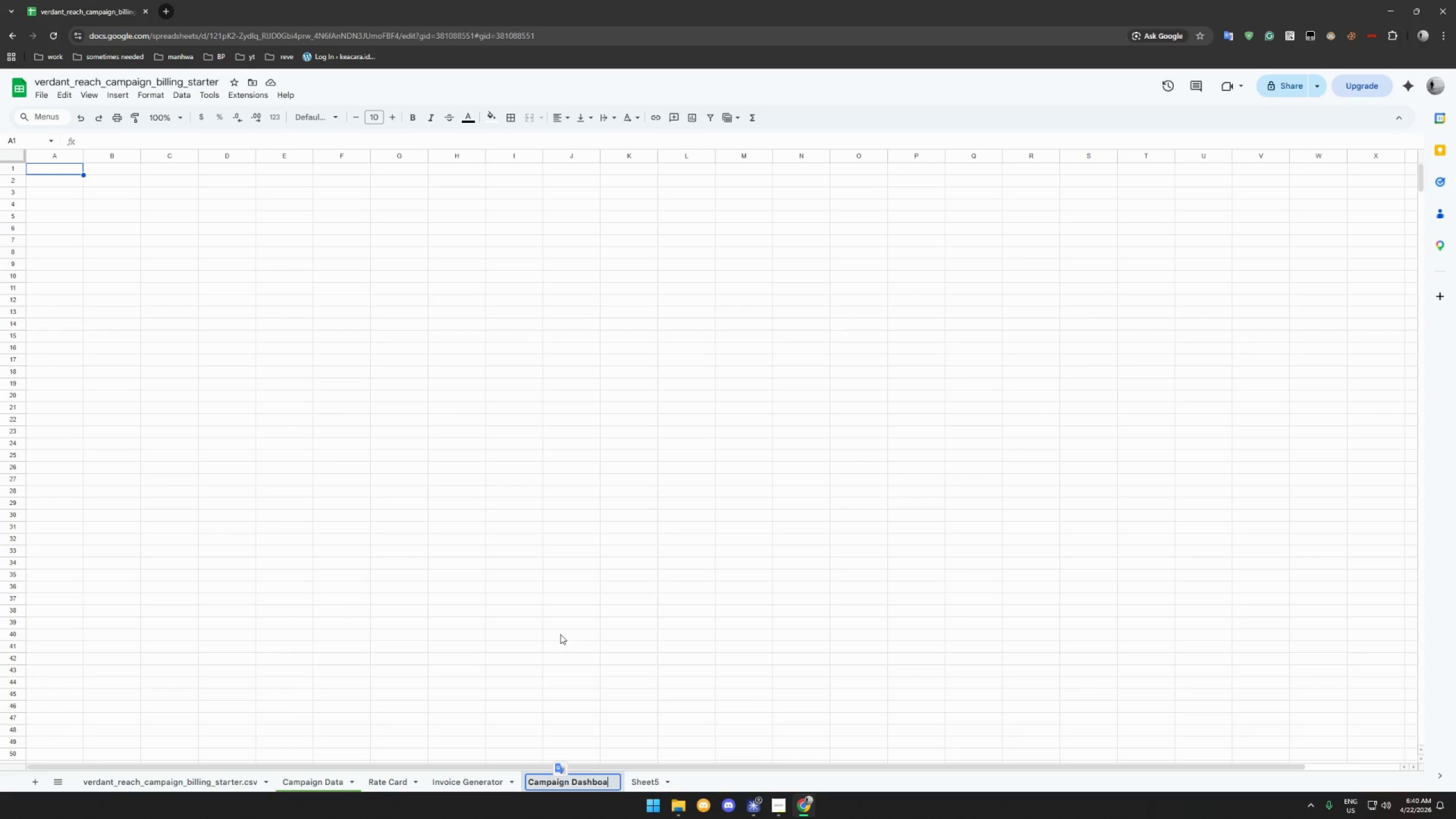 
key(Enter)
 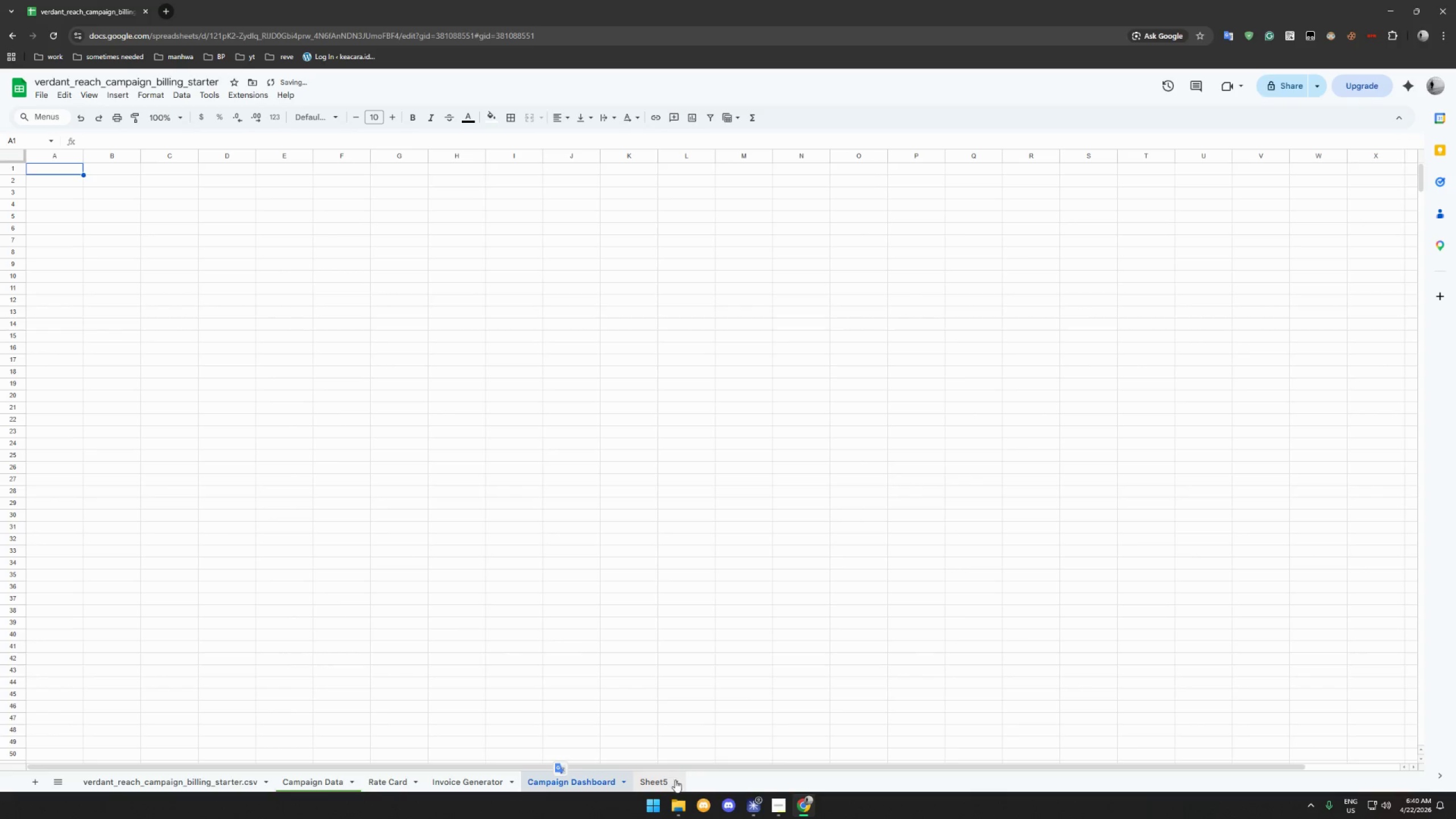 
double_click([676, 780])
 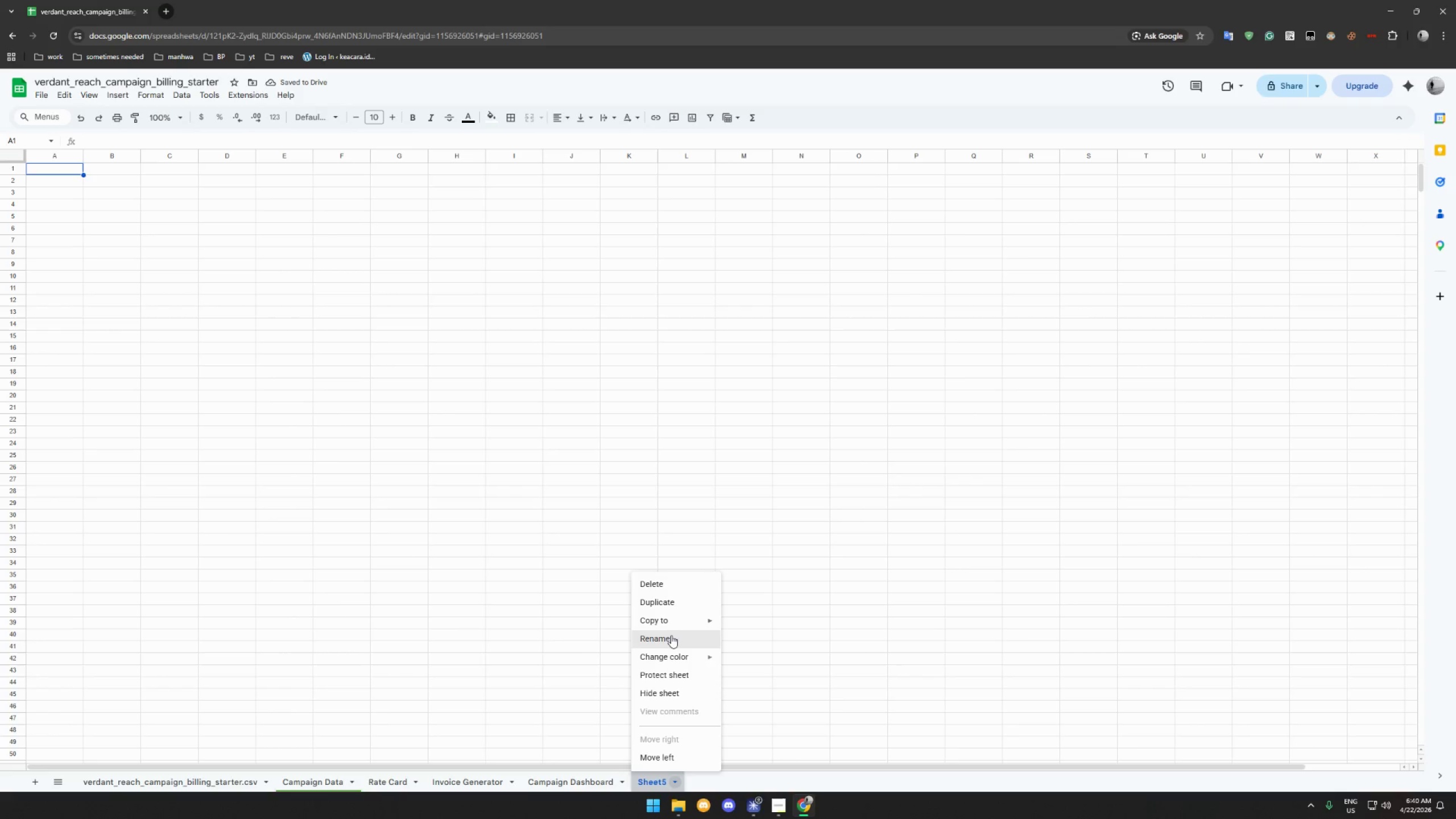 
left_click([671, 636])
 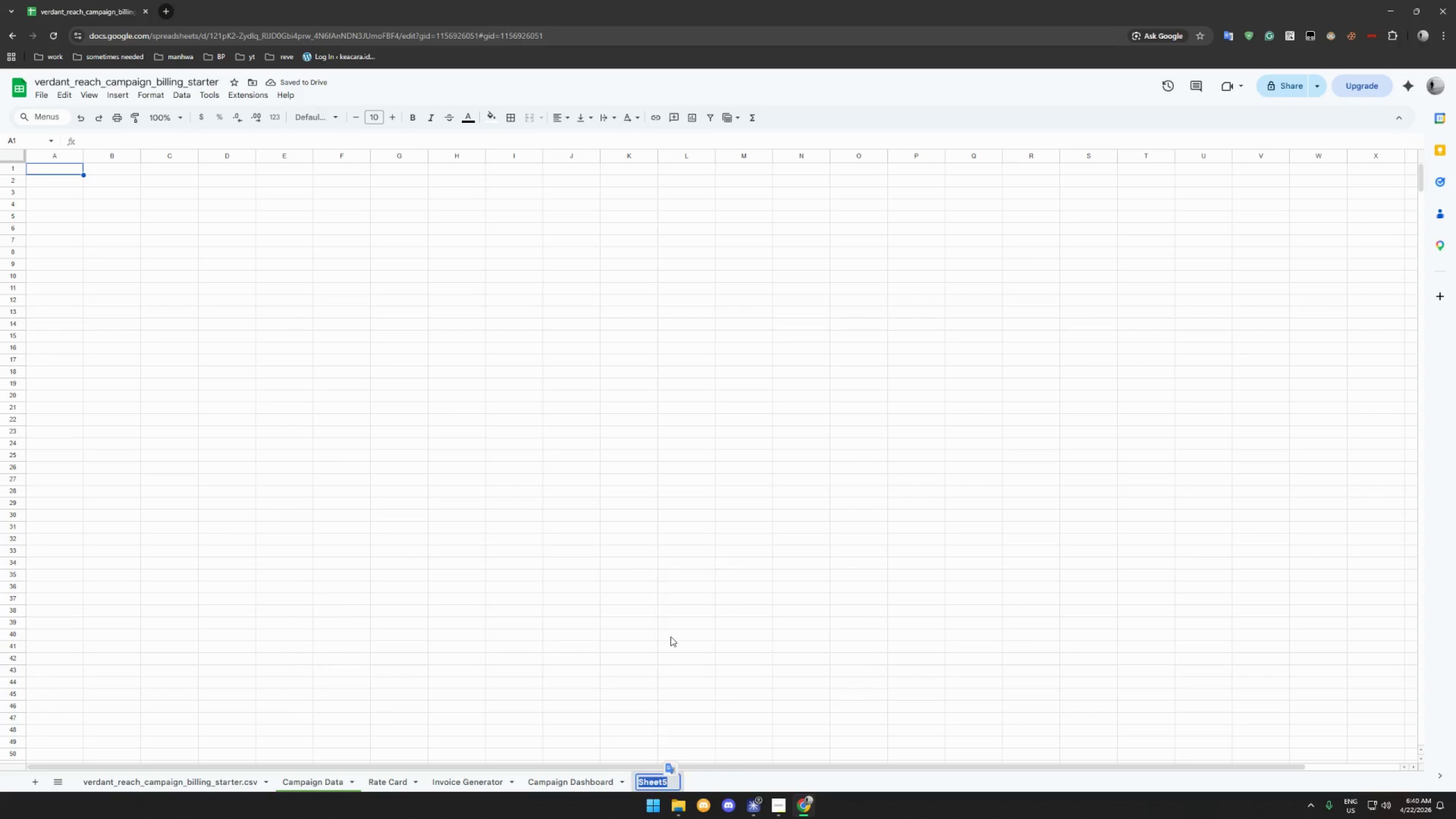 
type(D)
key(Backspace)
type(User Guide)
 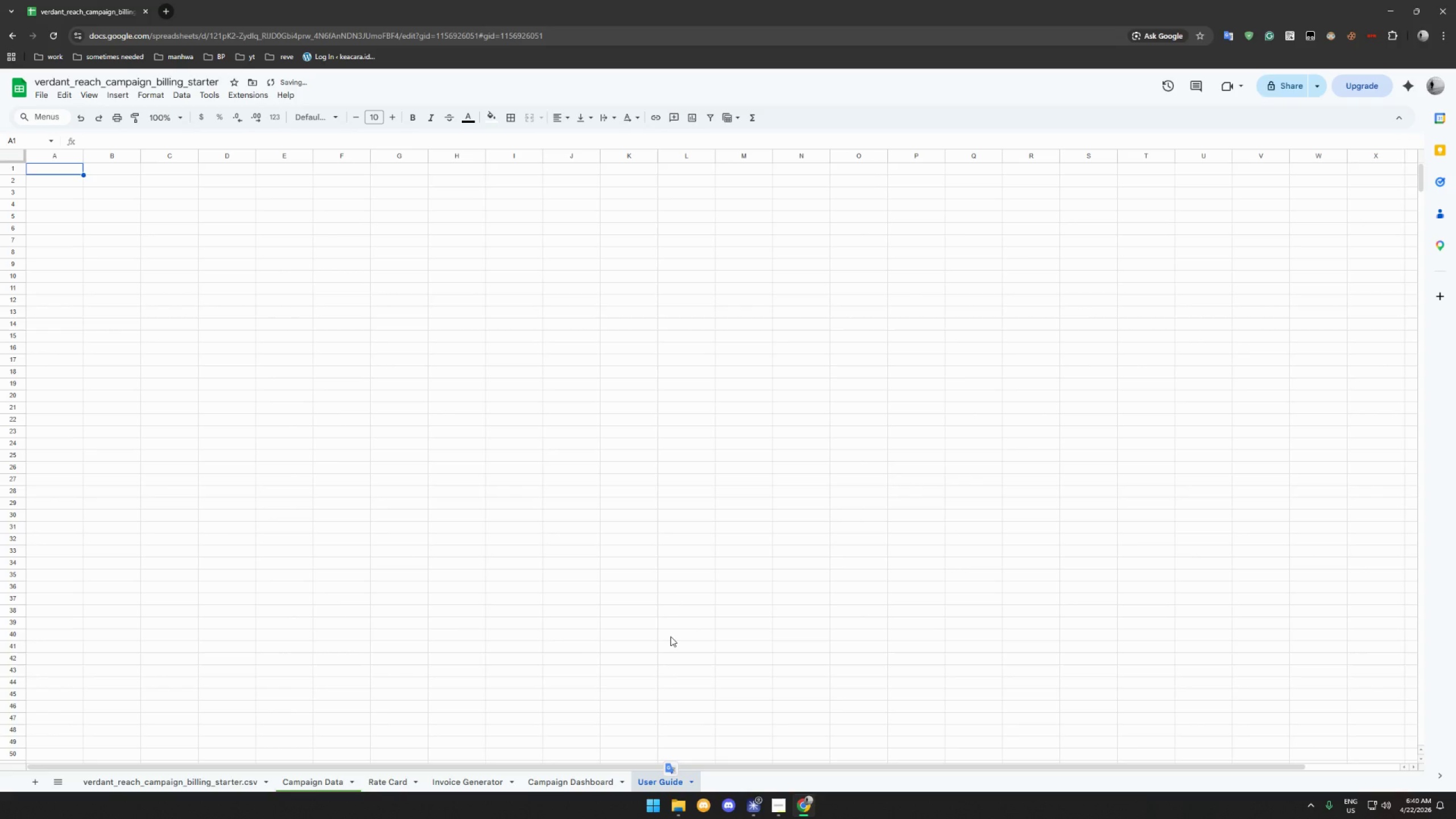 
 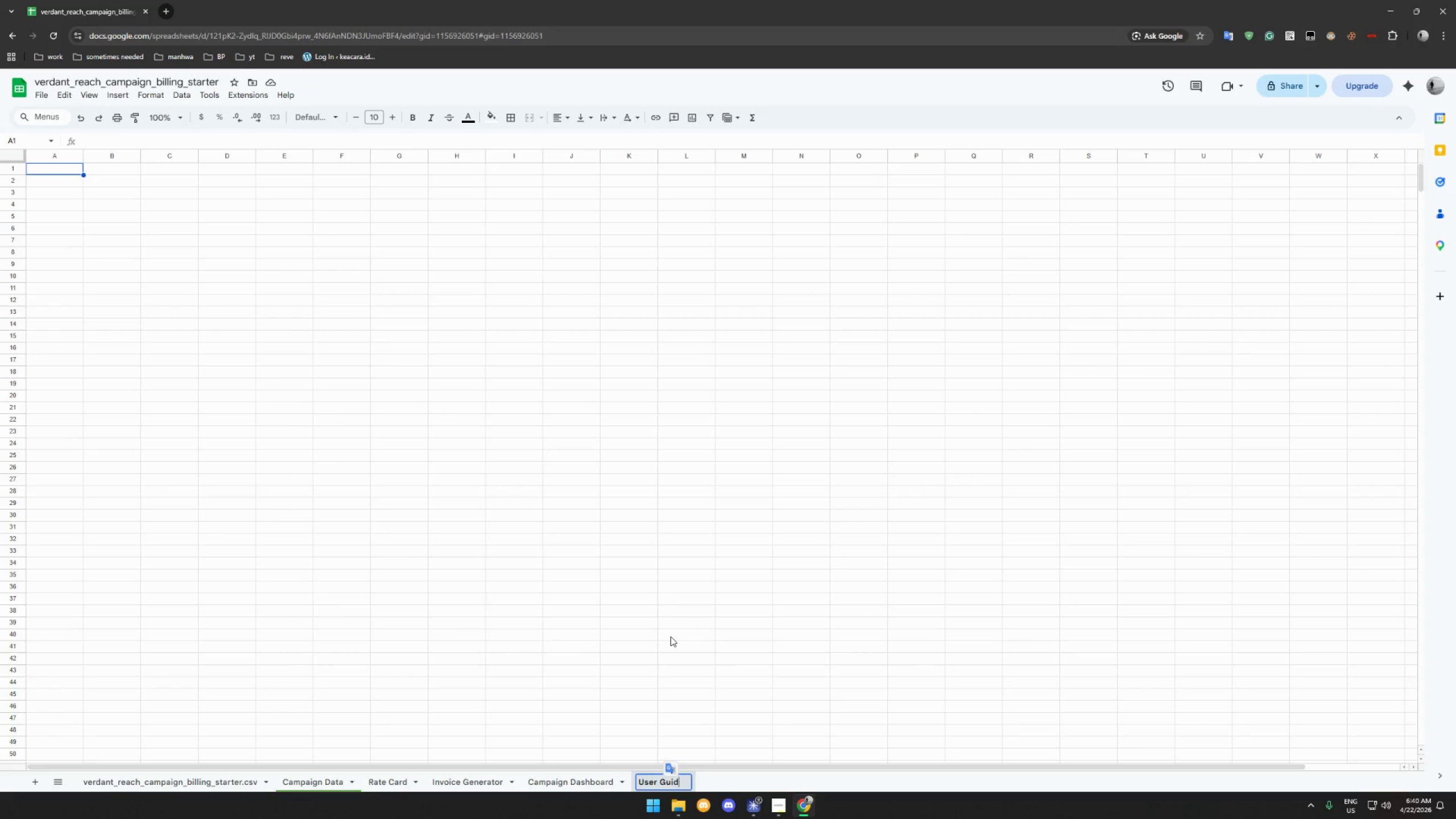 
key(Enter)
 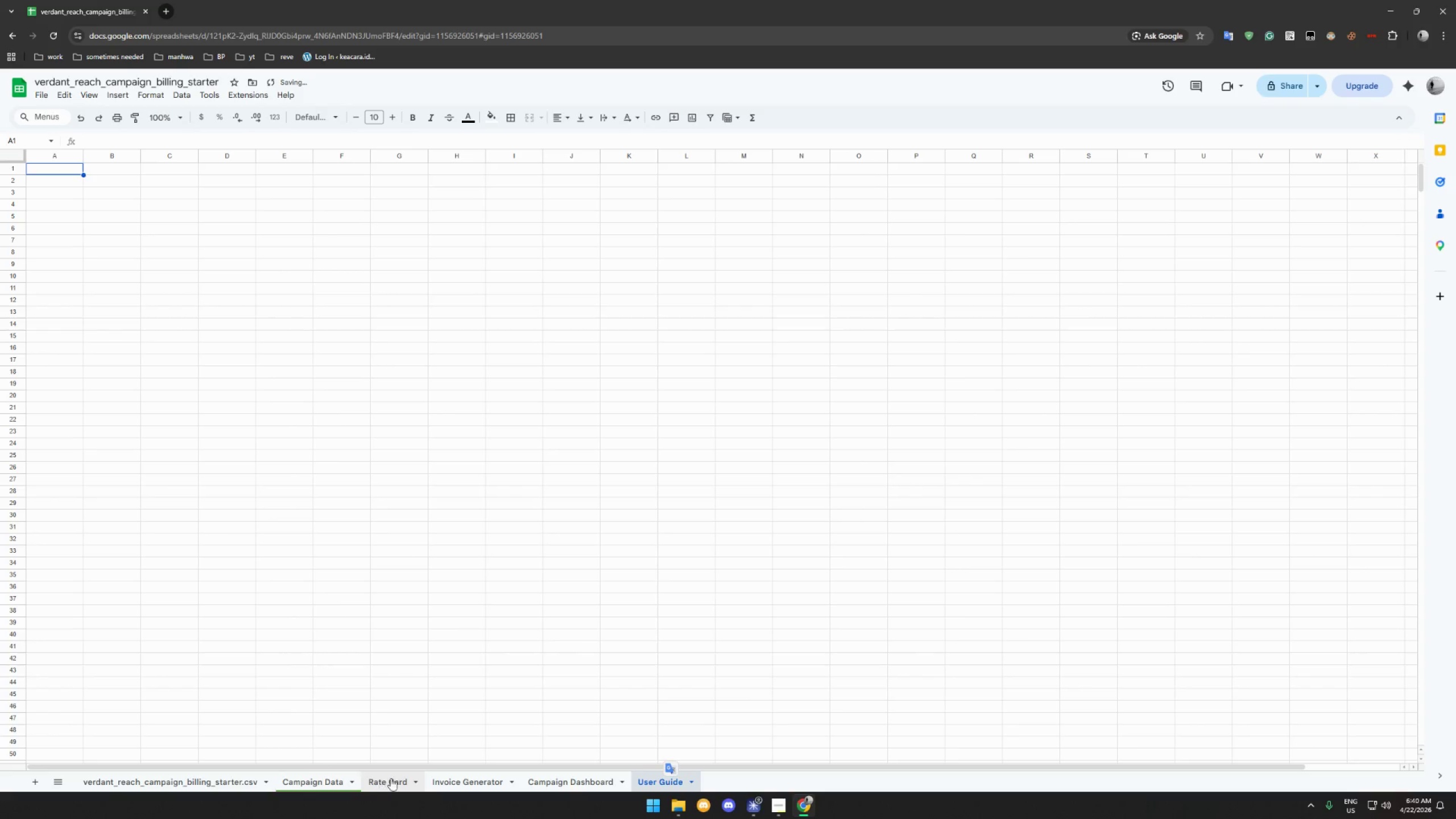 
left_click([414, 781])
 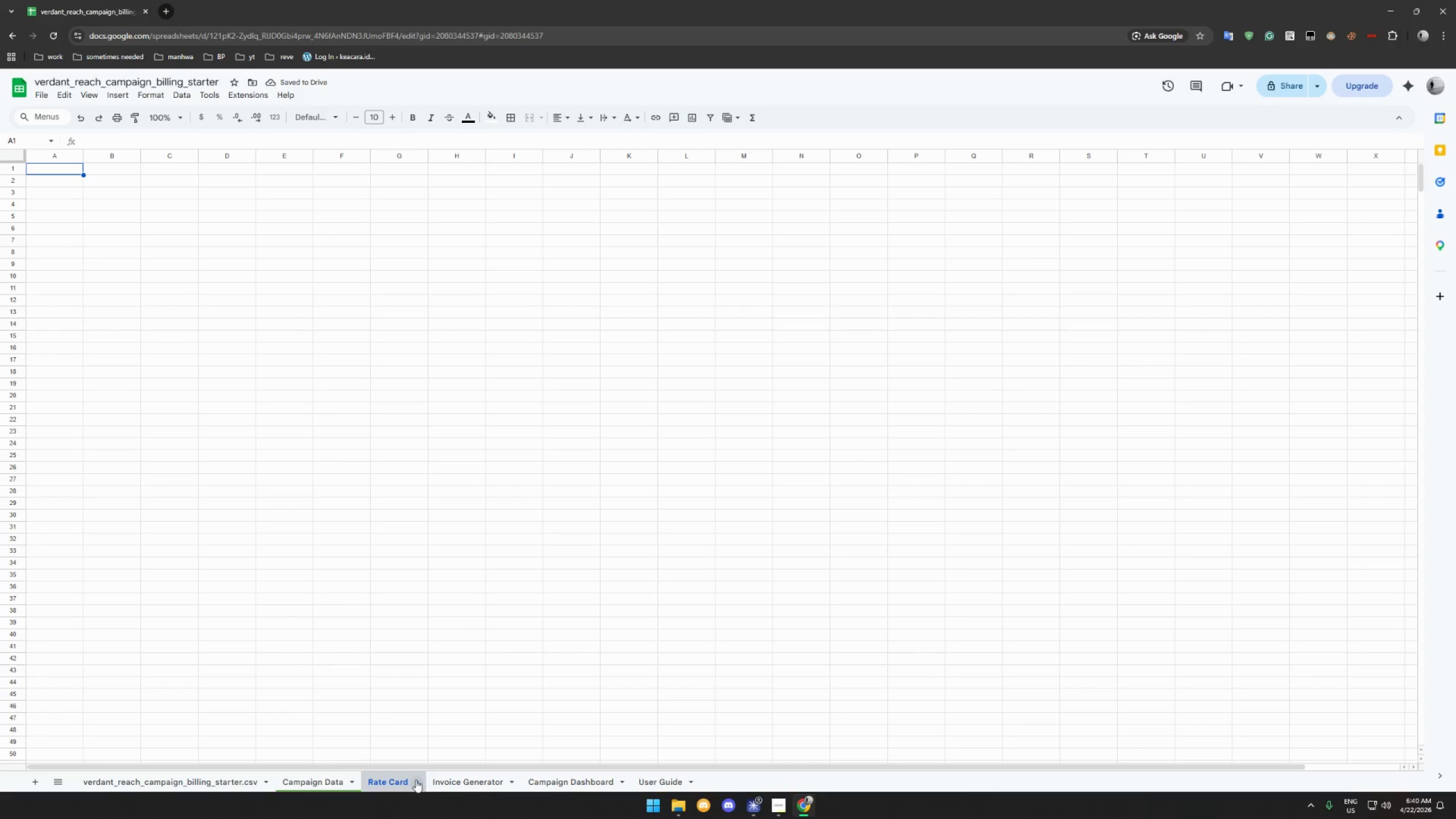 
left_click([417, 780])
 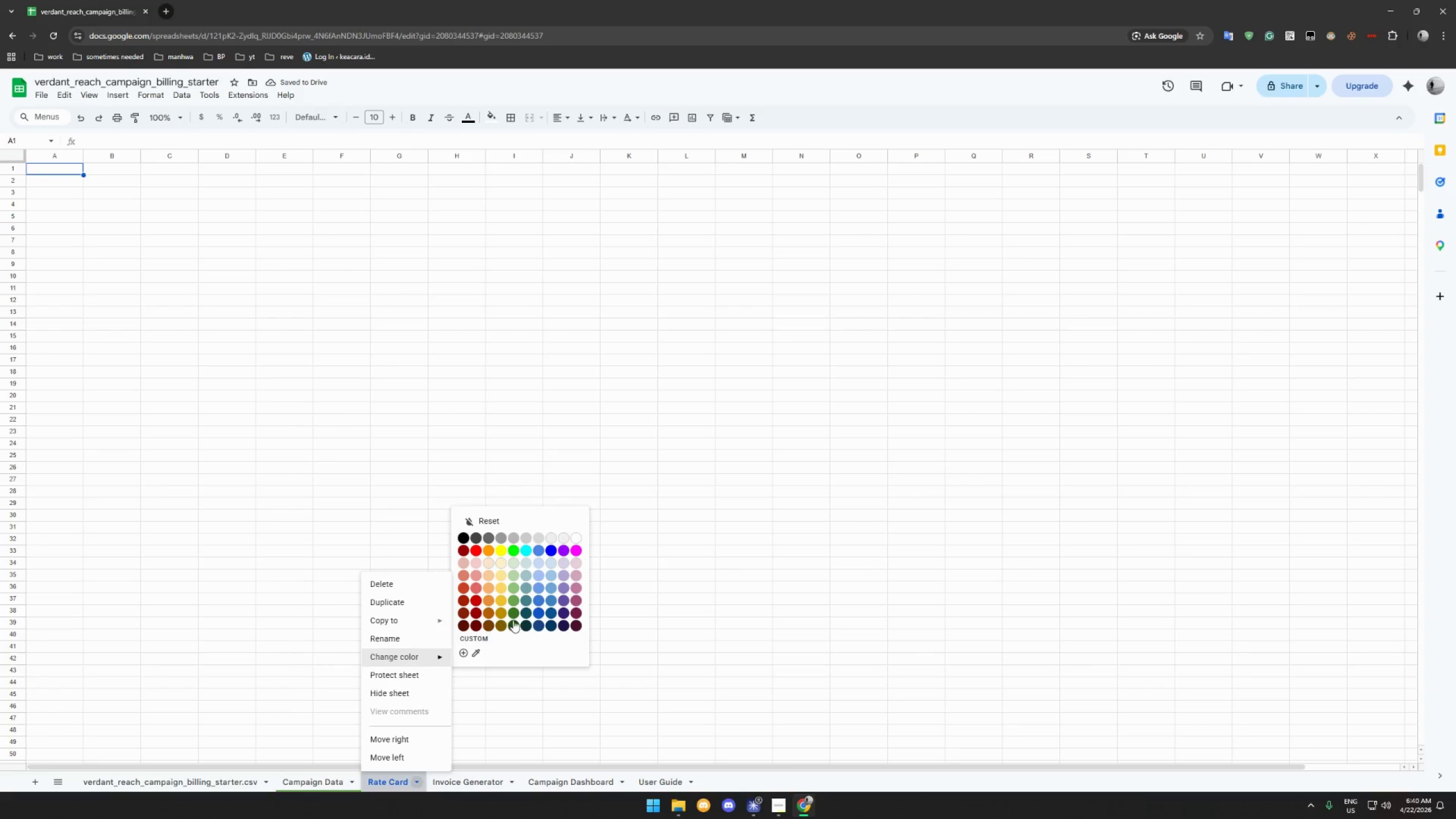 
left_click([512, 614])
 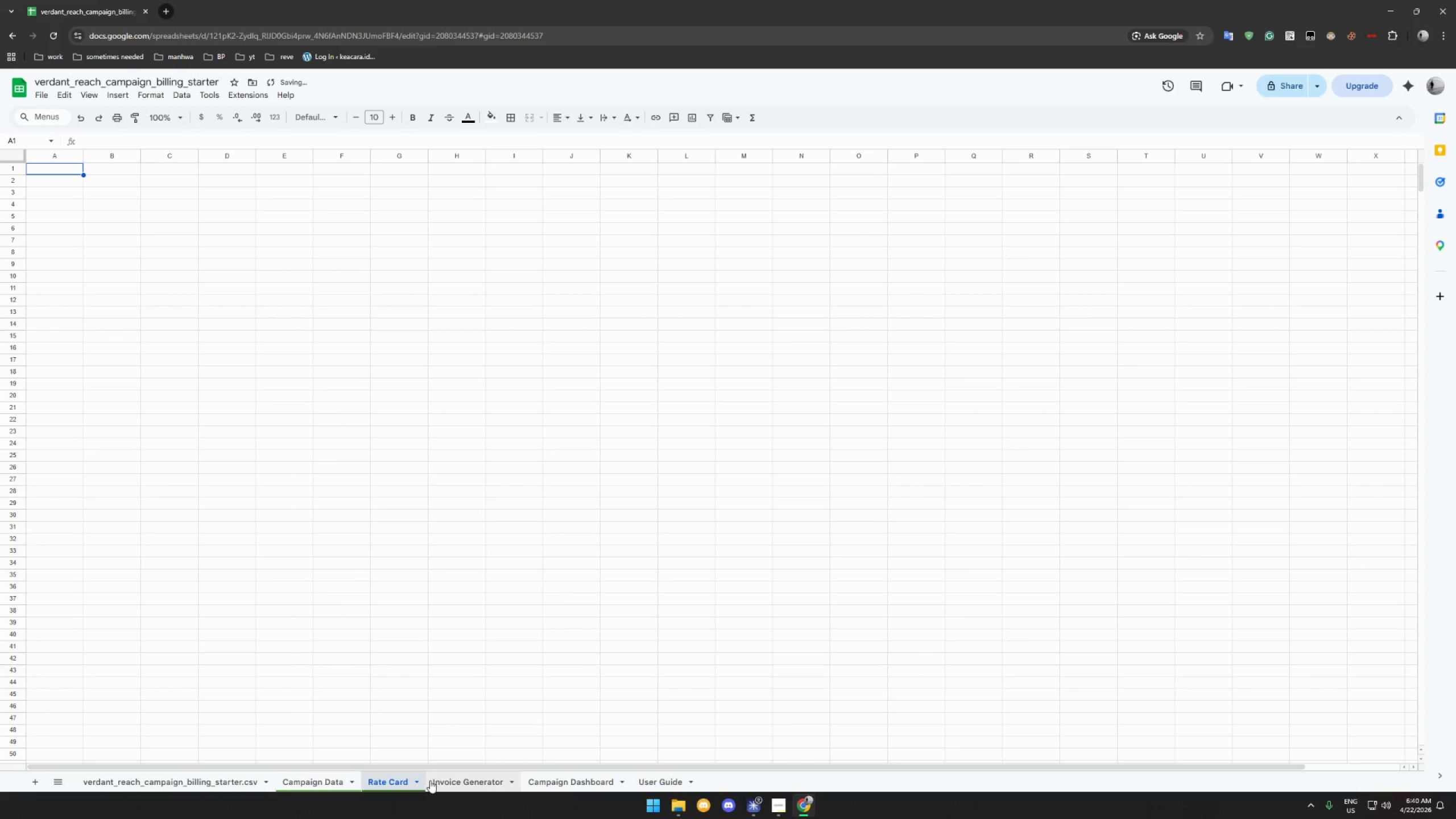 
left_click([419, 779])
 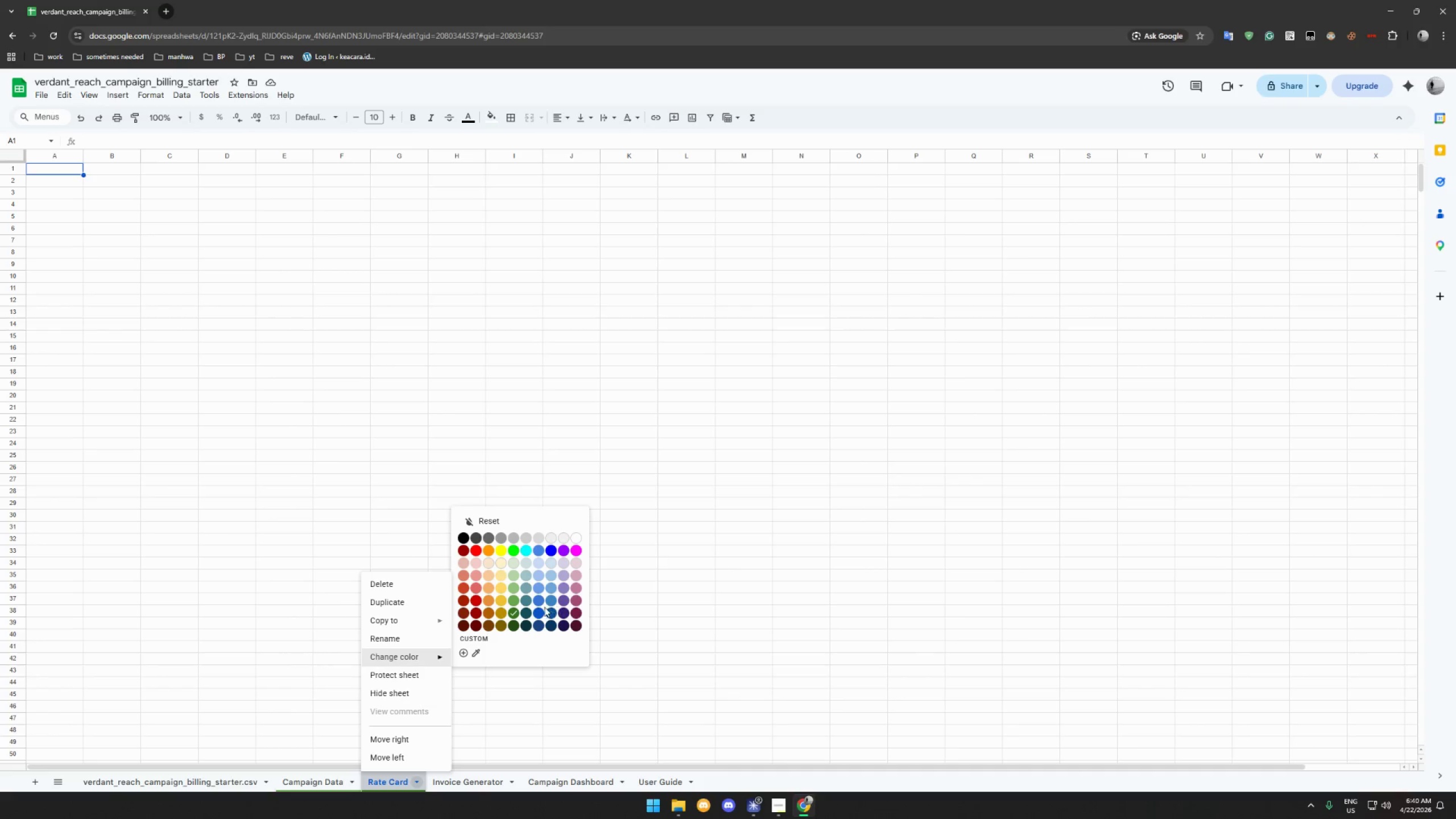 
wait(11.6)
 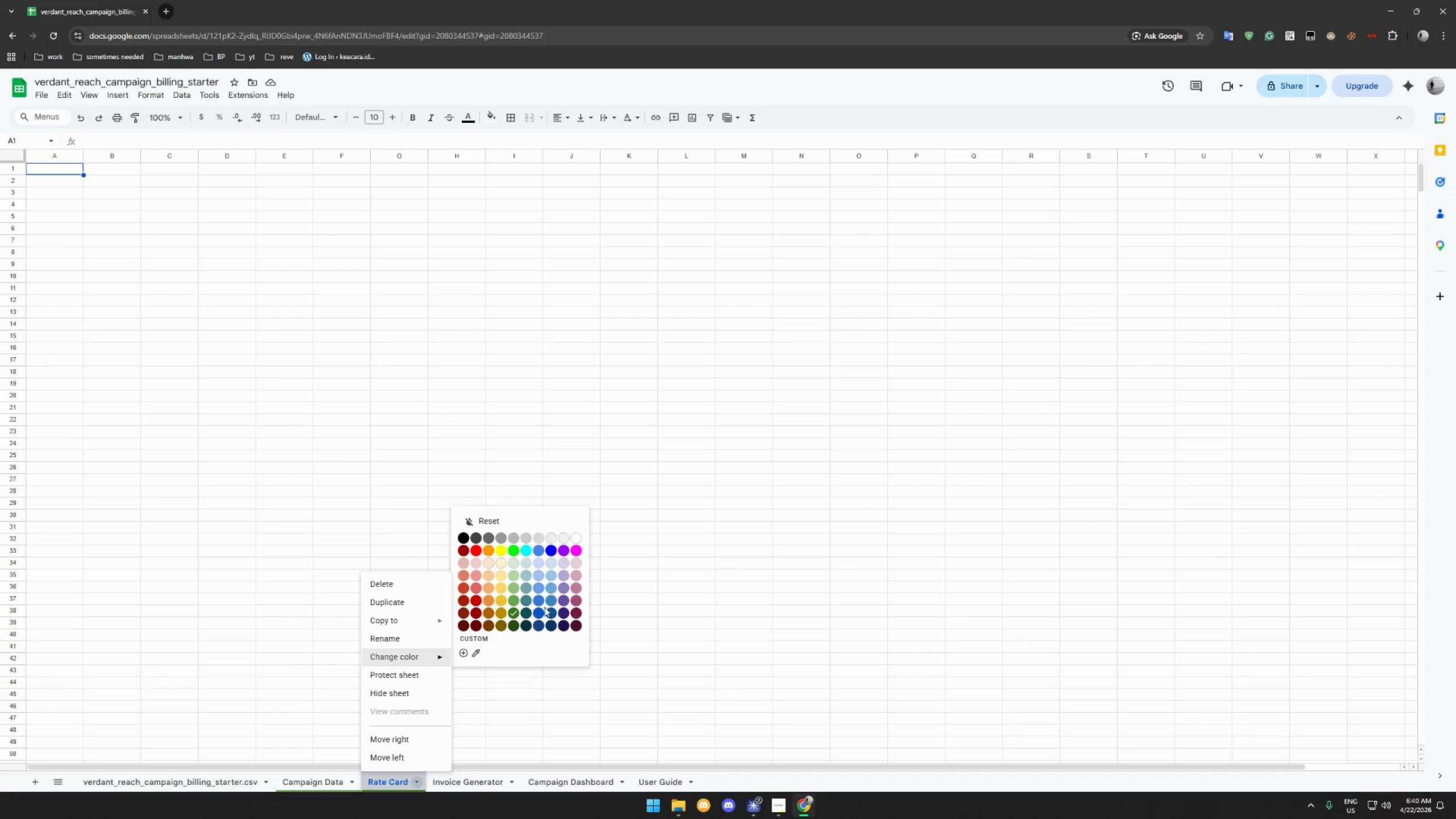 
left_click([514, 598])
 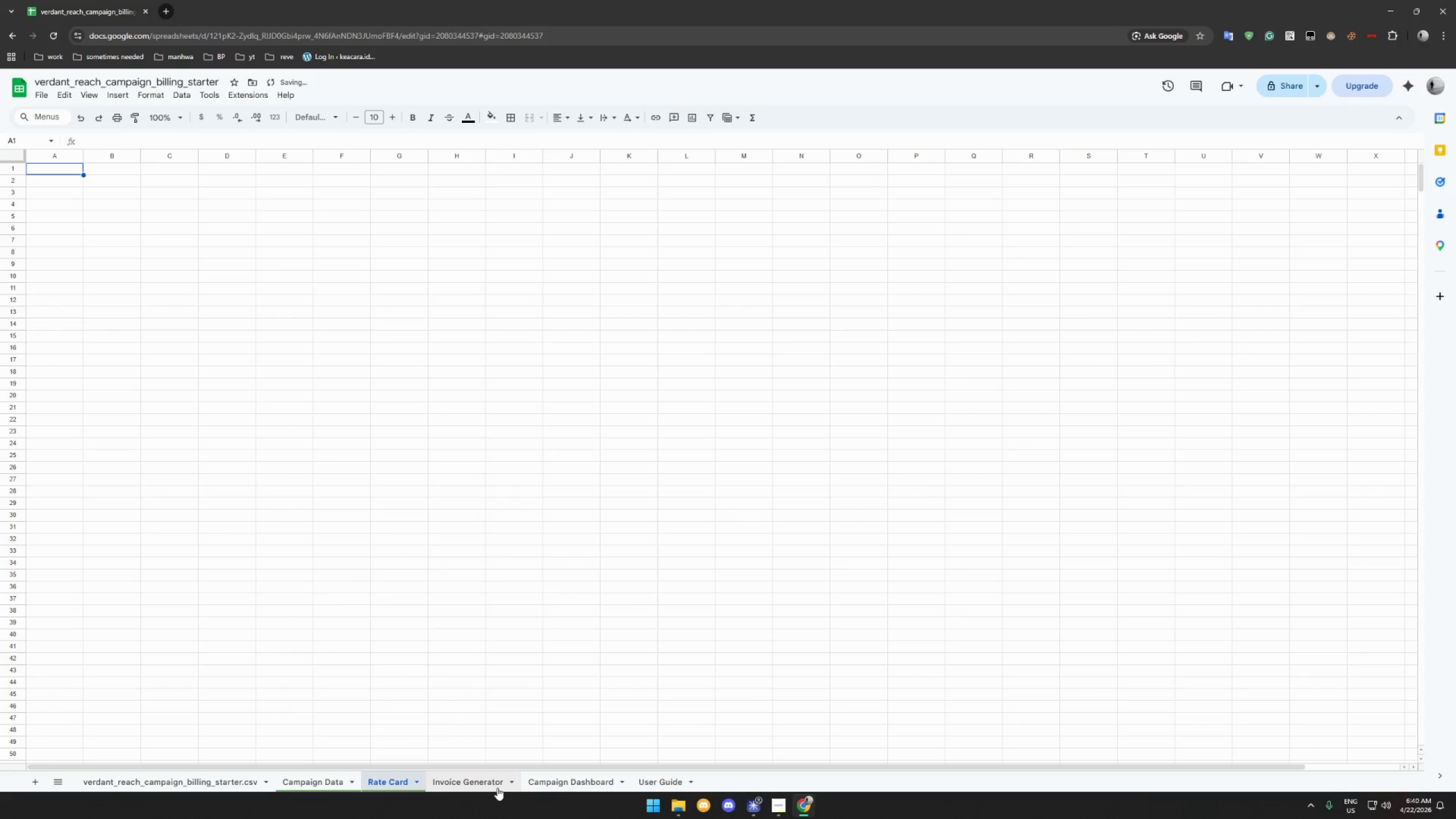 
left_click([510, 781])
 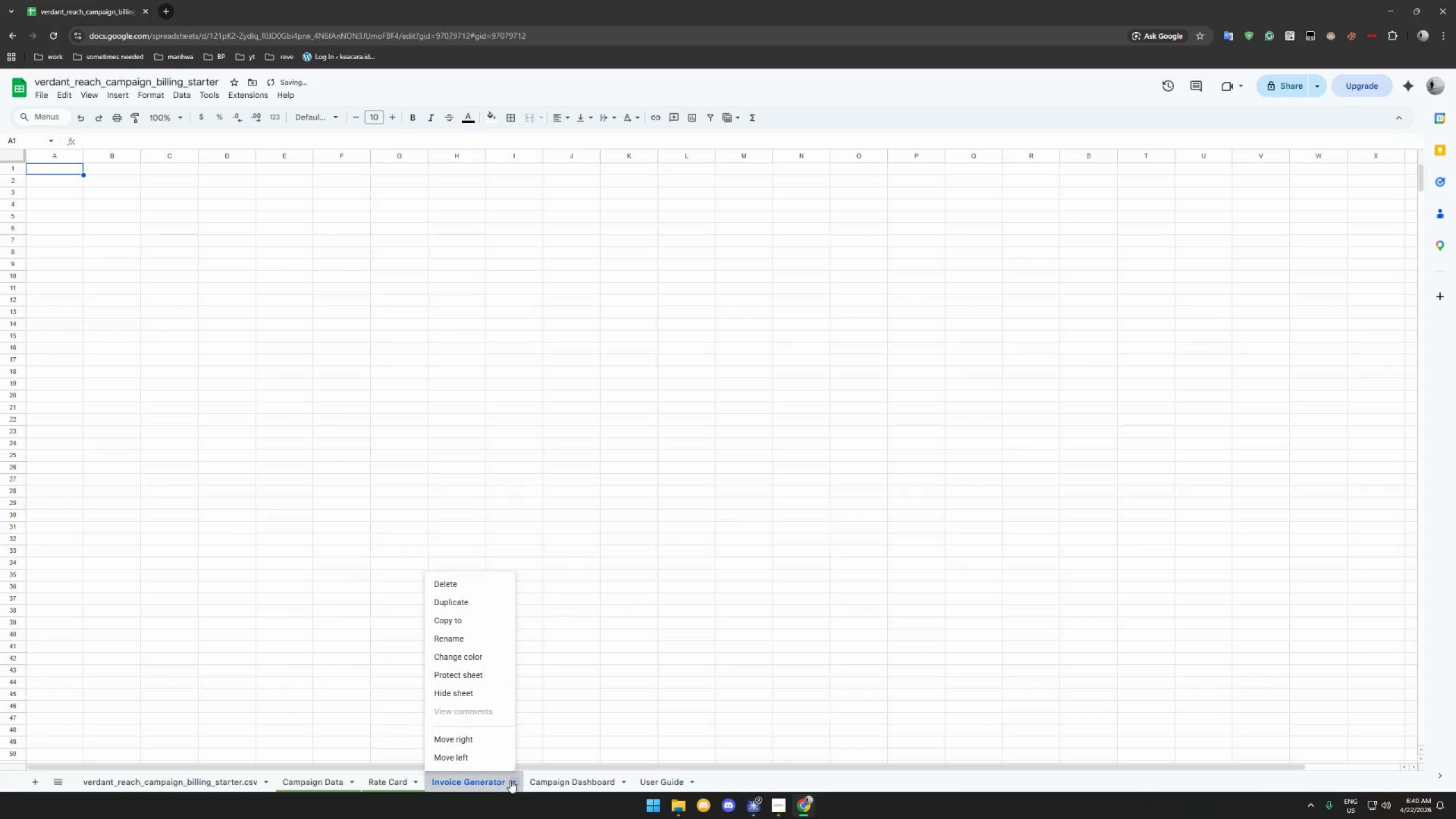 
double_click([510, 780])
 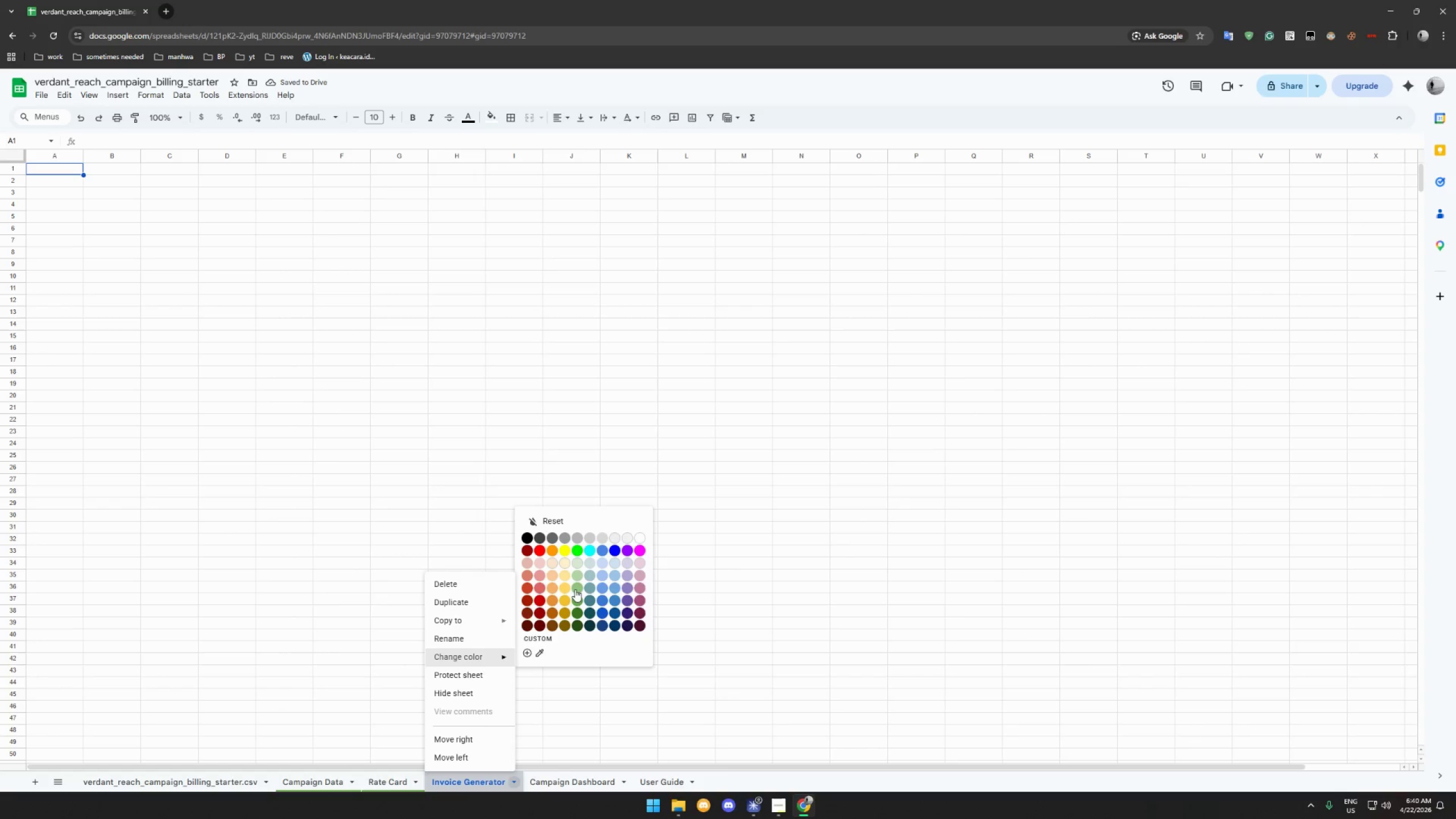 
left_click([577, 599])
 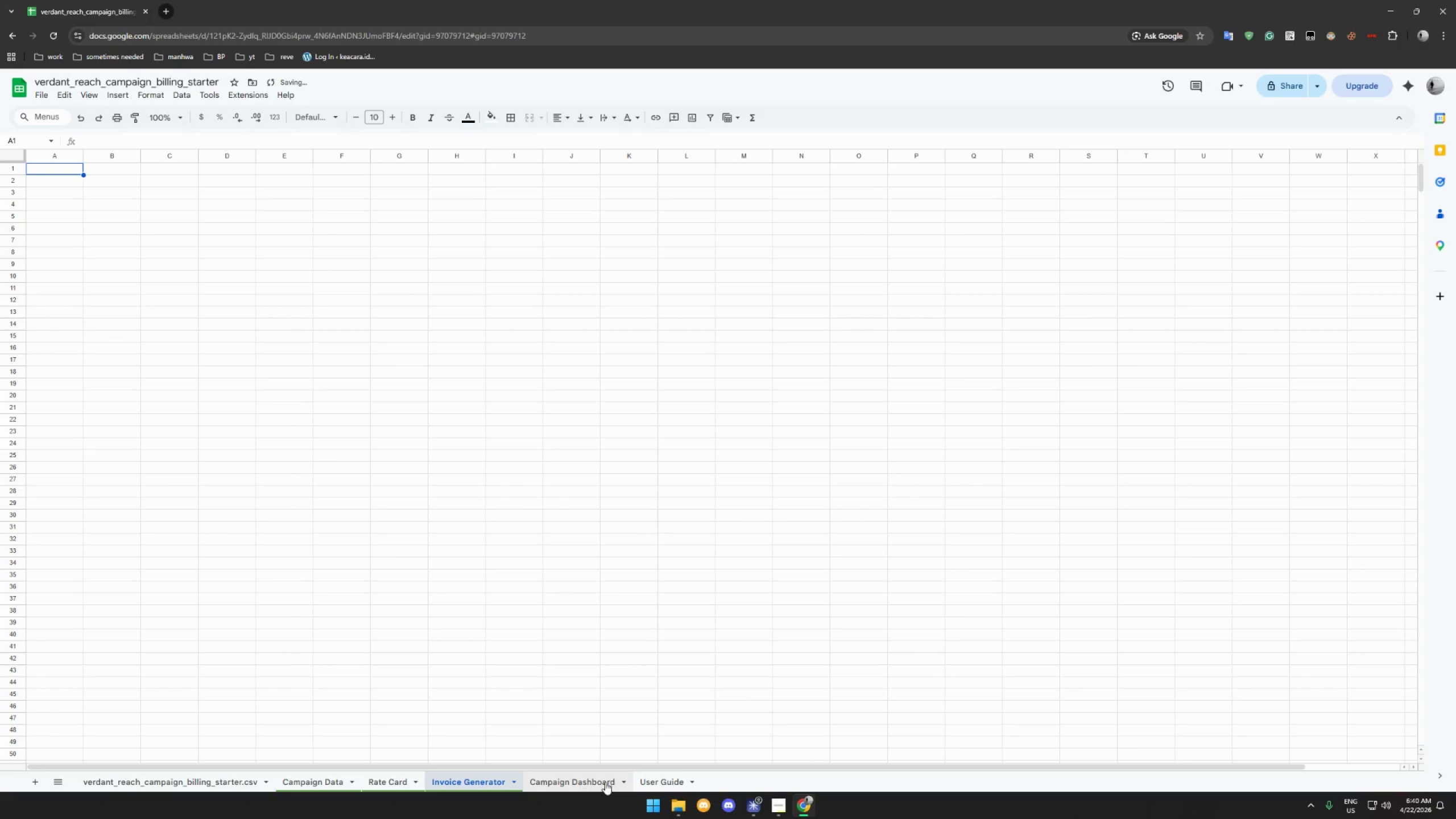 
left_click([621, 782])
 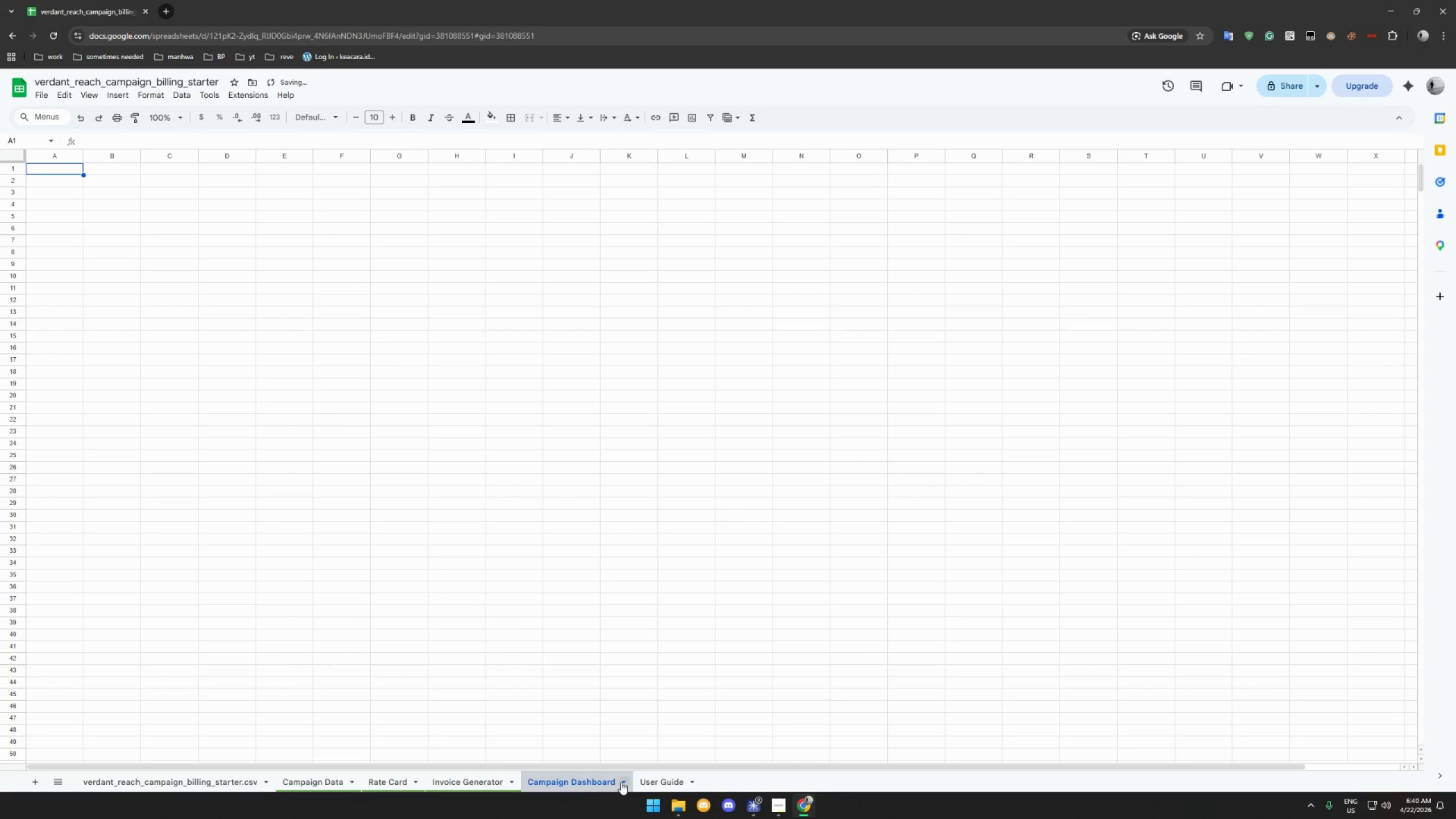 
left_click([621, 782])
 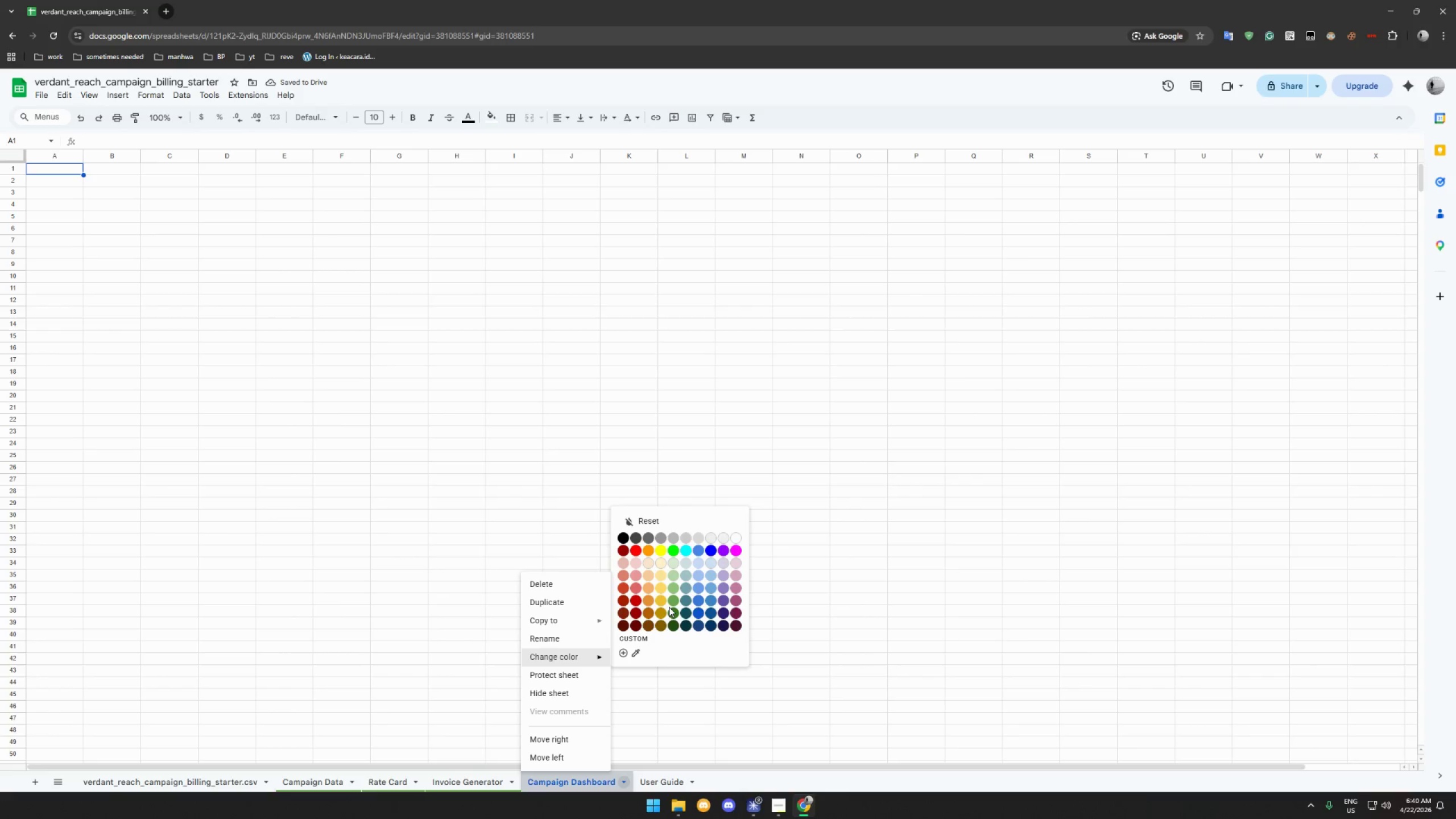 
left_click([675, 602])
 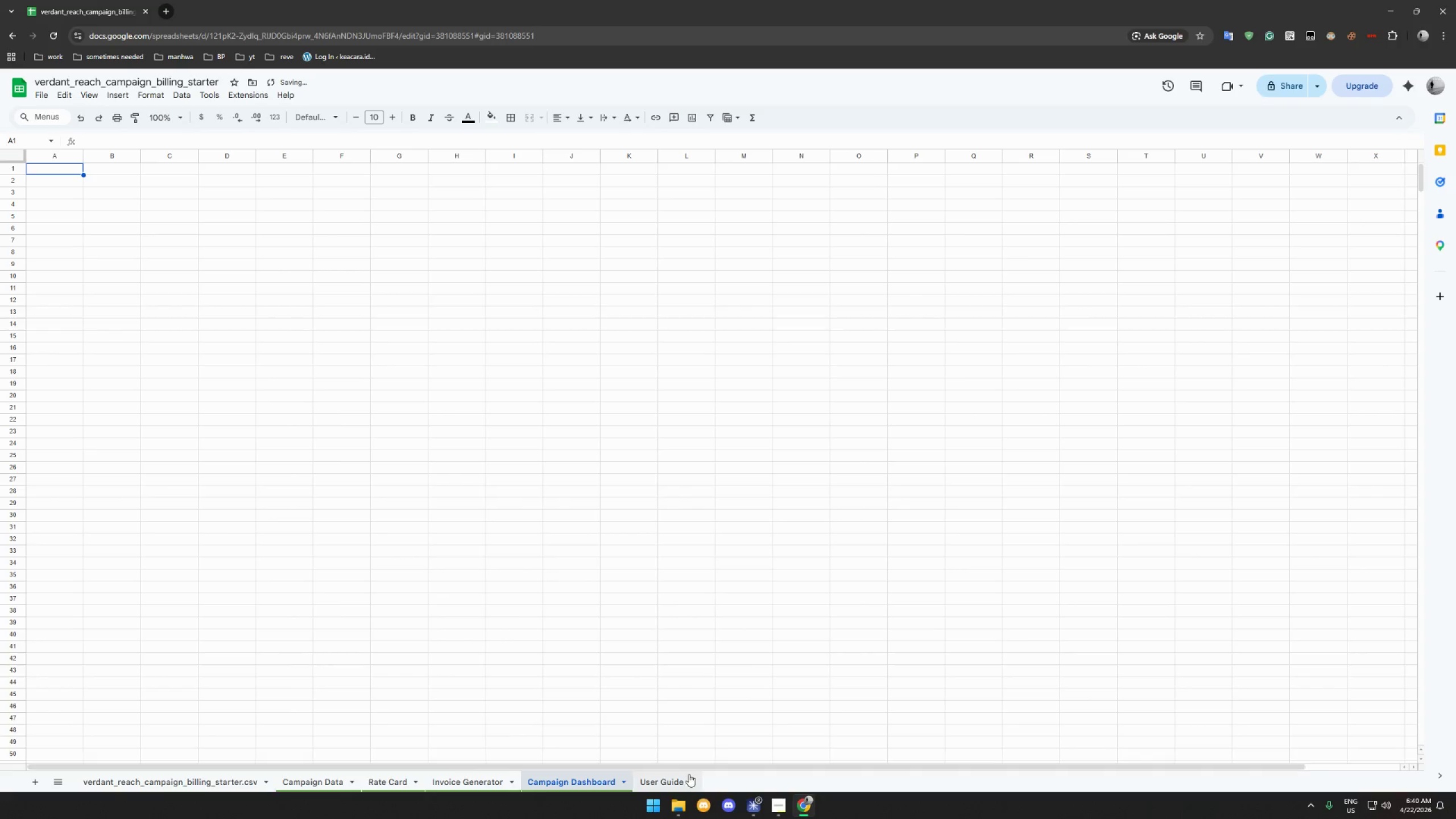 
left_click([692, 777])
 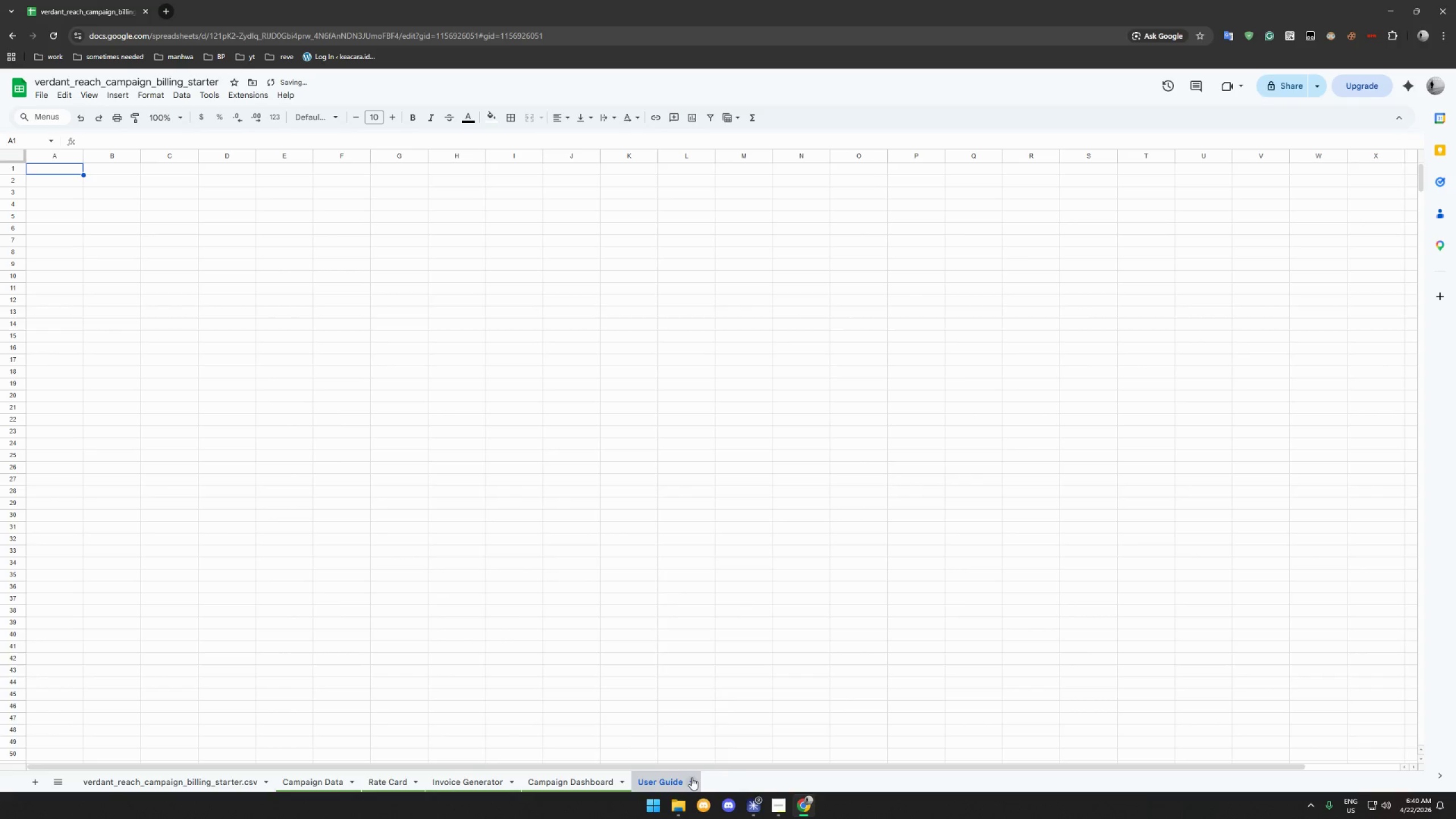 
left_click([692, 778])
 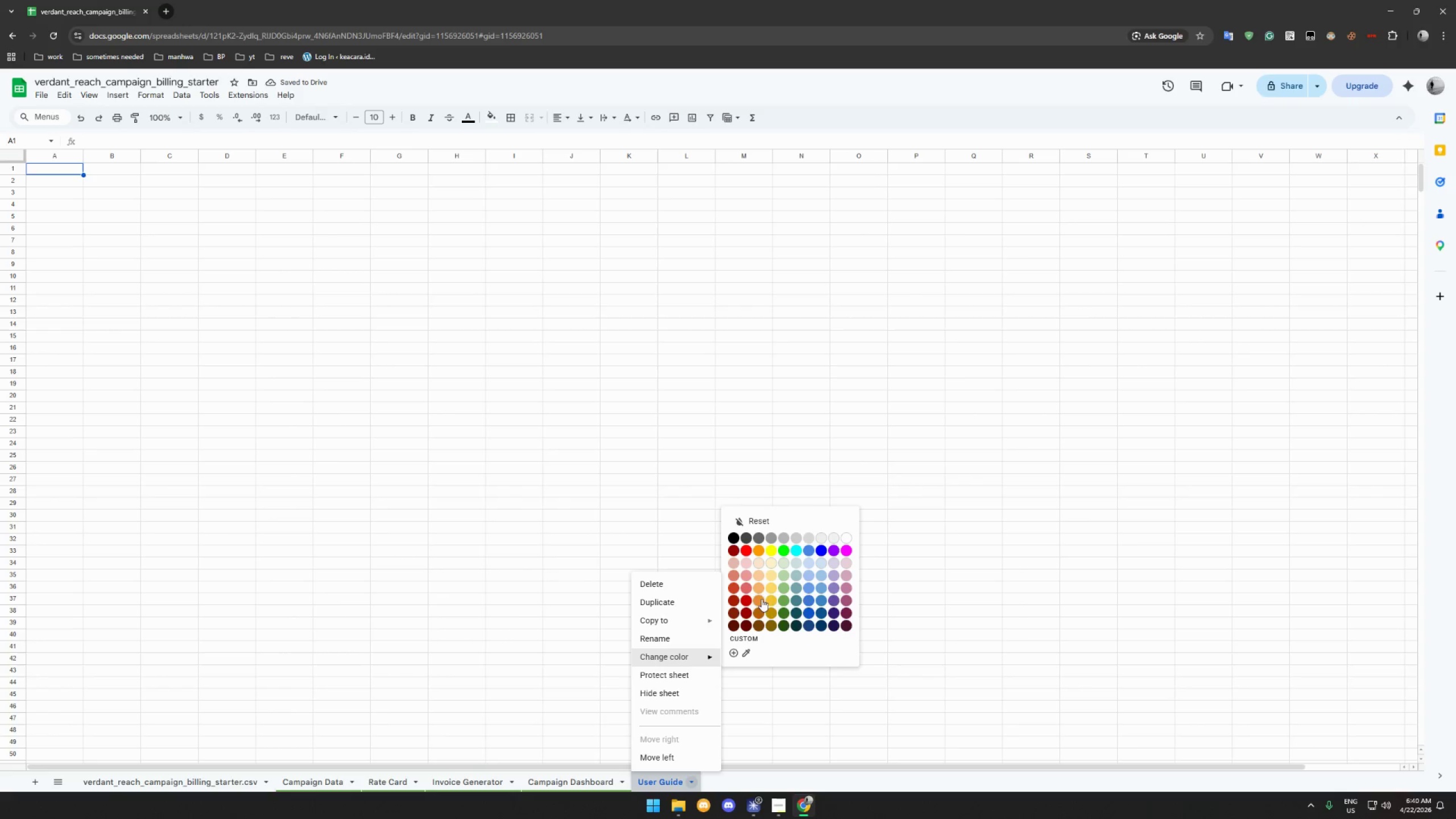 
left_click([784, 600])
 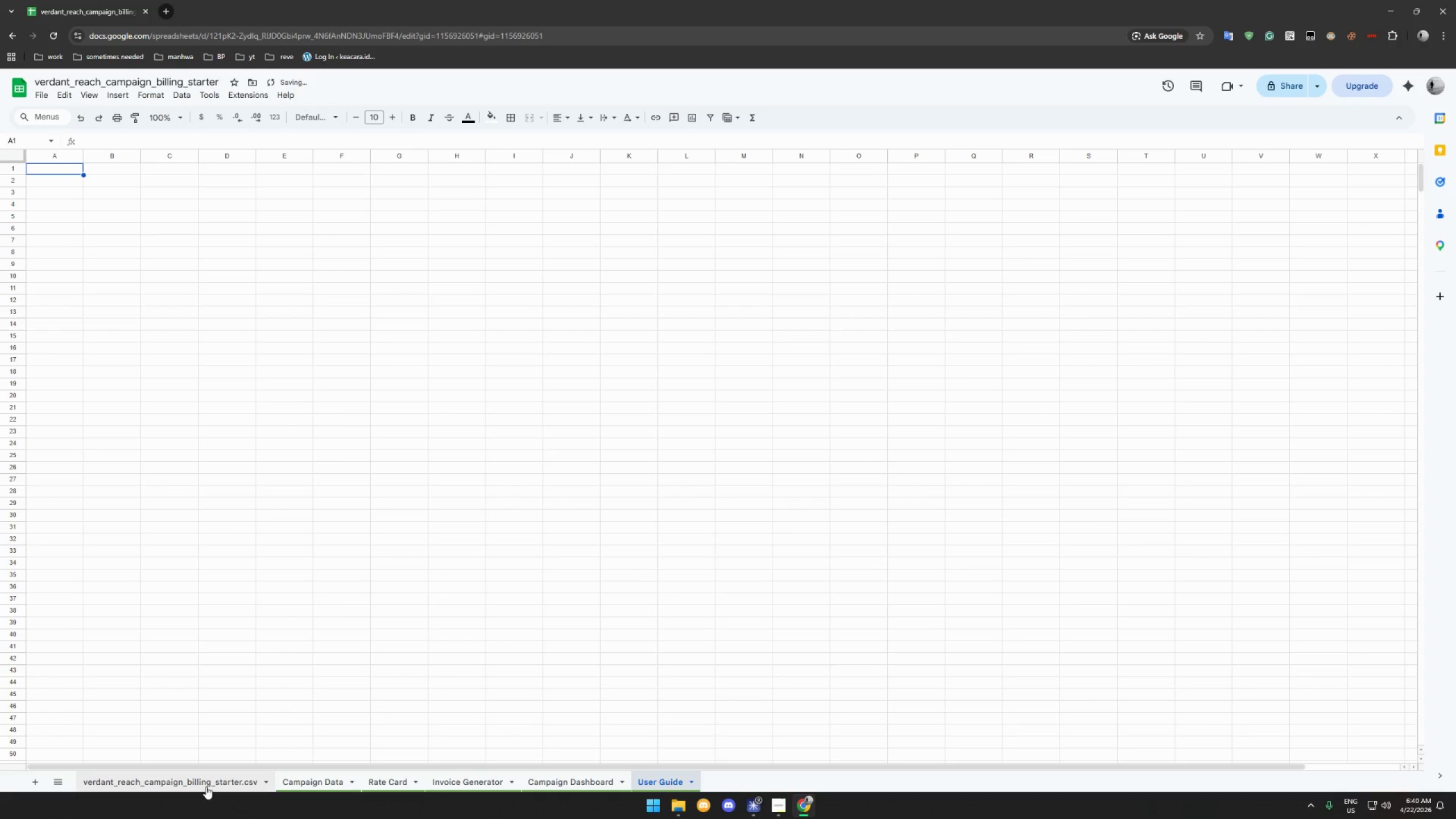 
left_click([292, 780])
 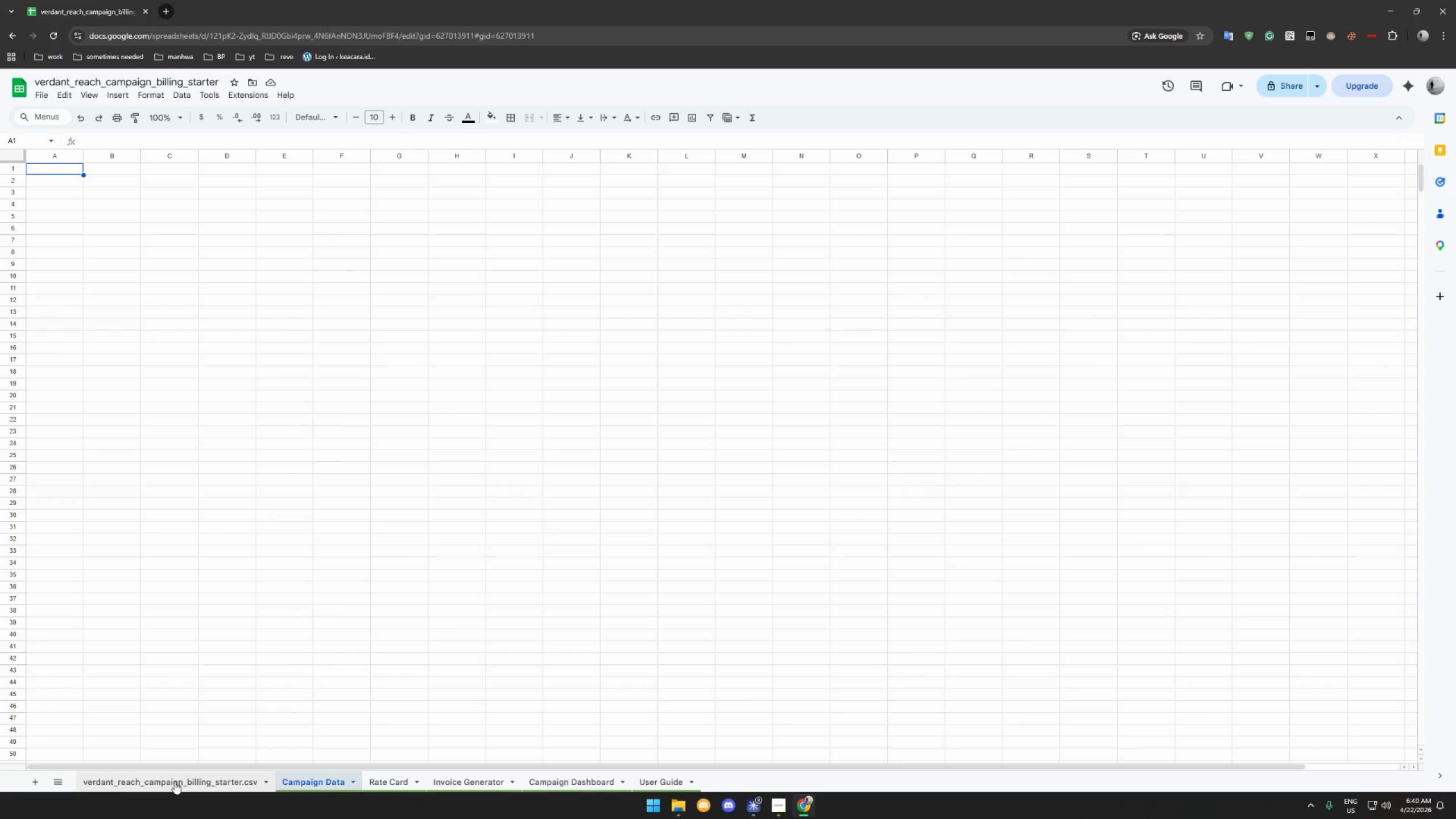 
wait(8.46)
 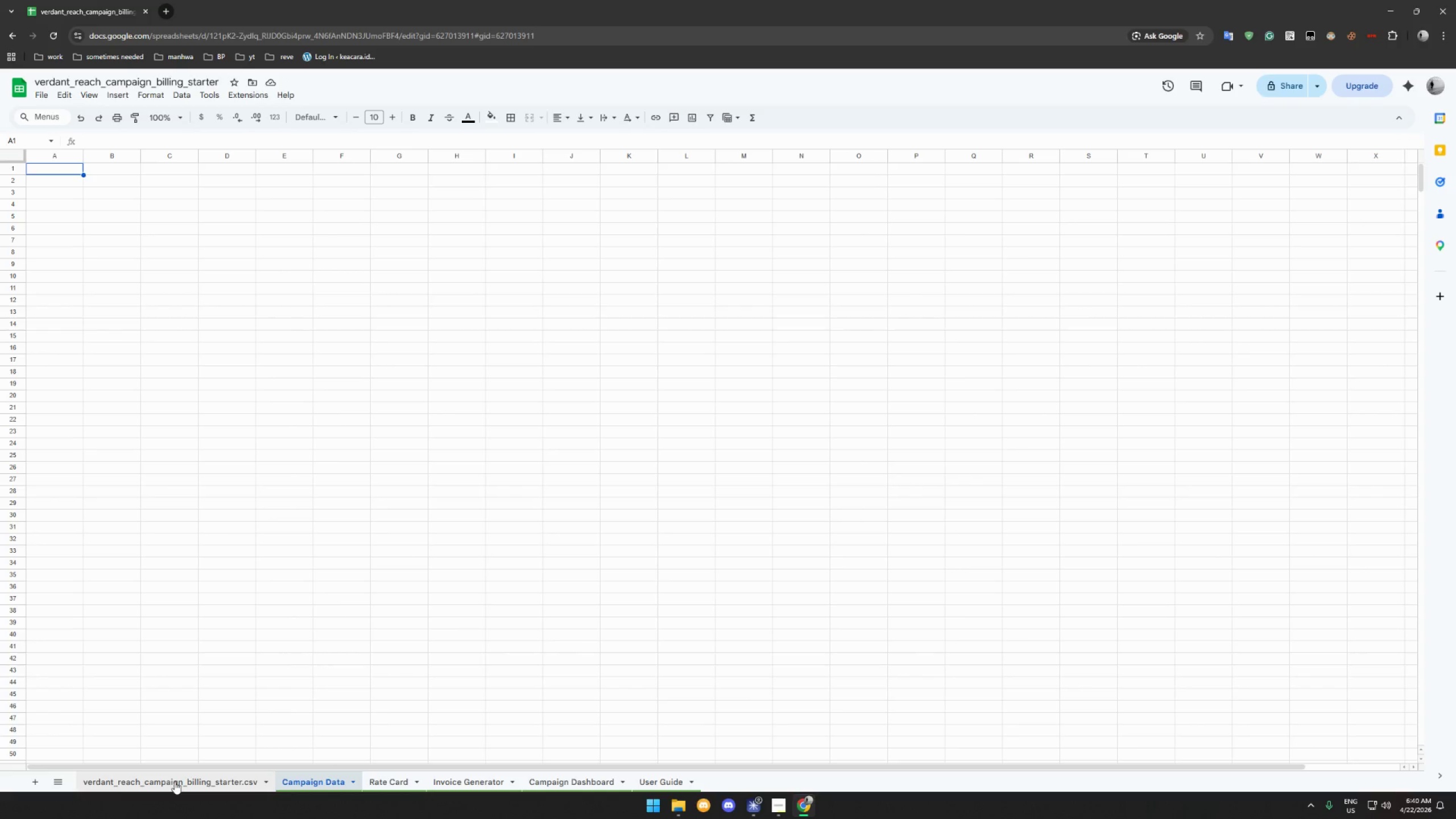 
left_click([153, 786])
 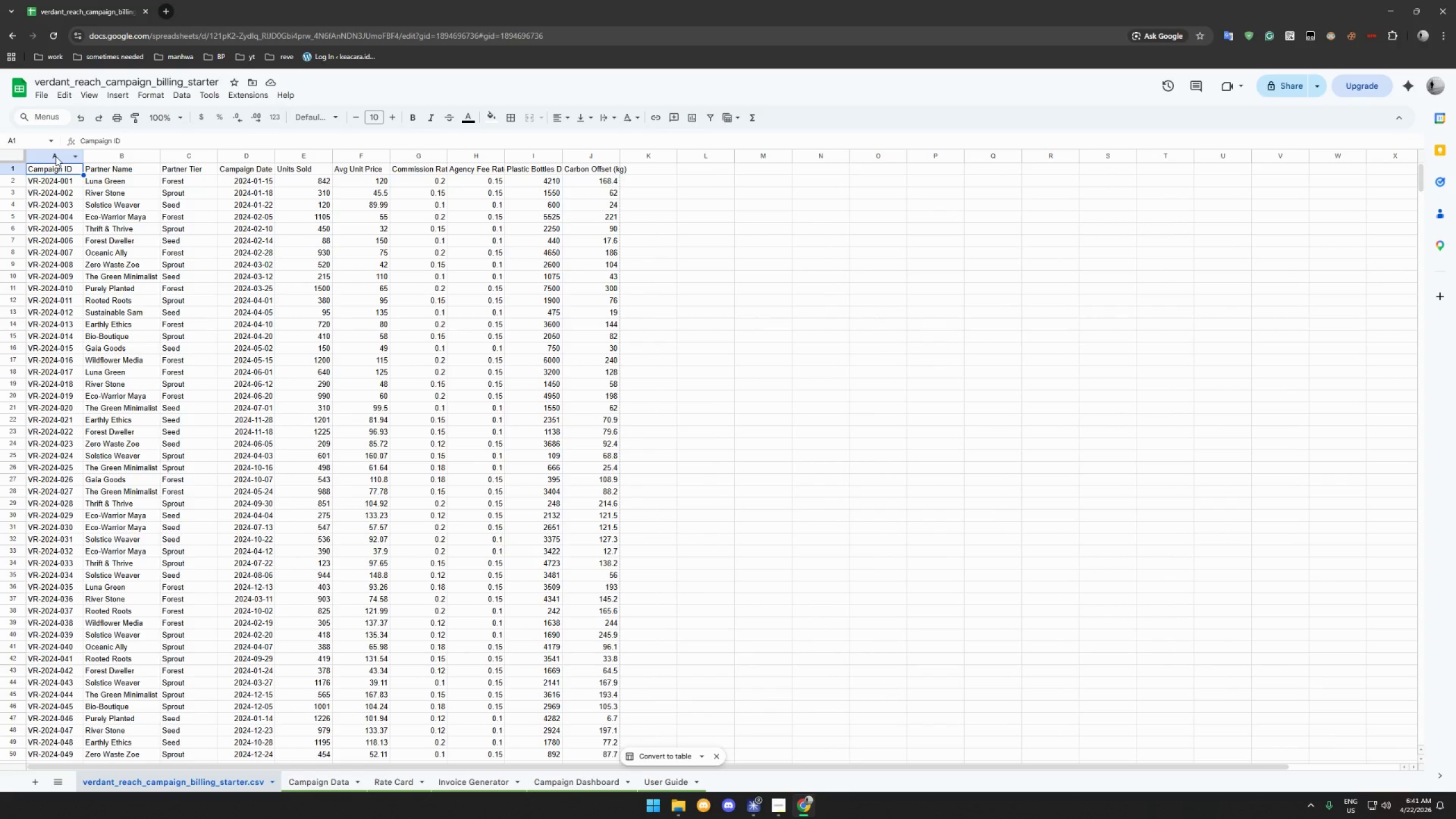 
left_click([56, 156])
 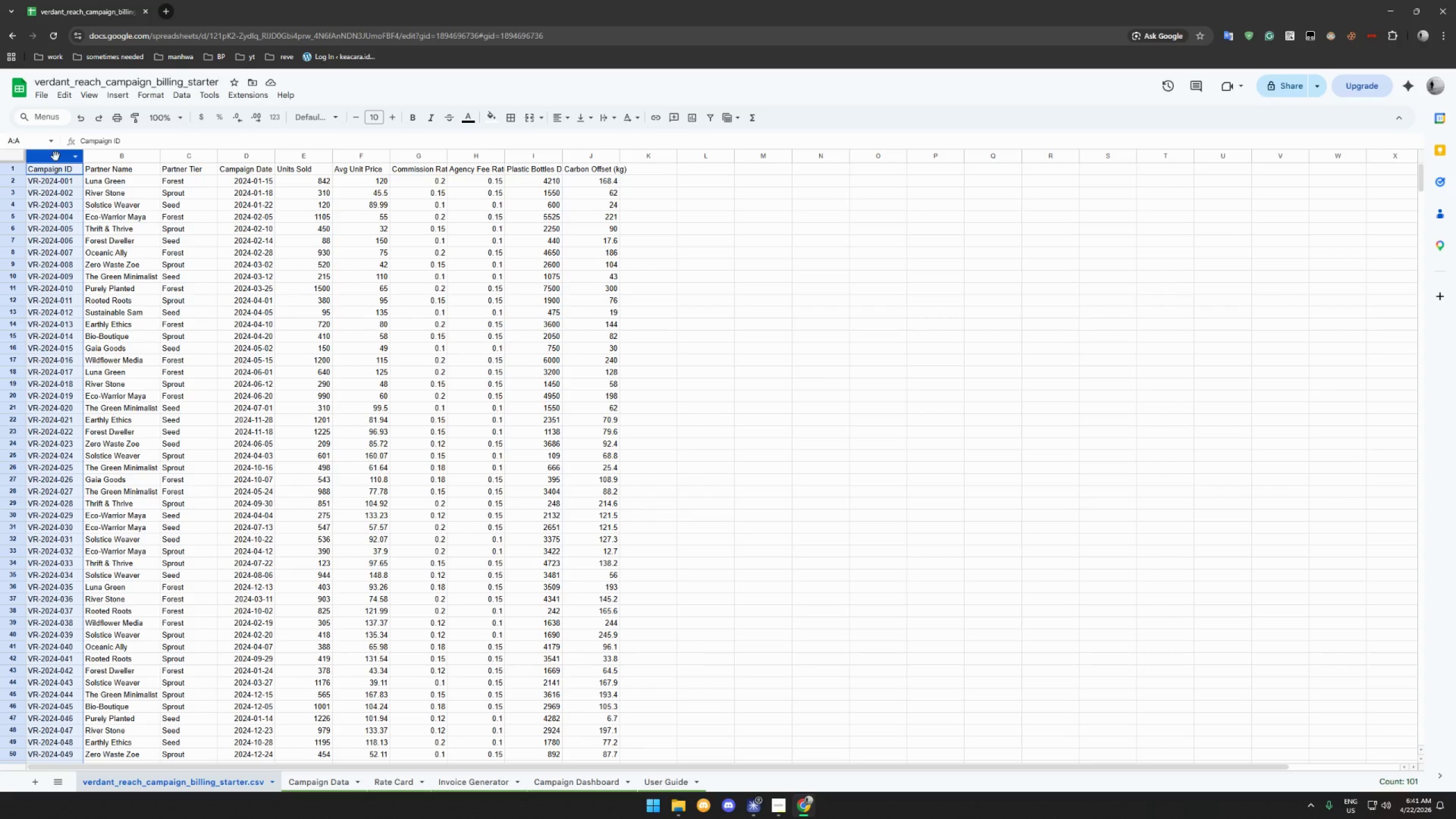 
key(Control+C)
 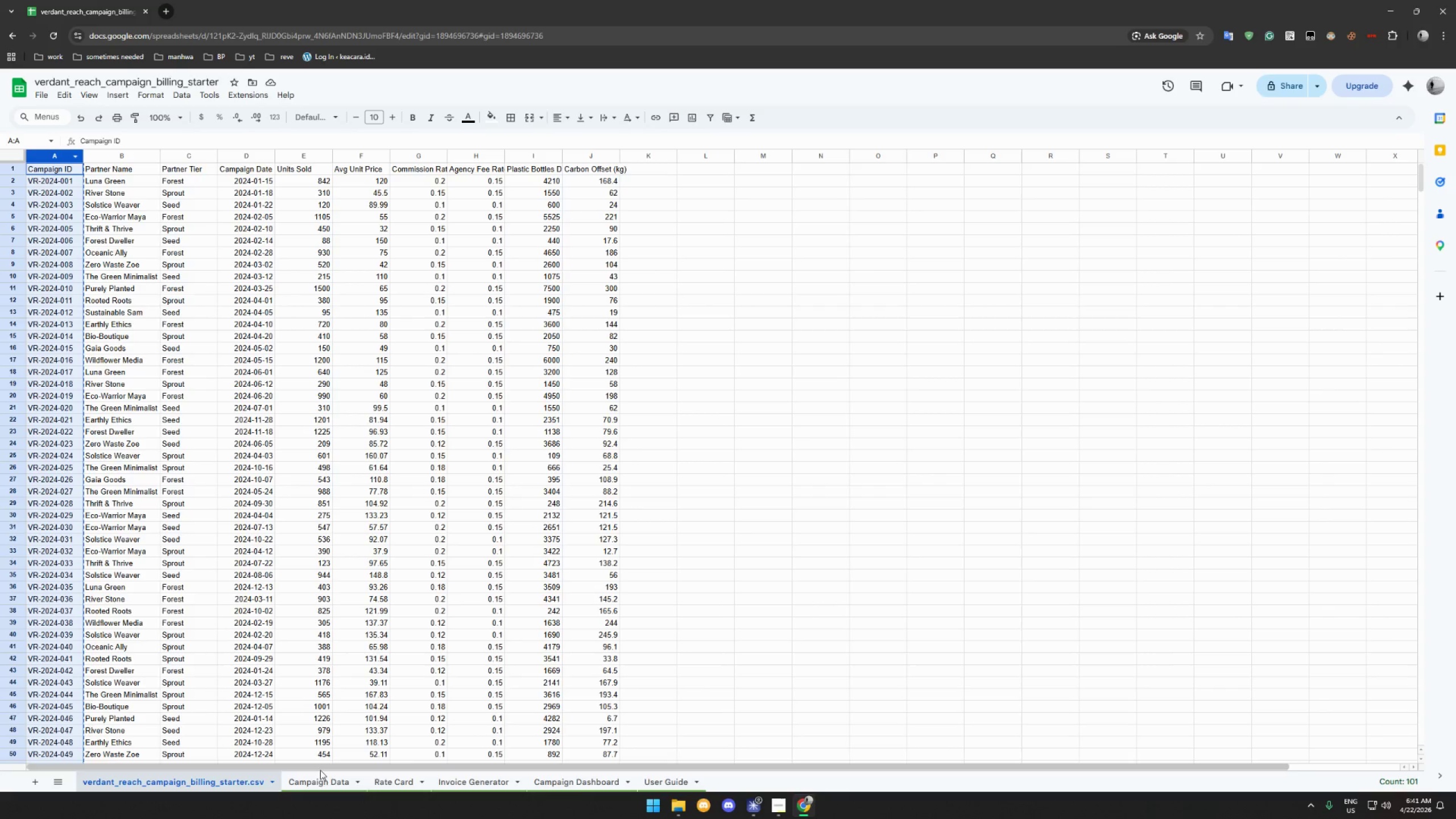 
left_click([329, 783])
 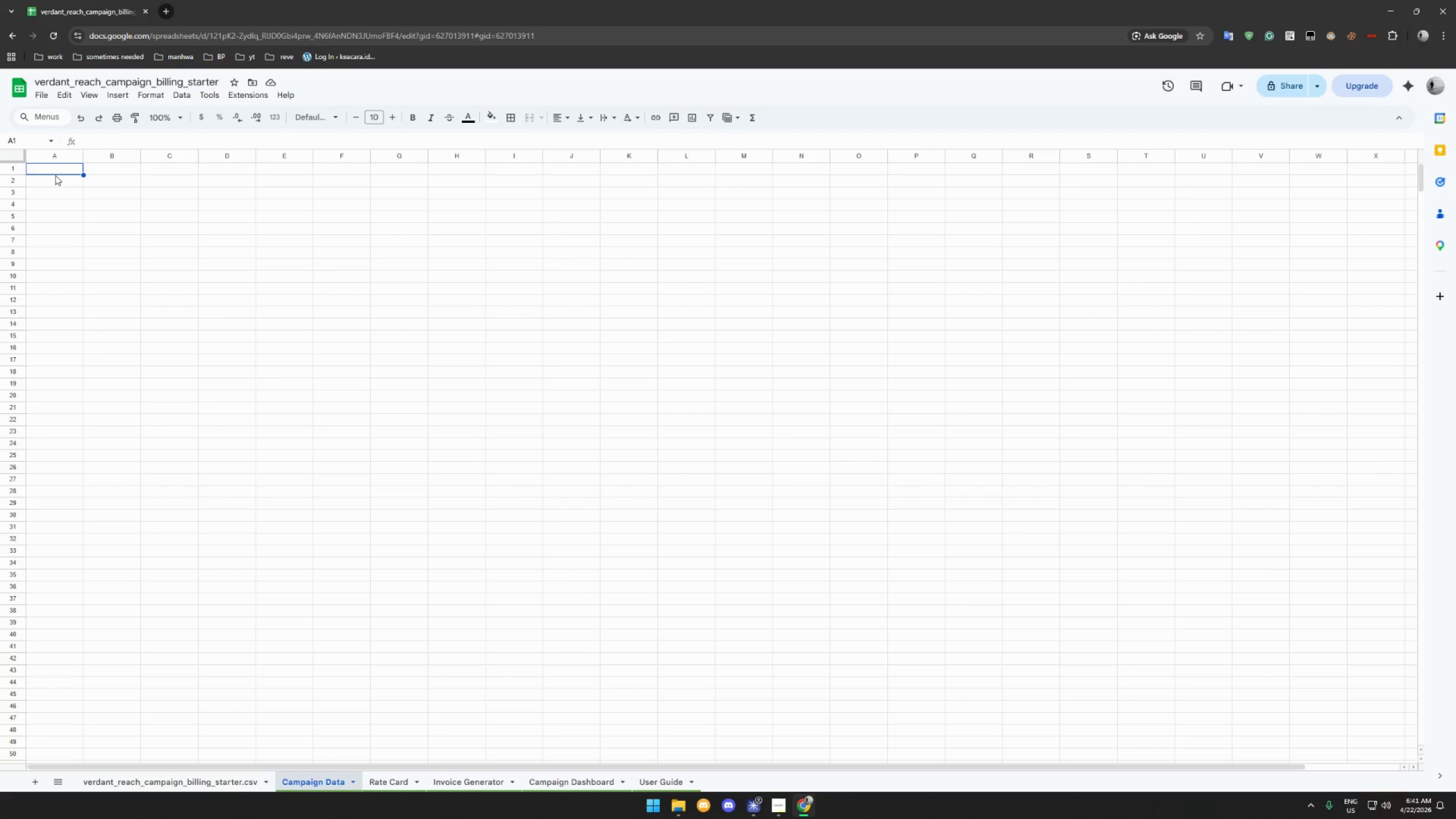 
left_click([55, 172])
 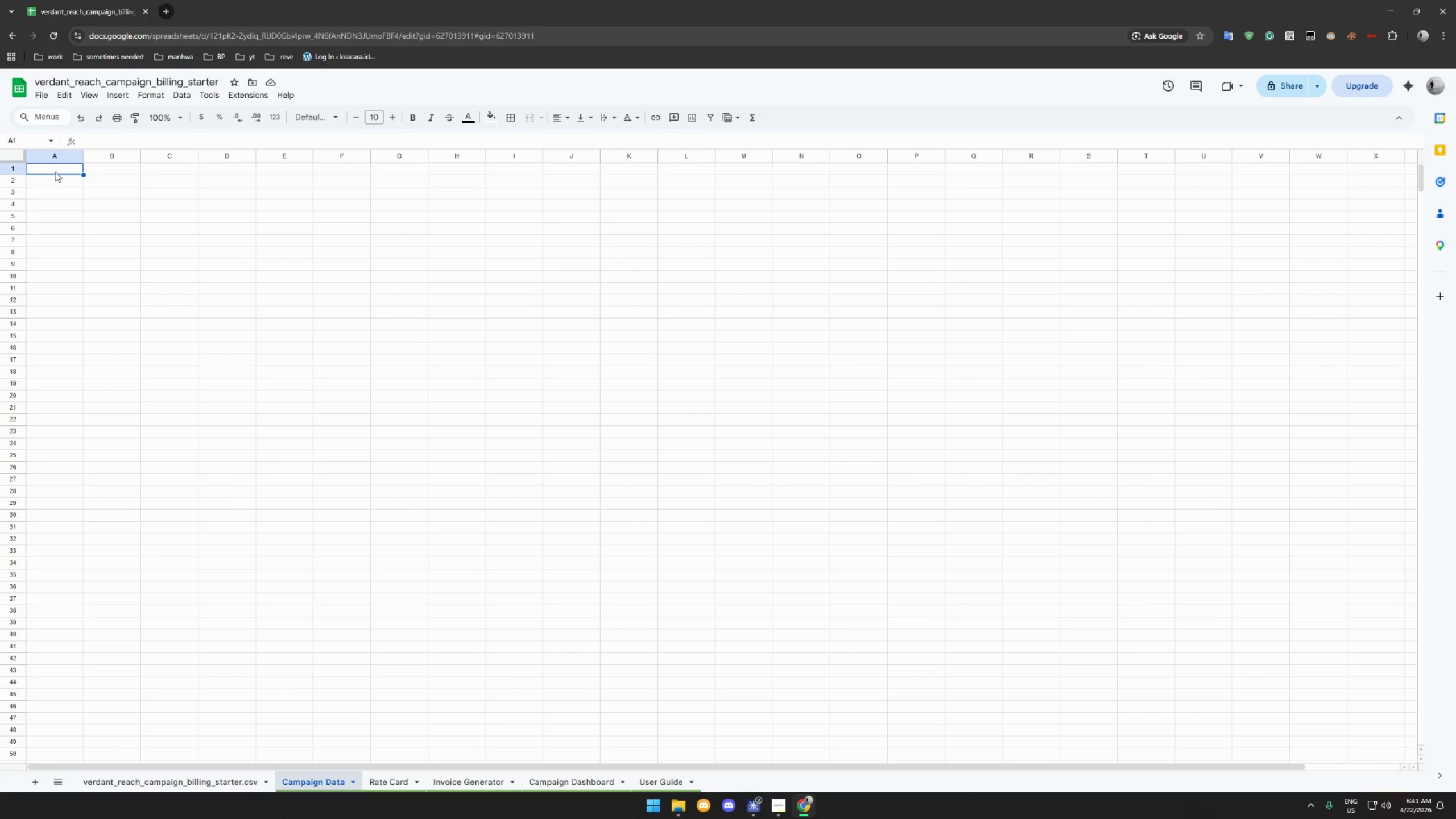 
key(Control+V)
 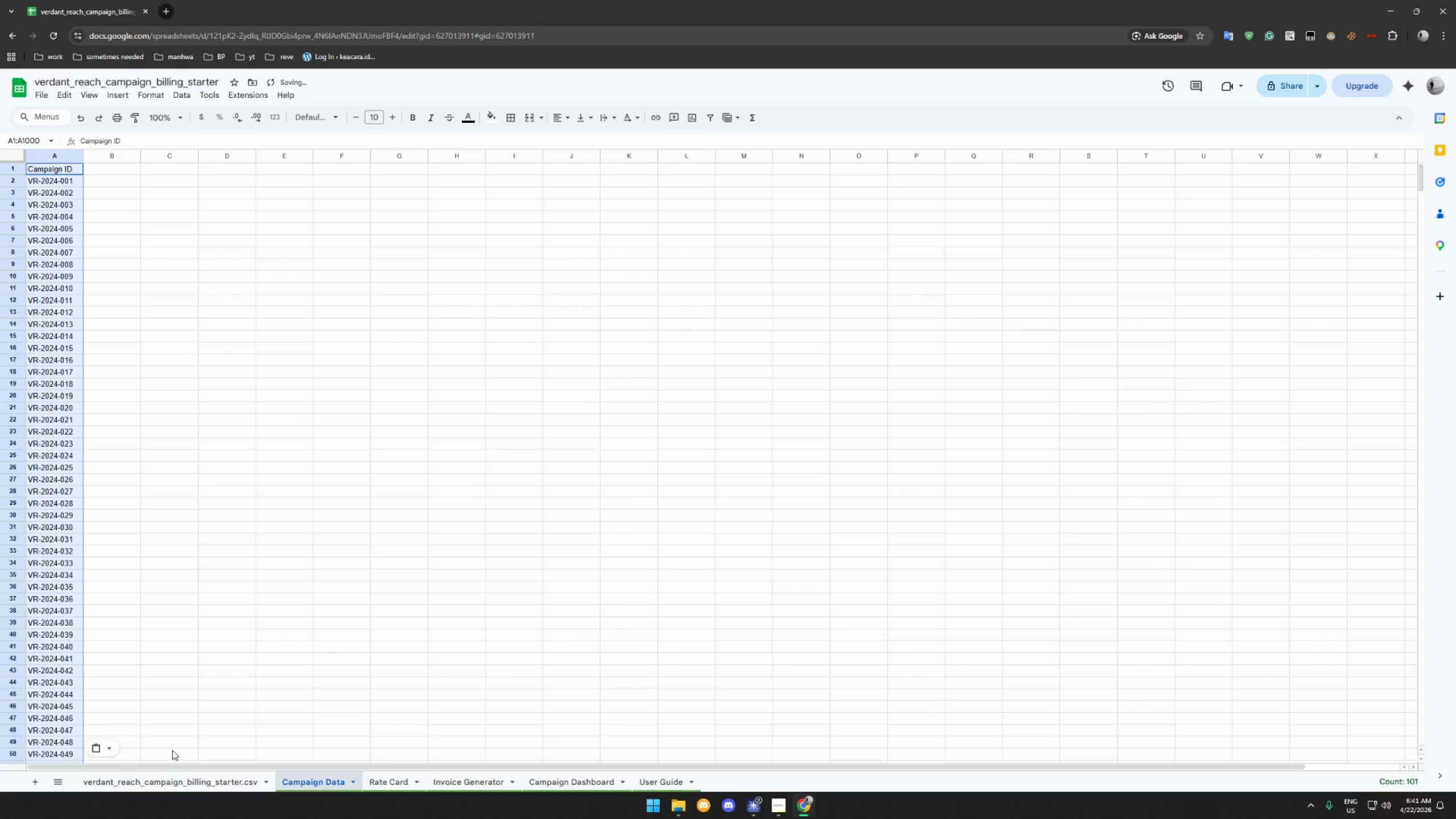 
left_click([162, 776])
 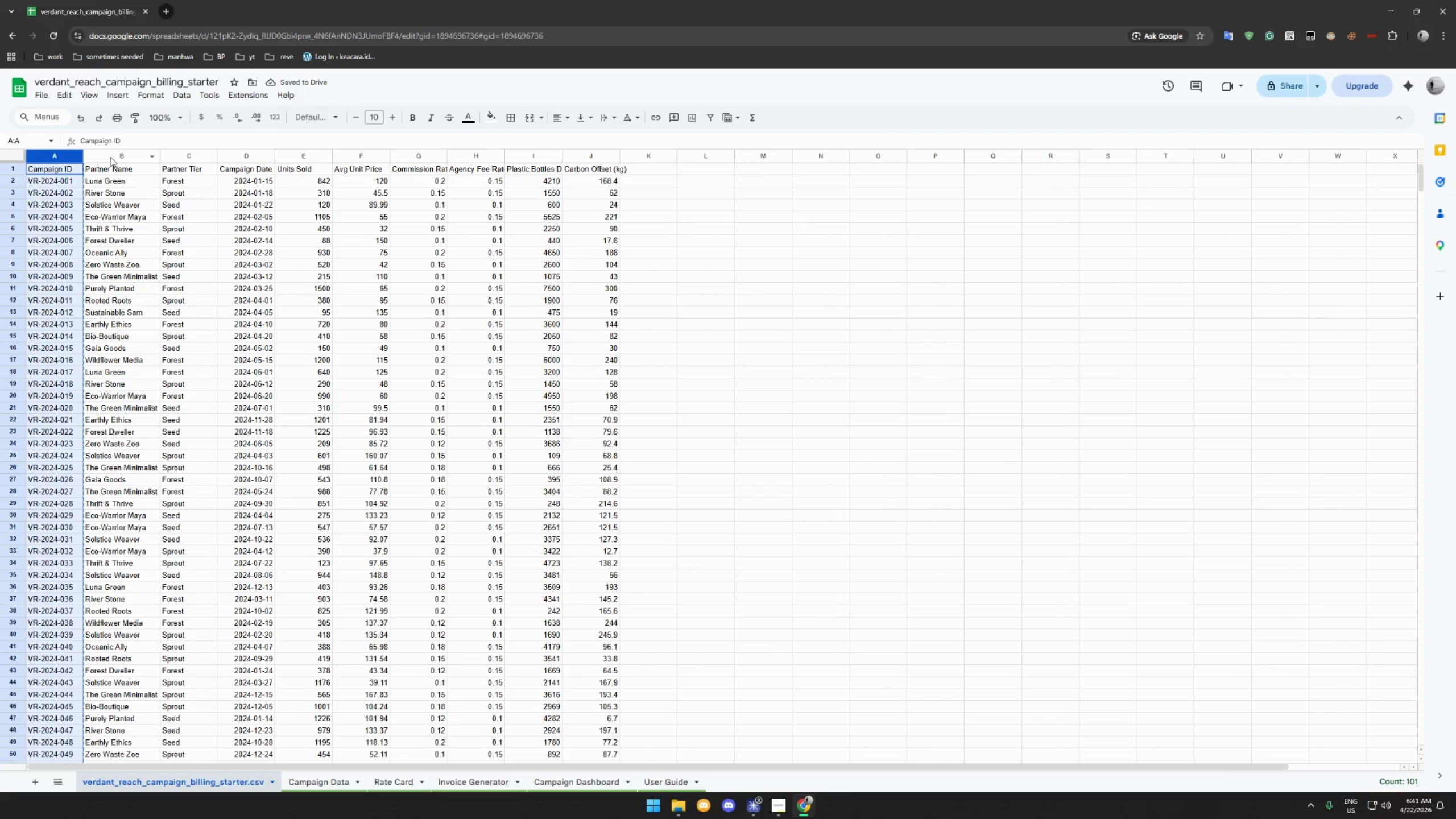 
left_click([110, 157])
 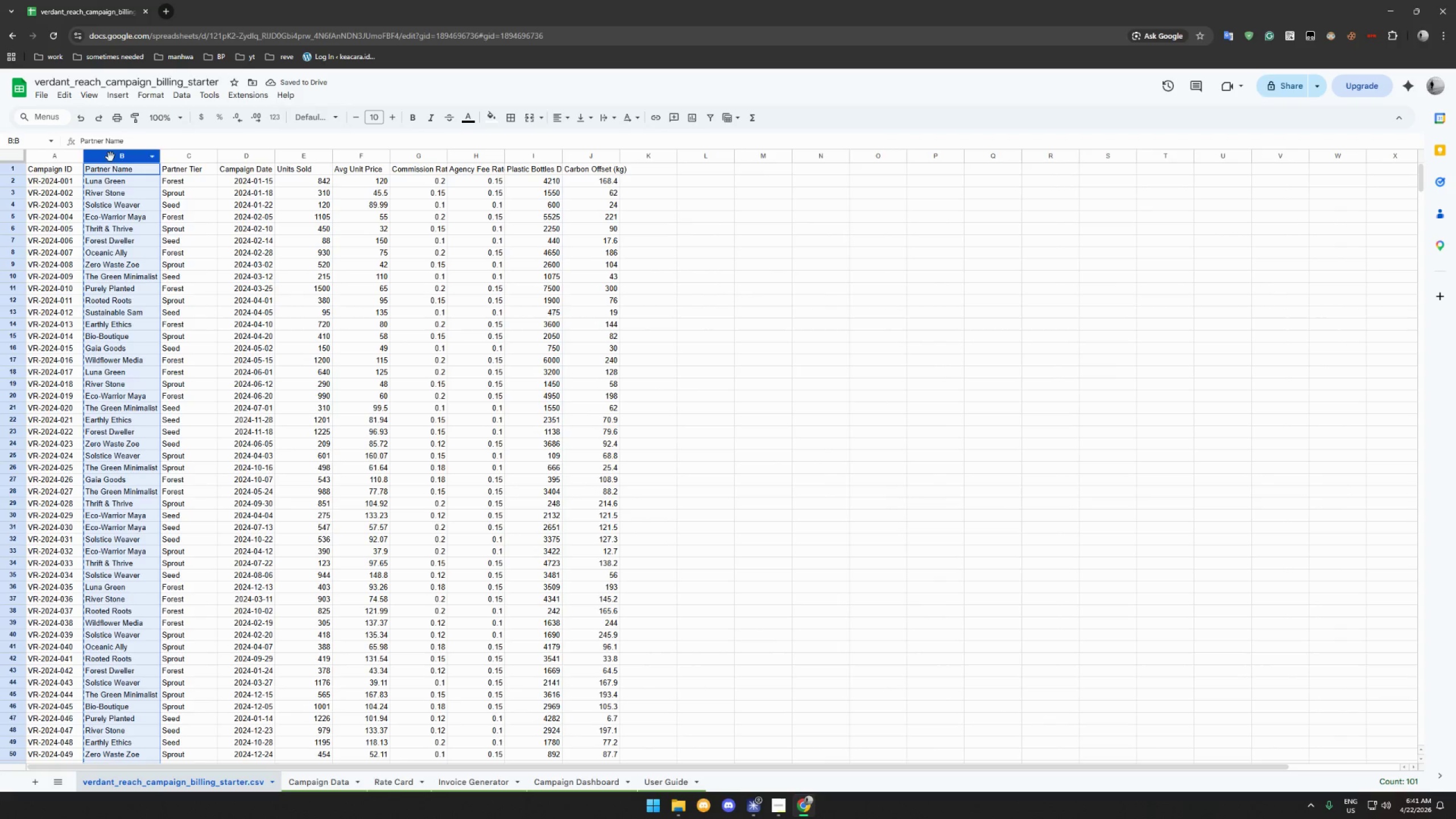 
key(Control+C)
 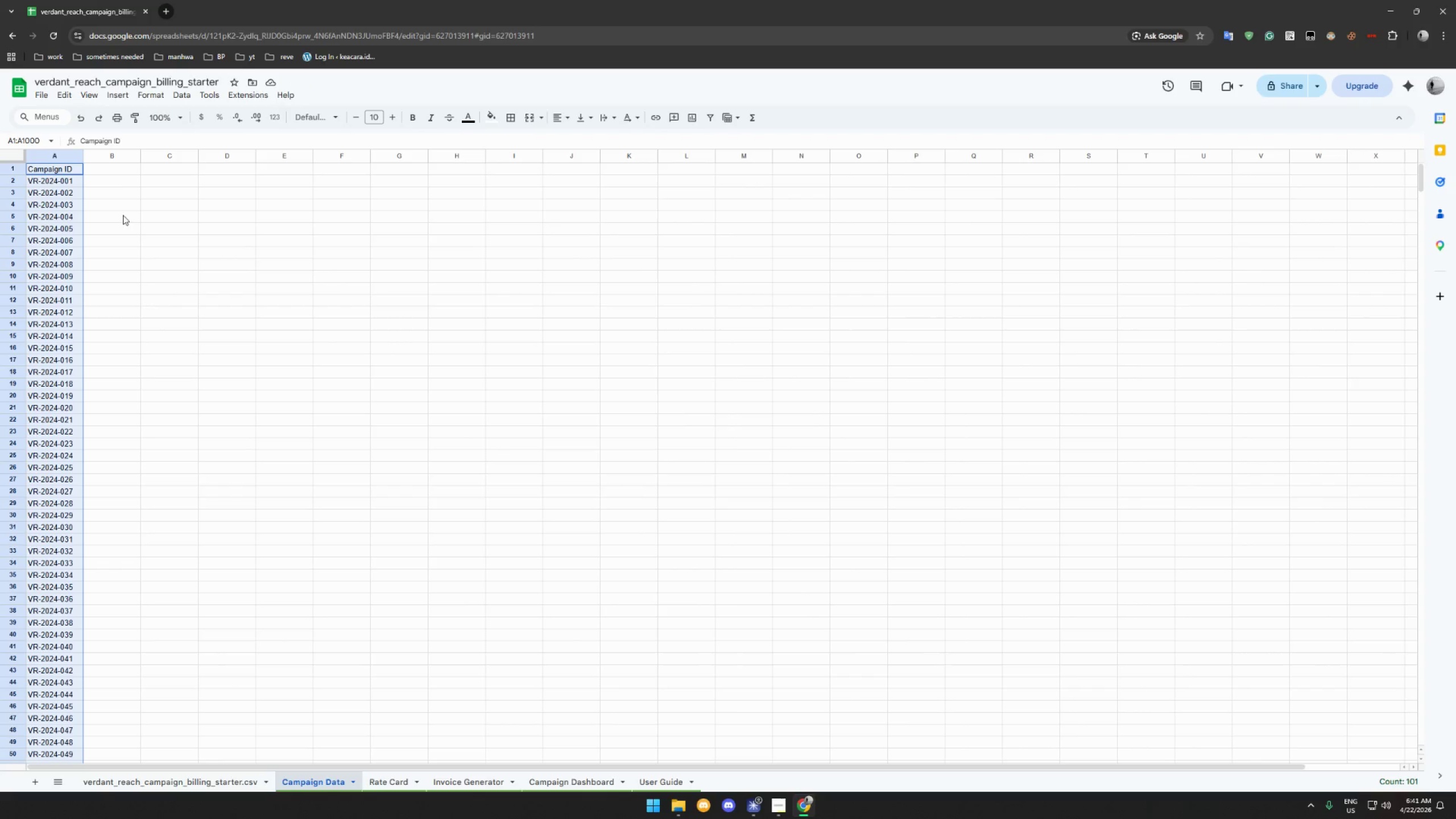 
left_click([117, 171])
 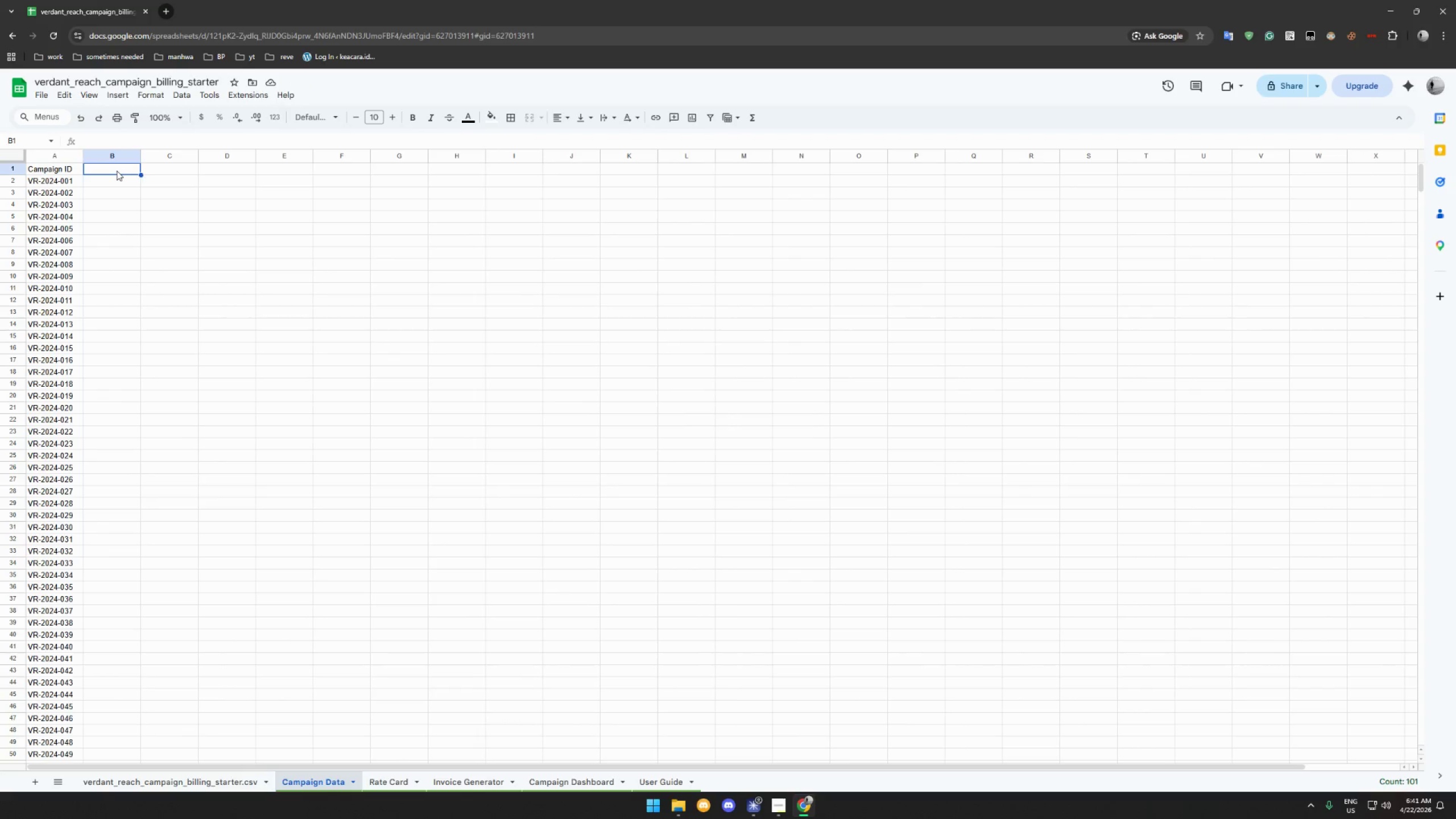 
key(Control+ControlLeft)
 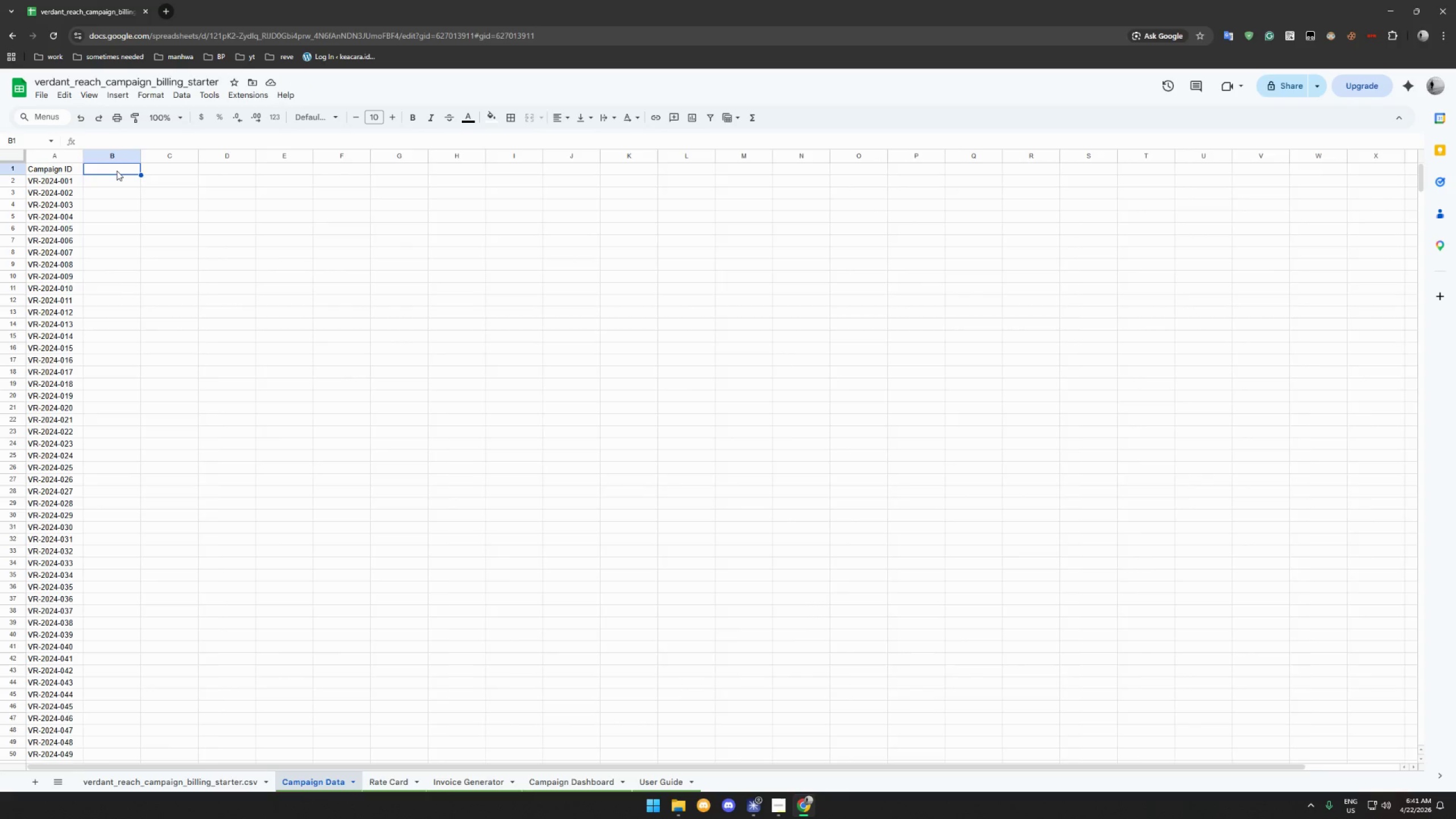 
key(Control+V)
 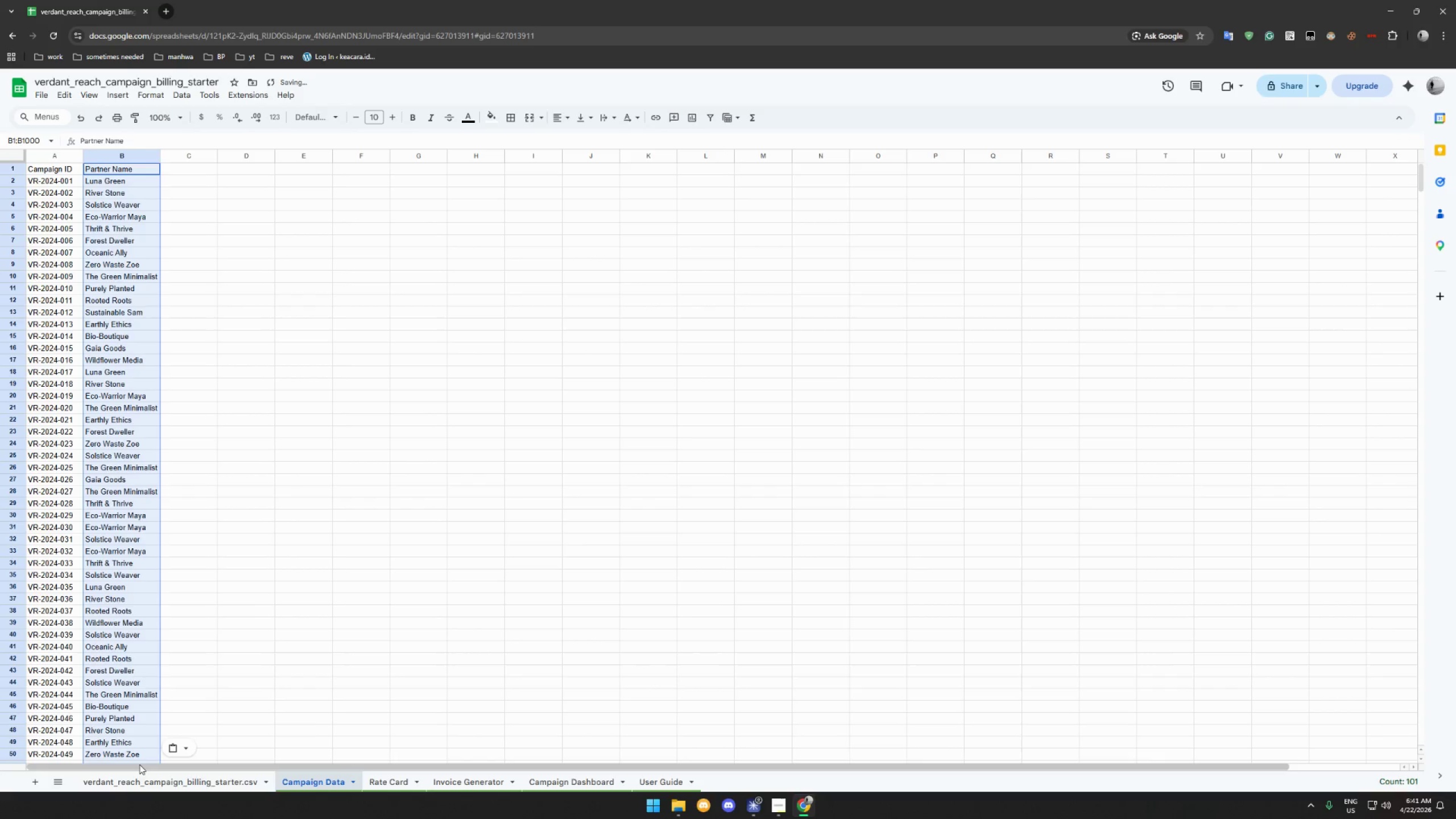 
left_click([152, 787])
 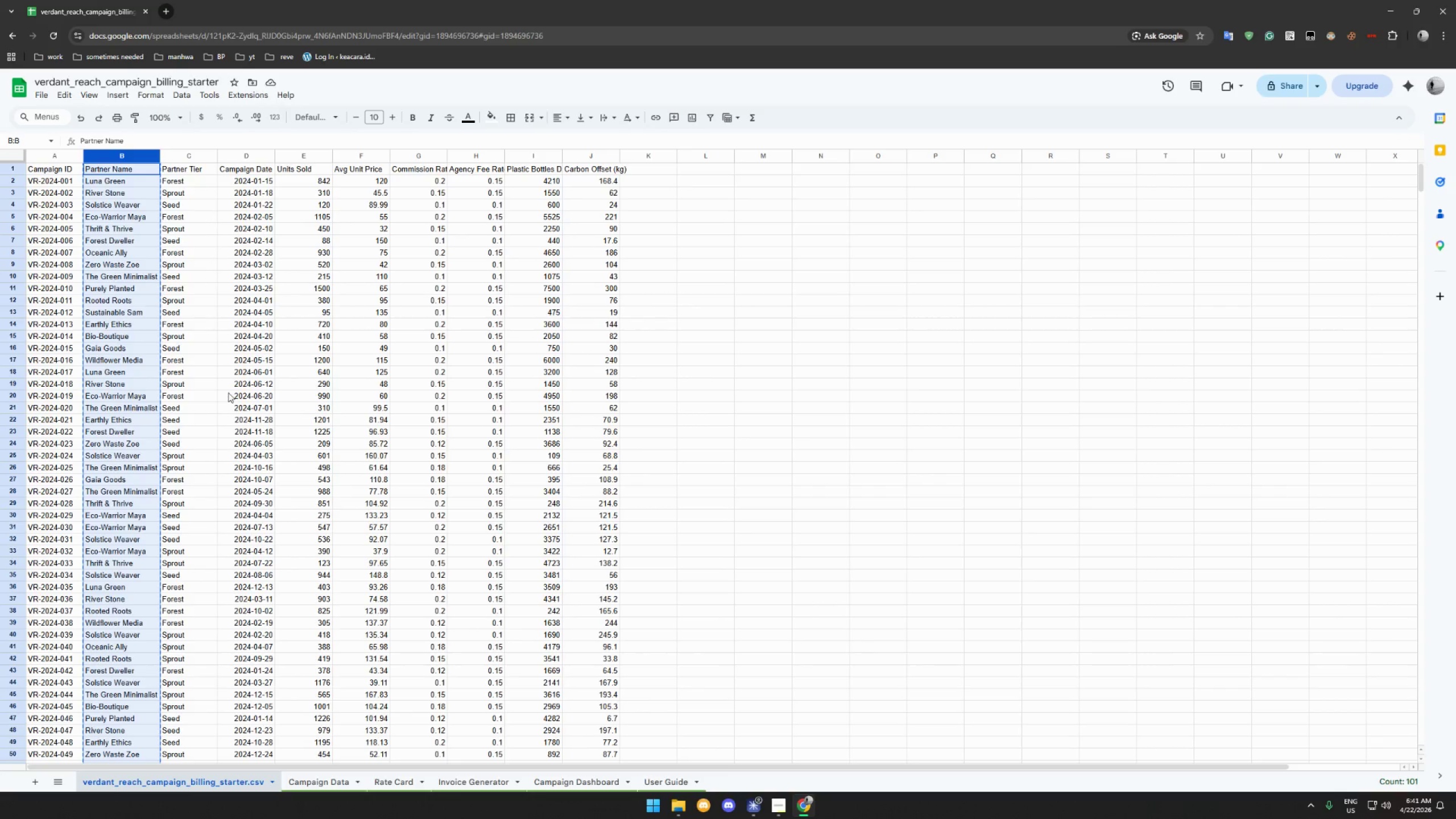 
wait(5.78)
 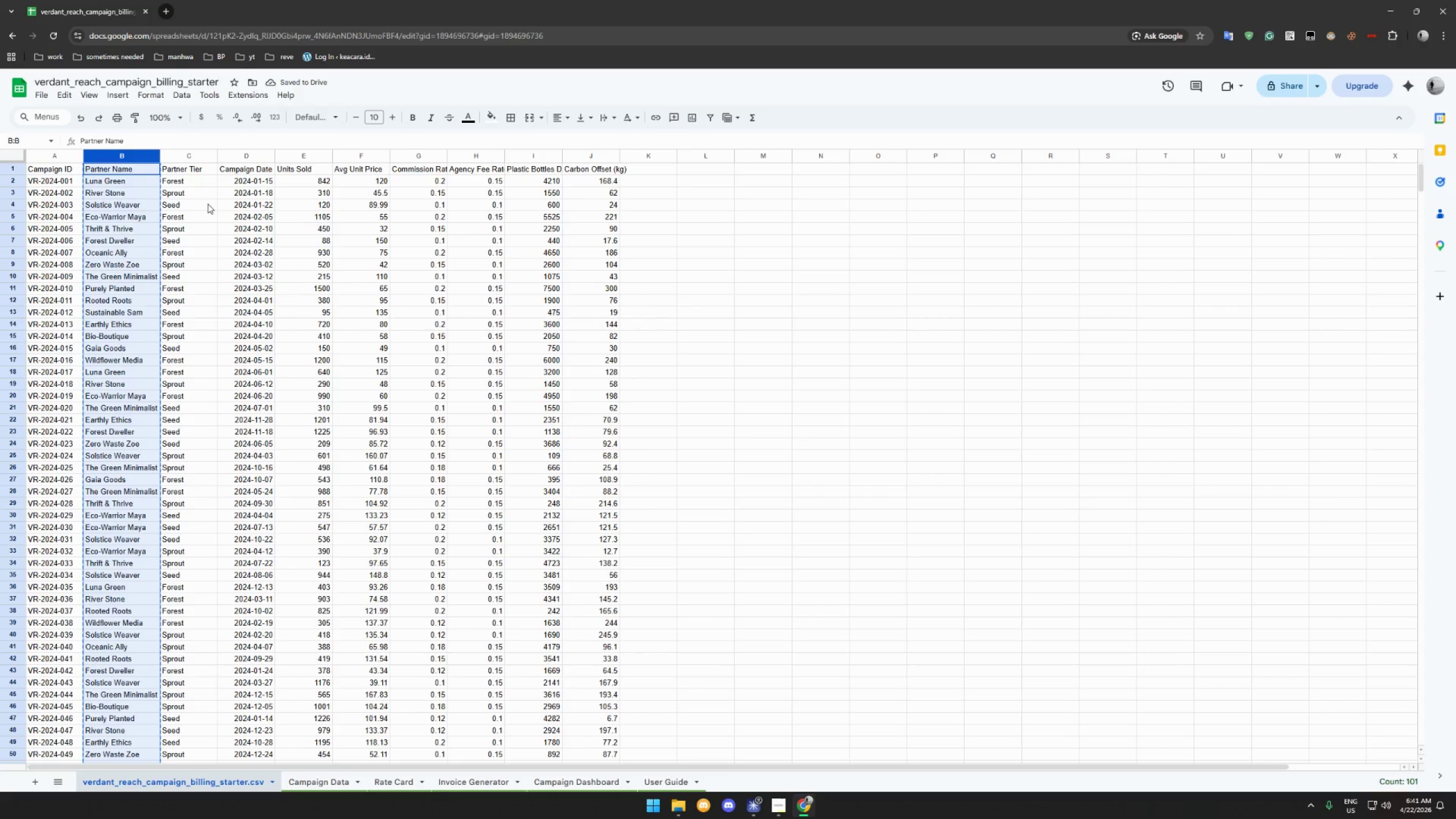 
left_click([176, 168])
 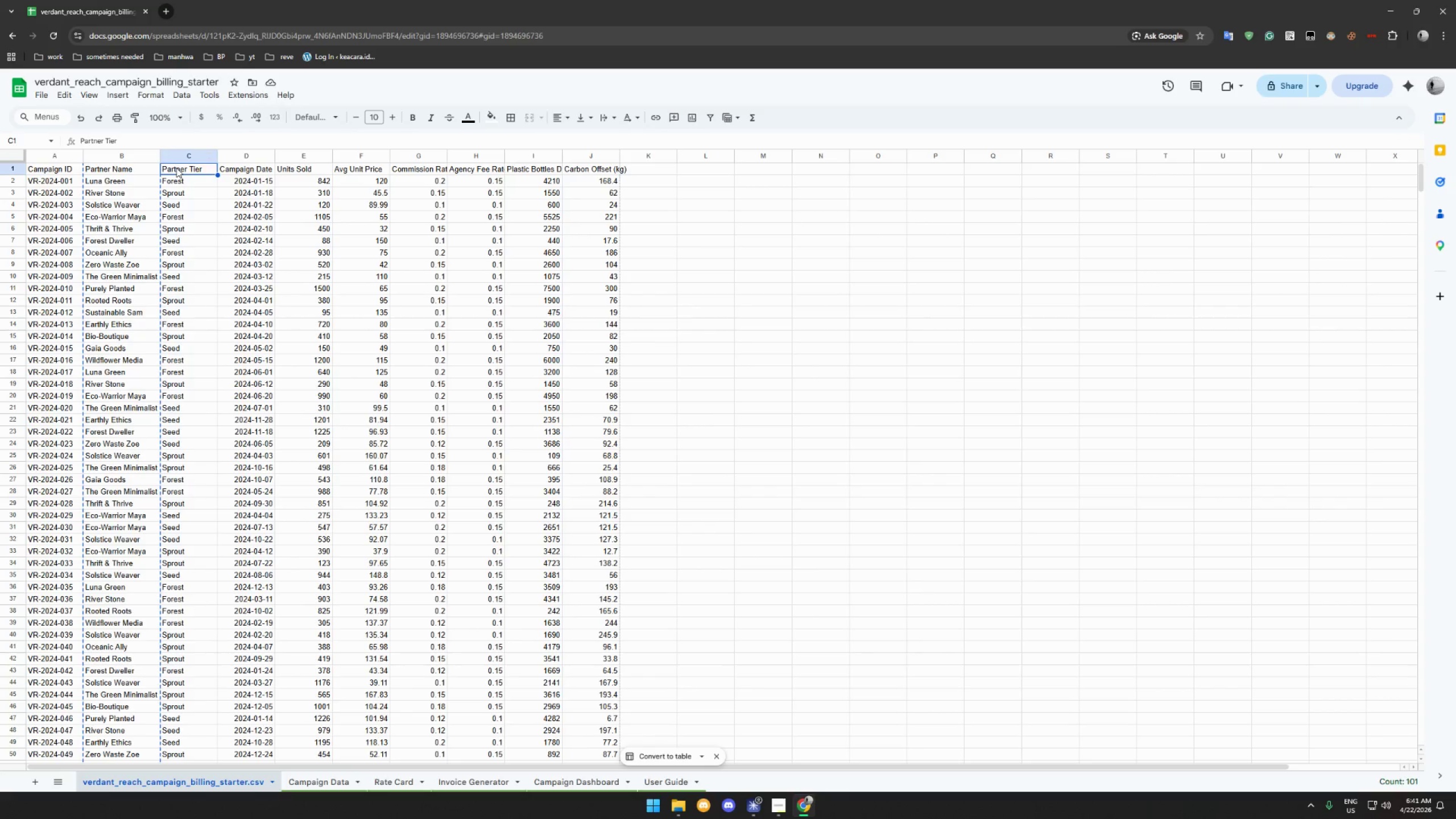 
key(Control+C)
 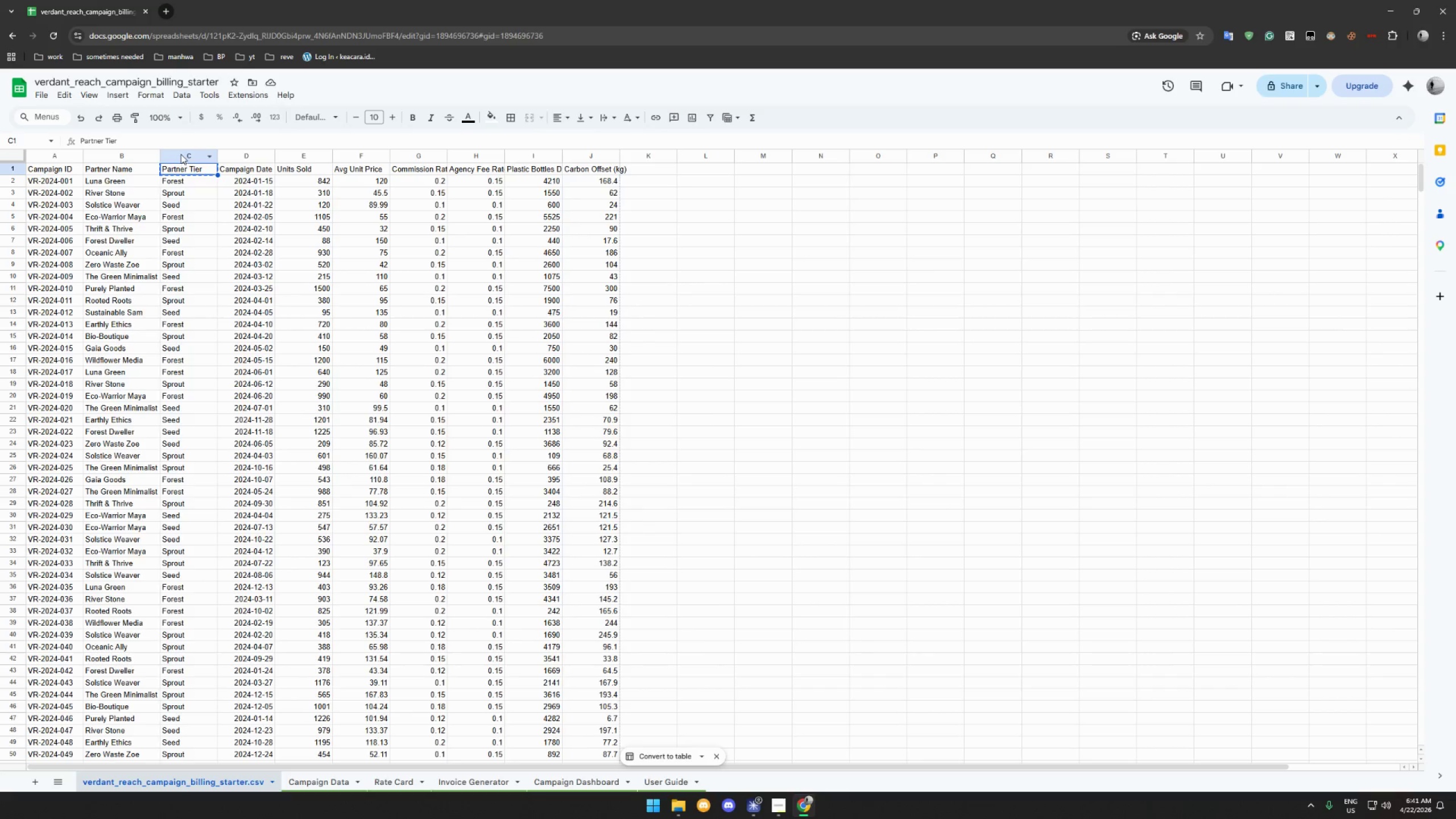 
left_click([181, 154])
 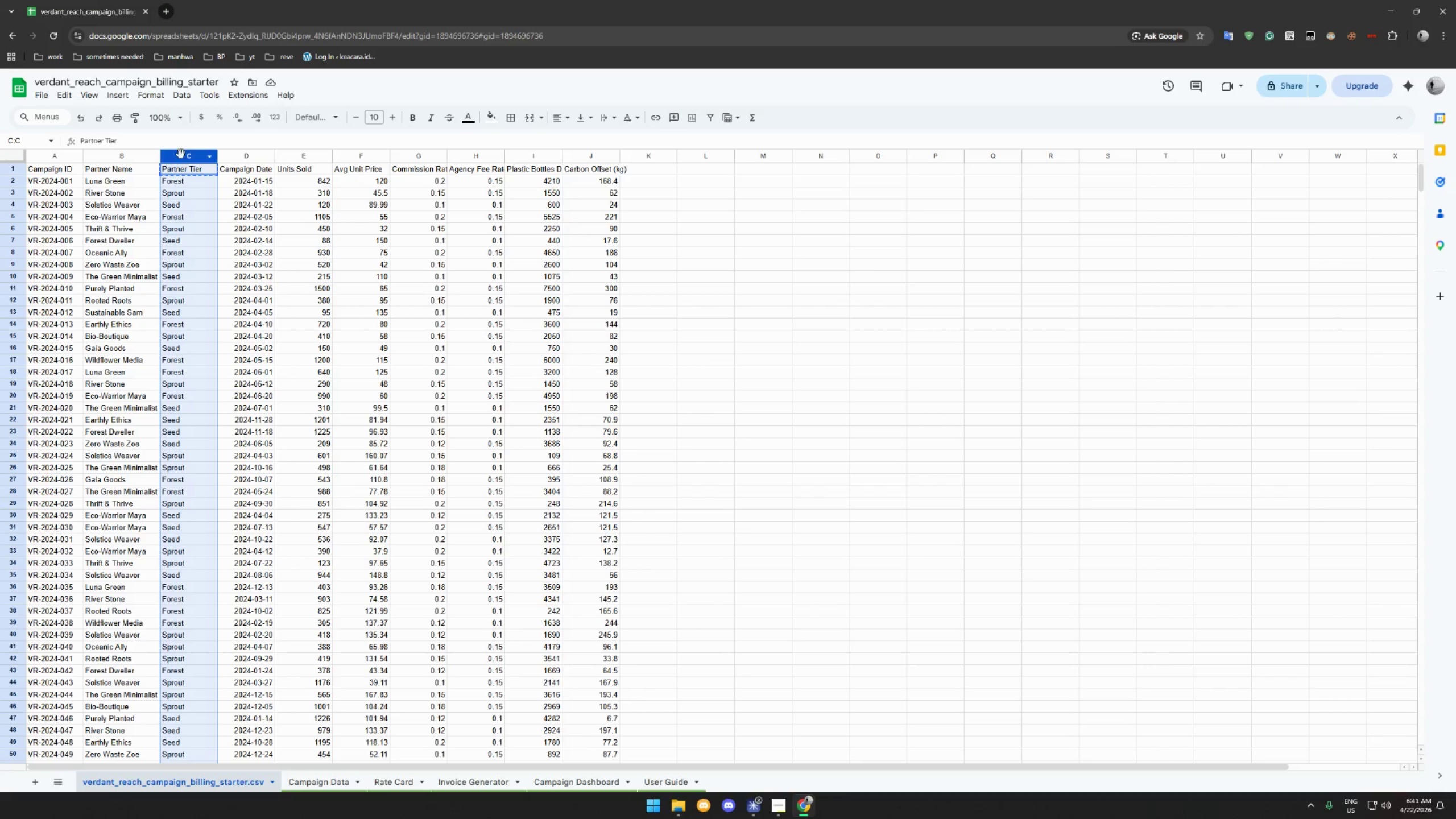 
key(Control+C)
 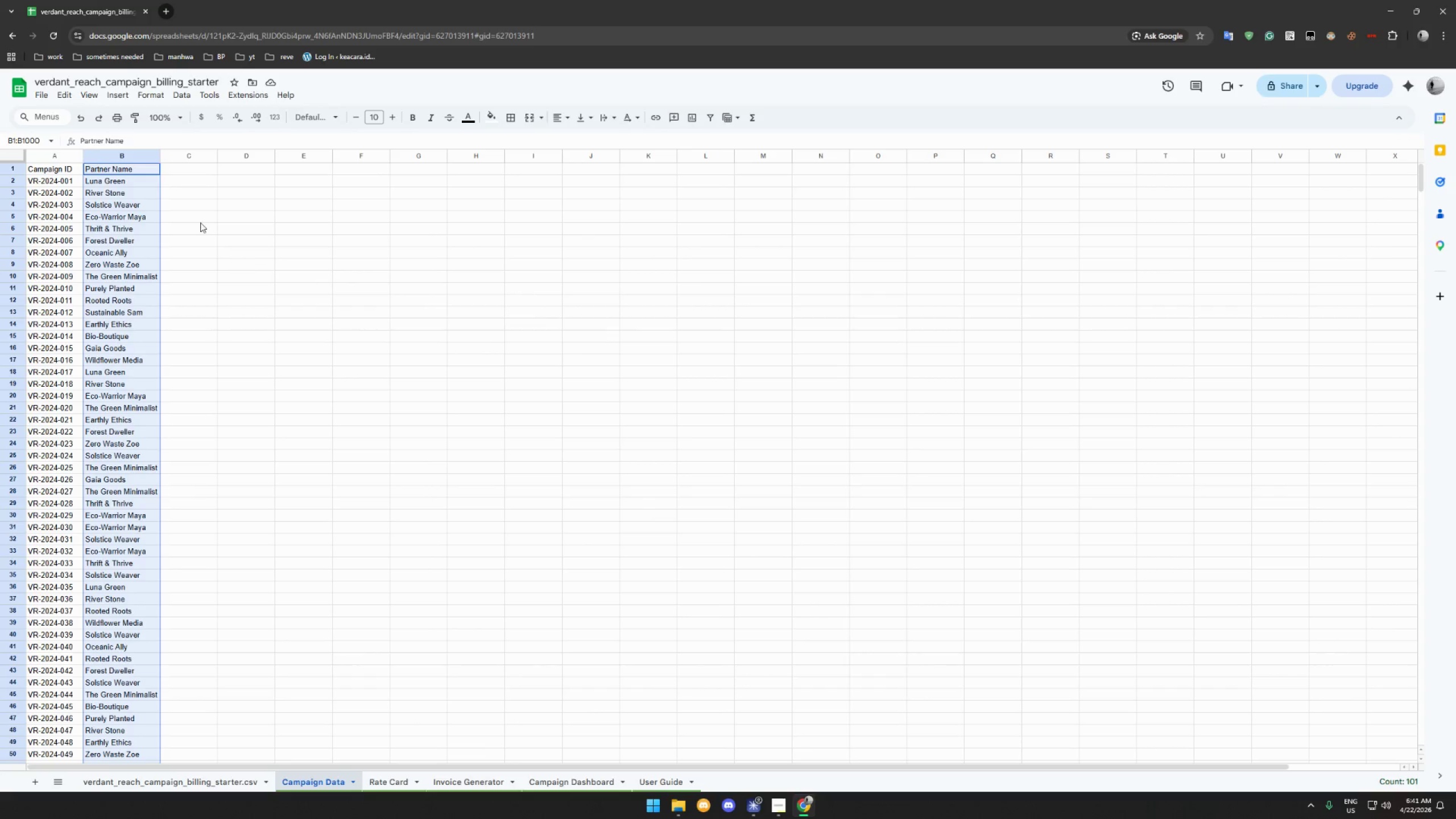 
key(Control+V)
 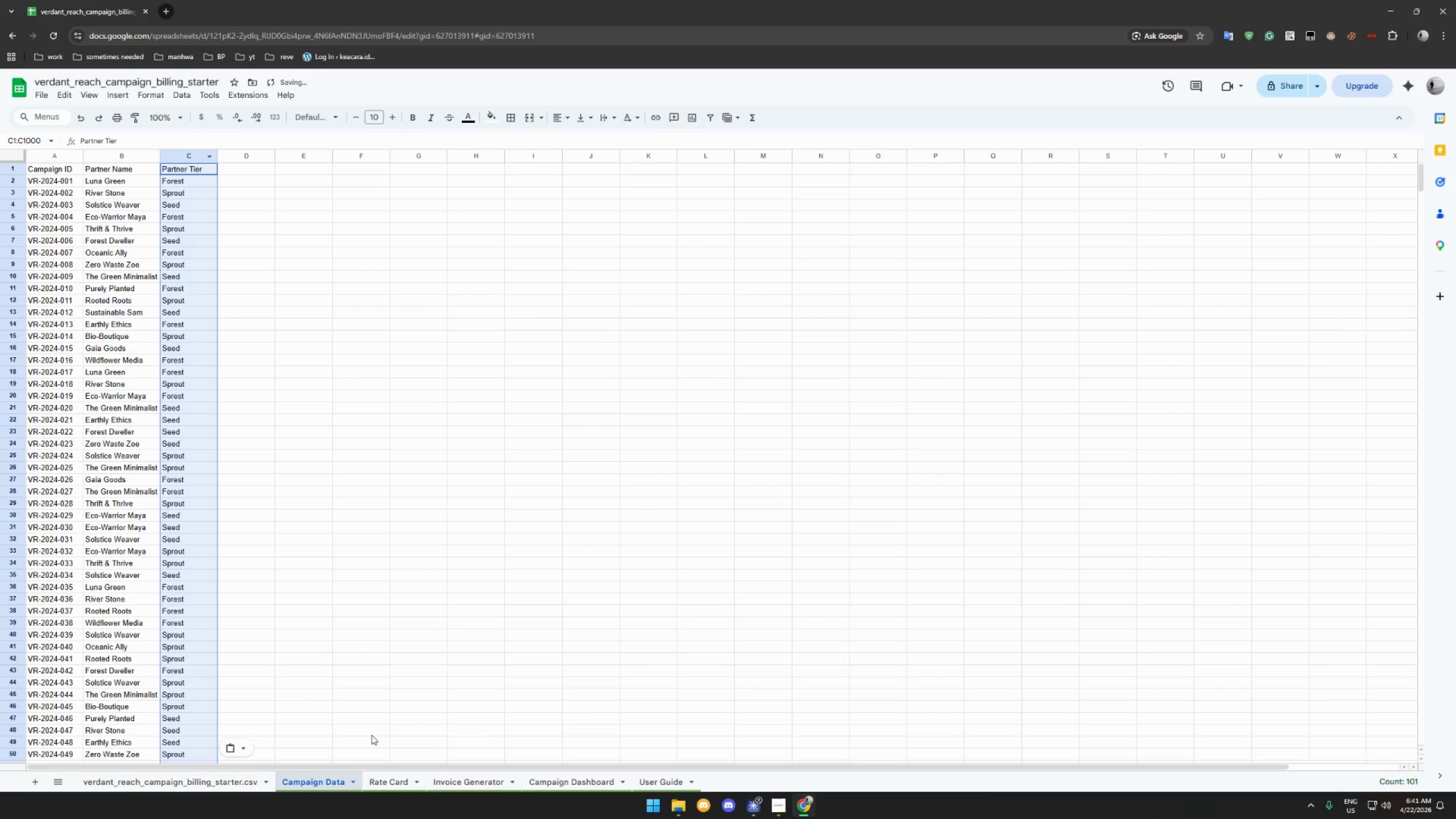 
left_click([187, 780])
 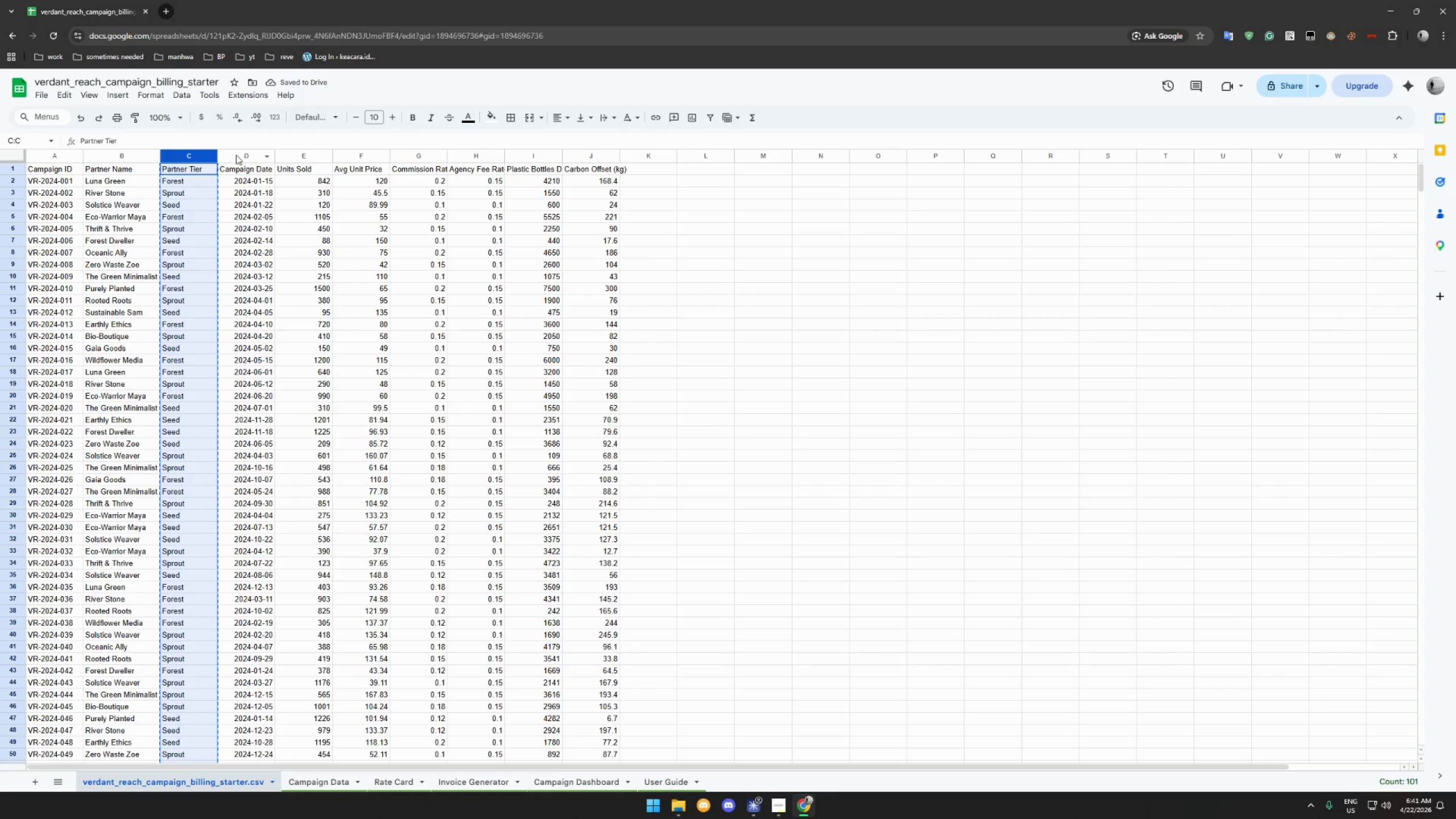 
left_click([228, 156])
 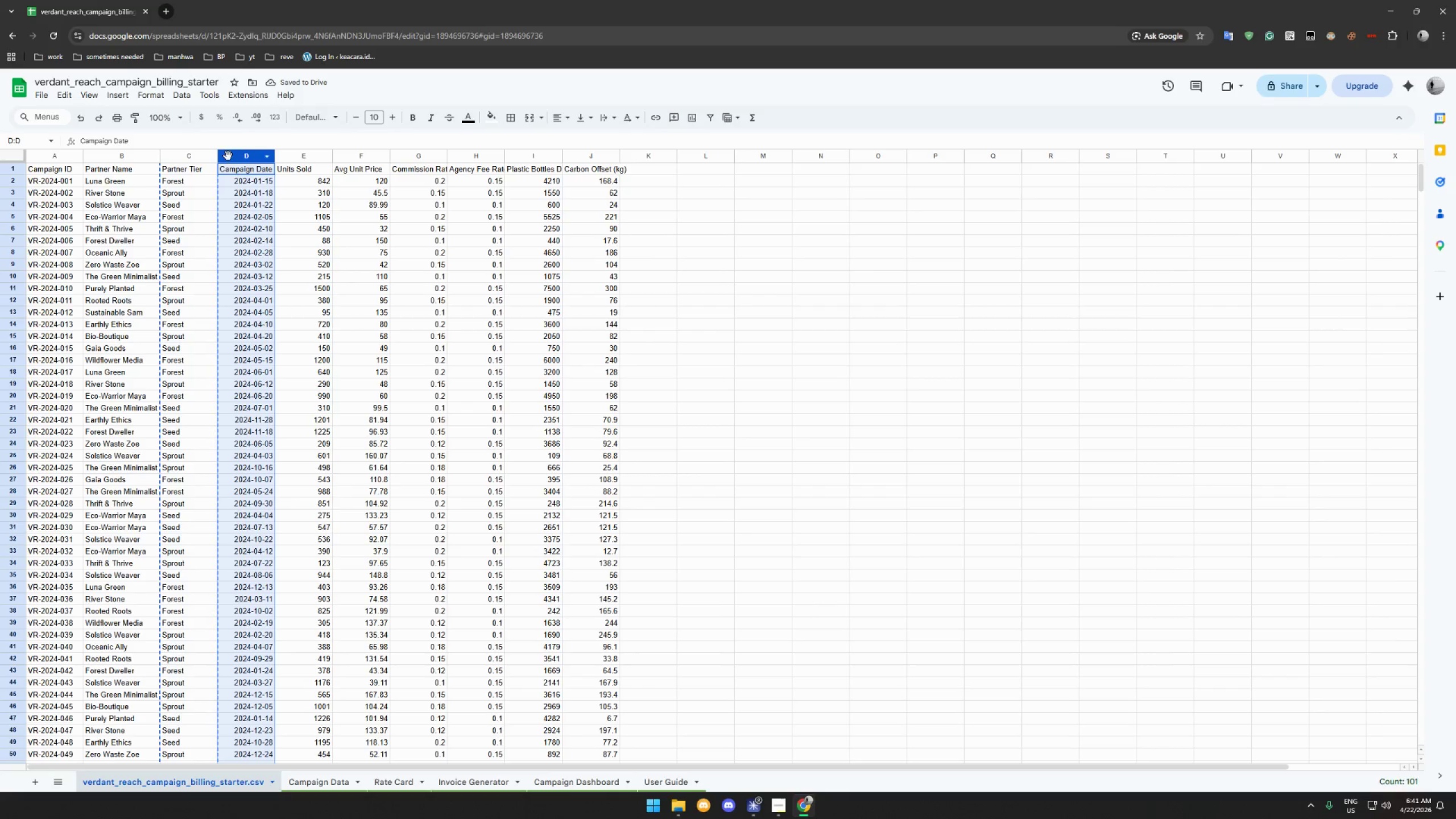 
key(Control+C)
 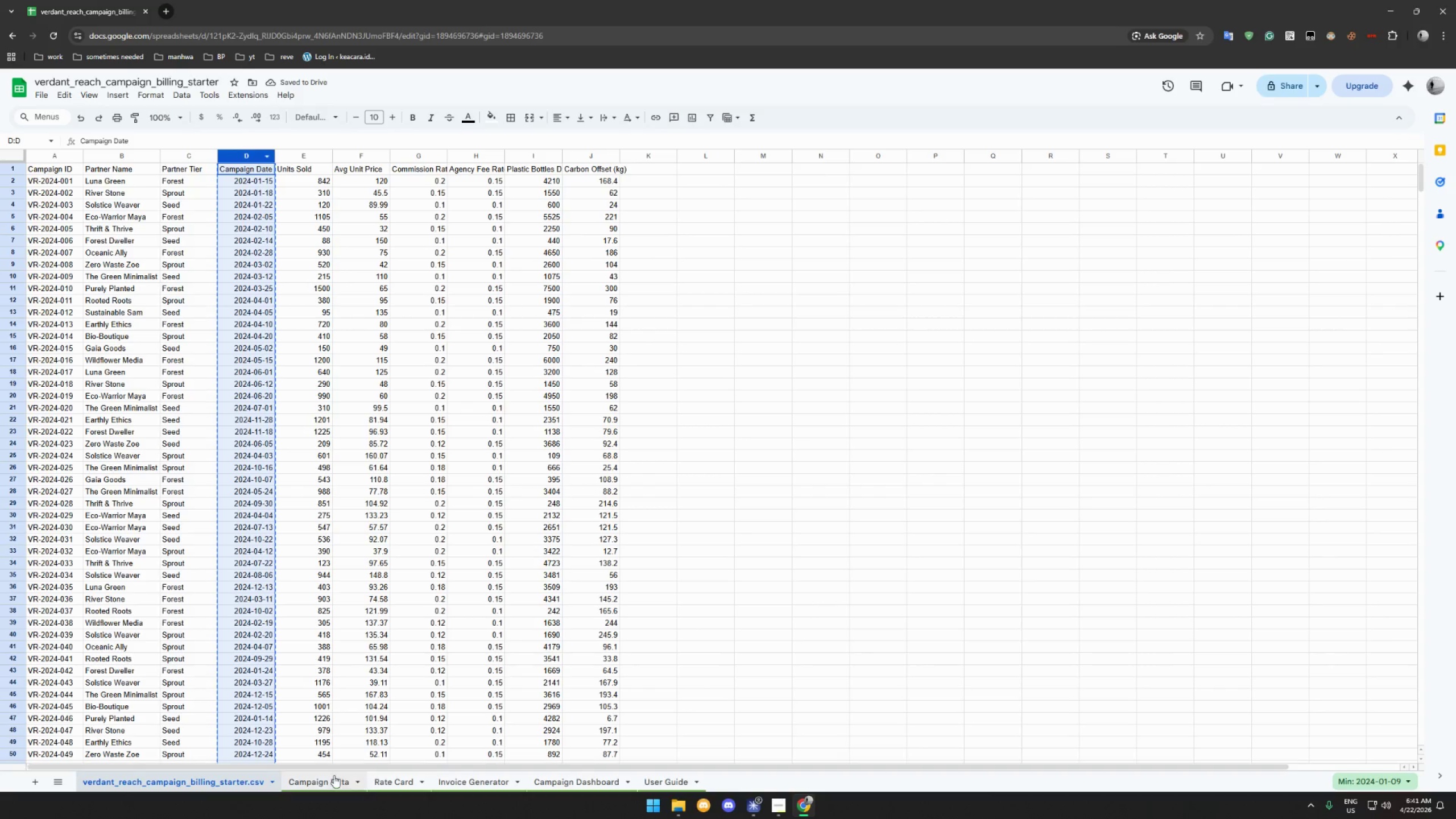 
left_click([314, 777])
 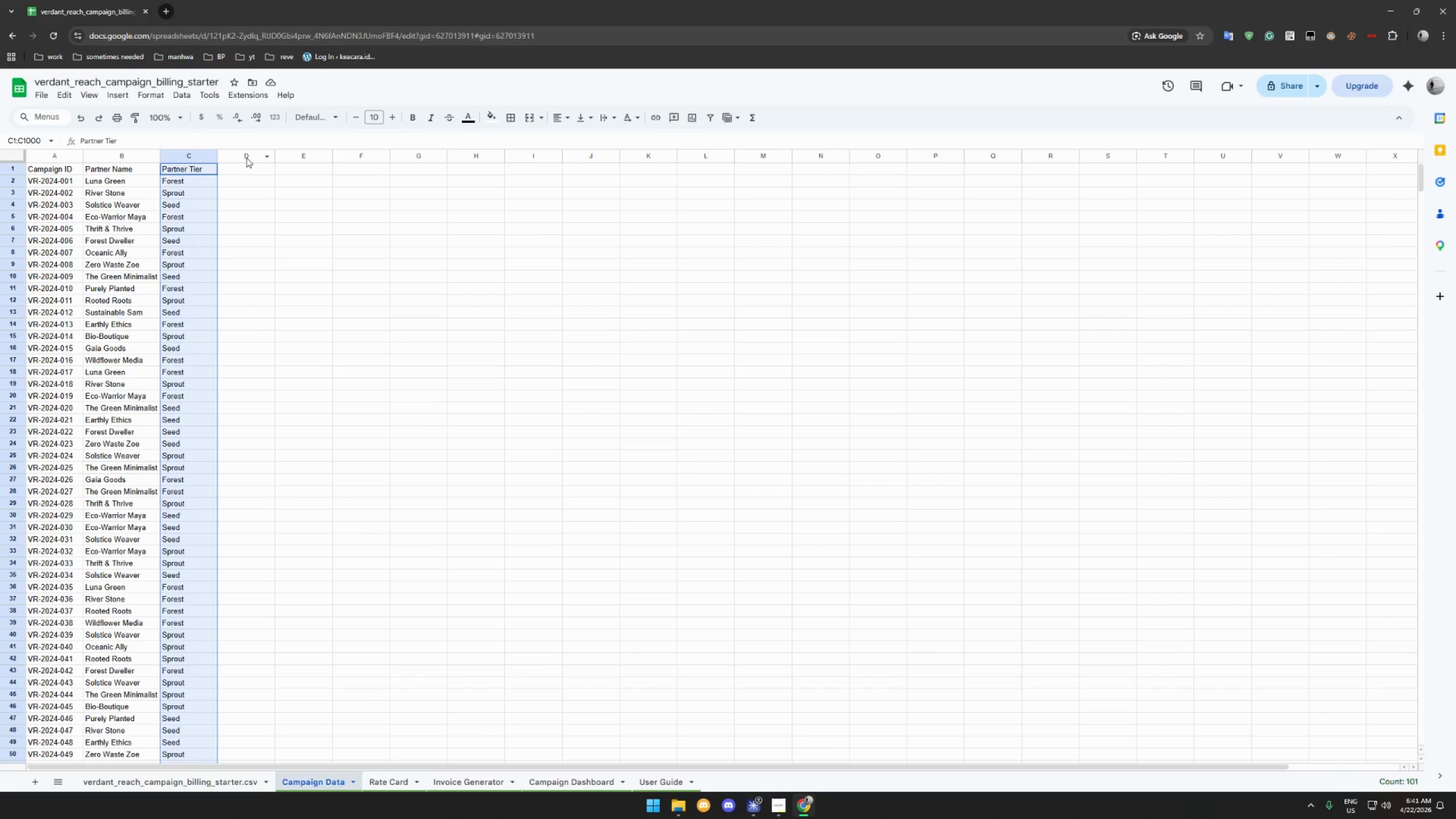 
left_click([240, 155])
 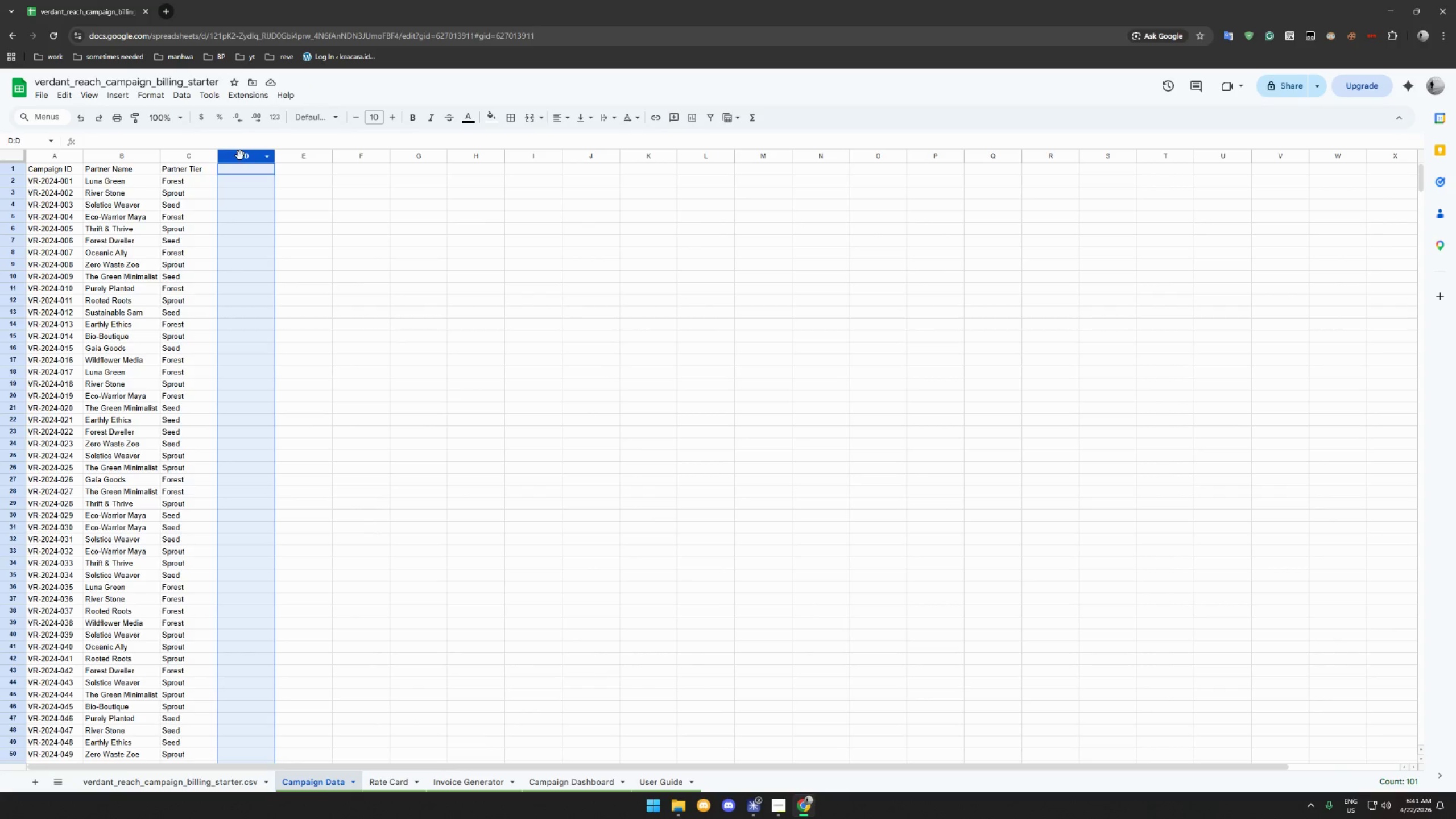 
key(Control+V)
 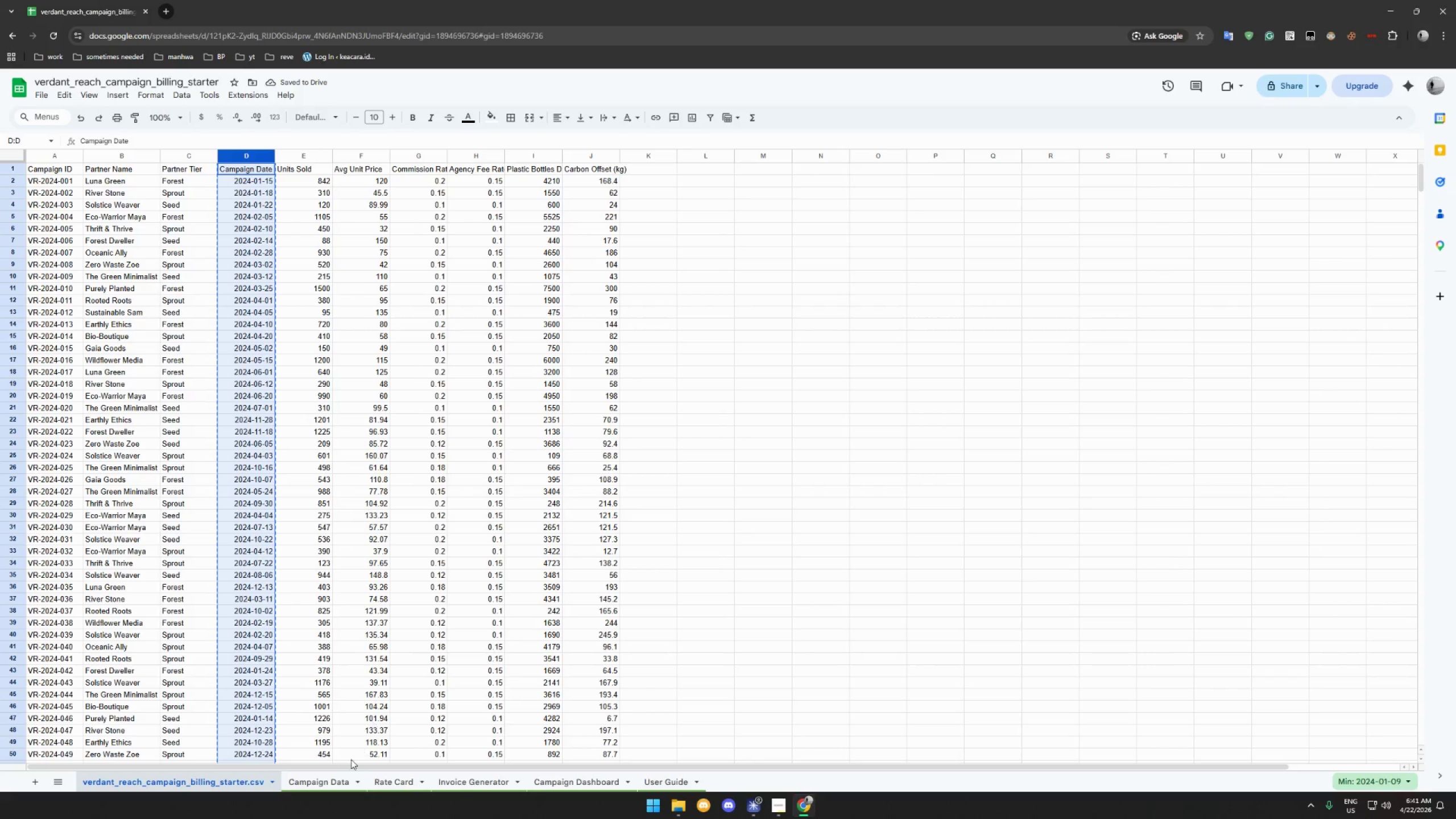 
wait(6.82)
 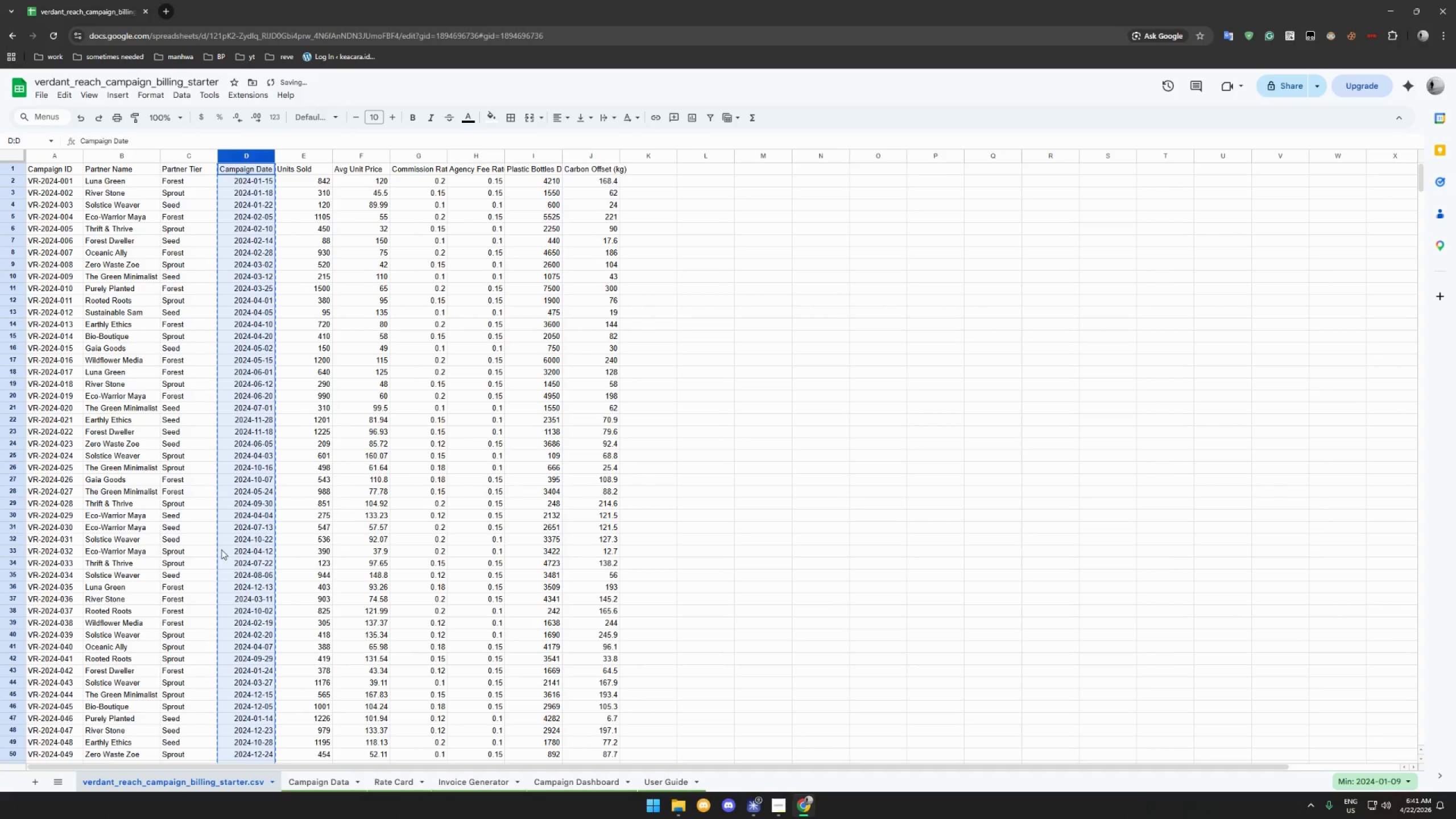 
left_click([299, 169])
 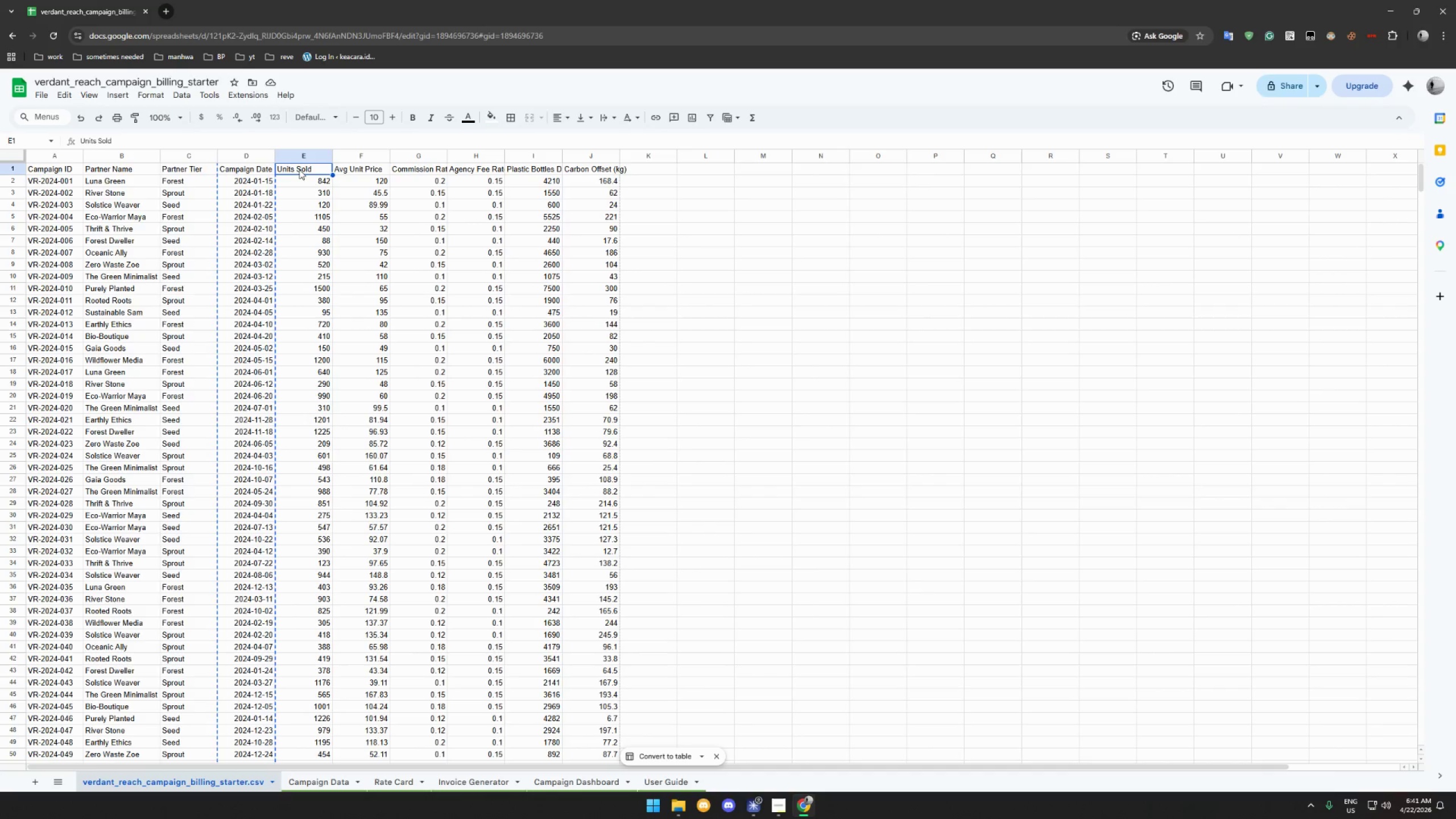 
key(Control+ControlLeft)
 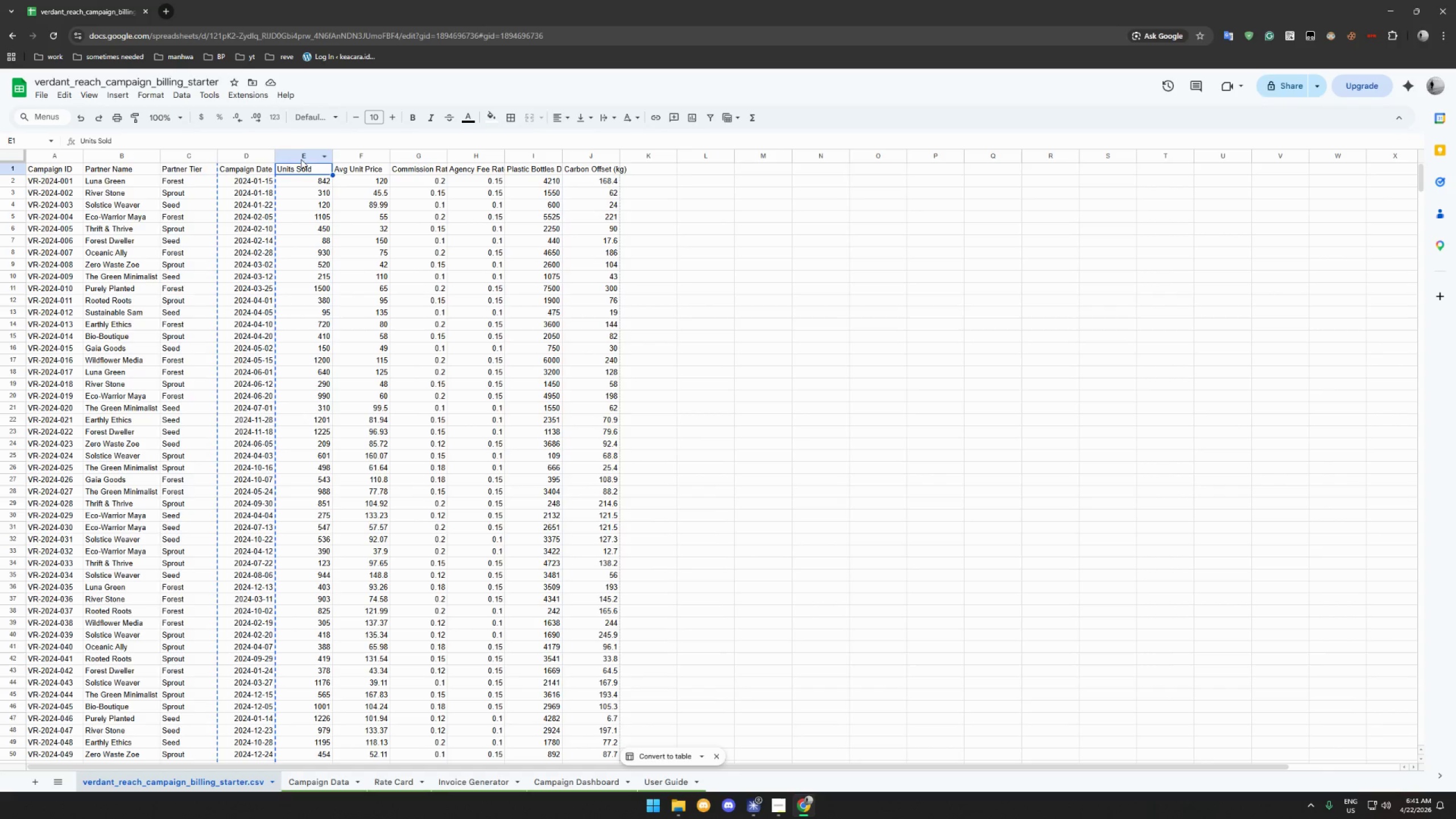 
left_click([301, 159])
 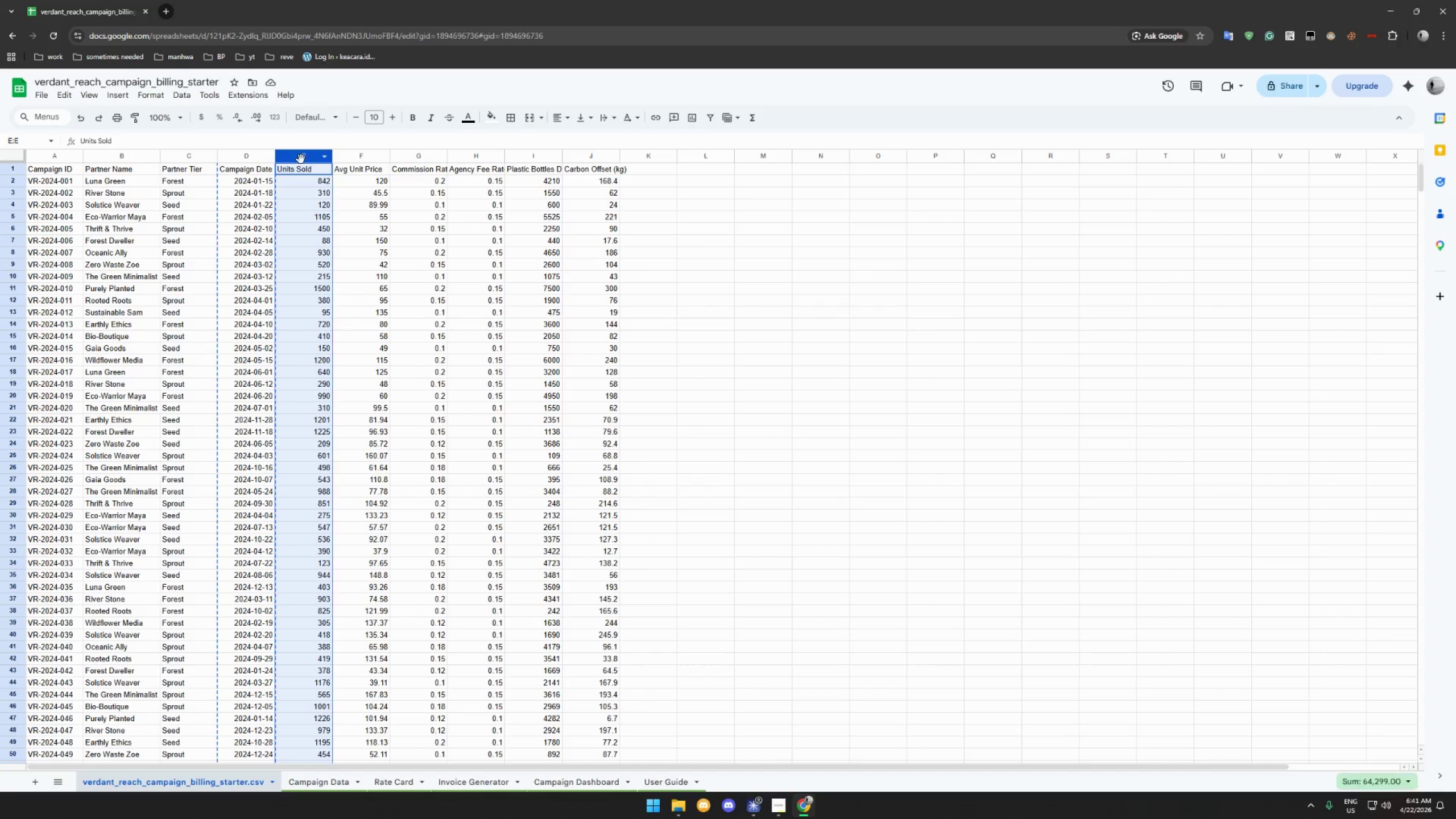 
key(Control+C)
 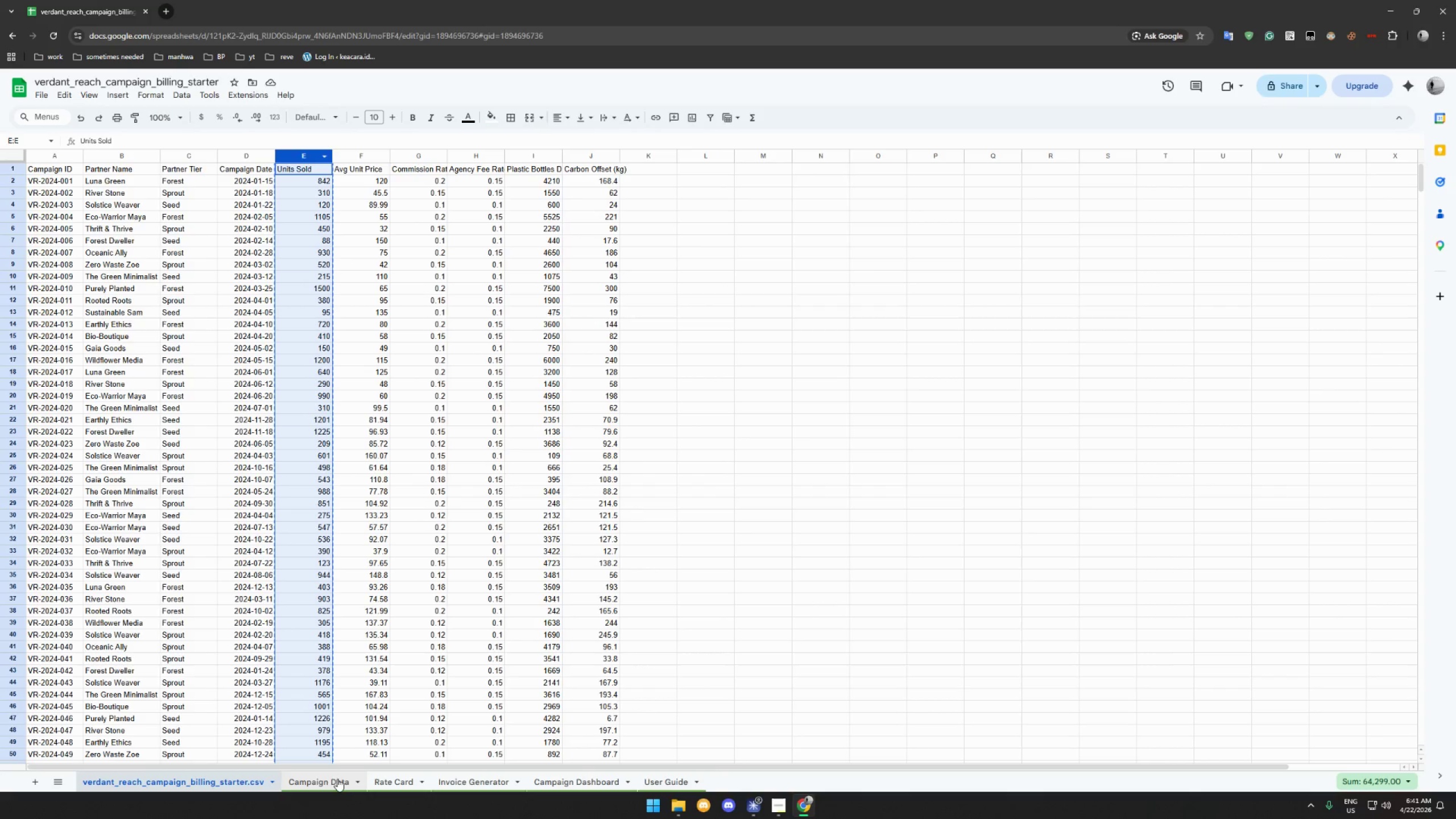 
left_click([326, 785])
 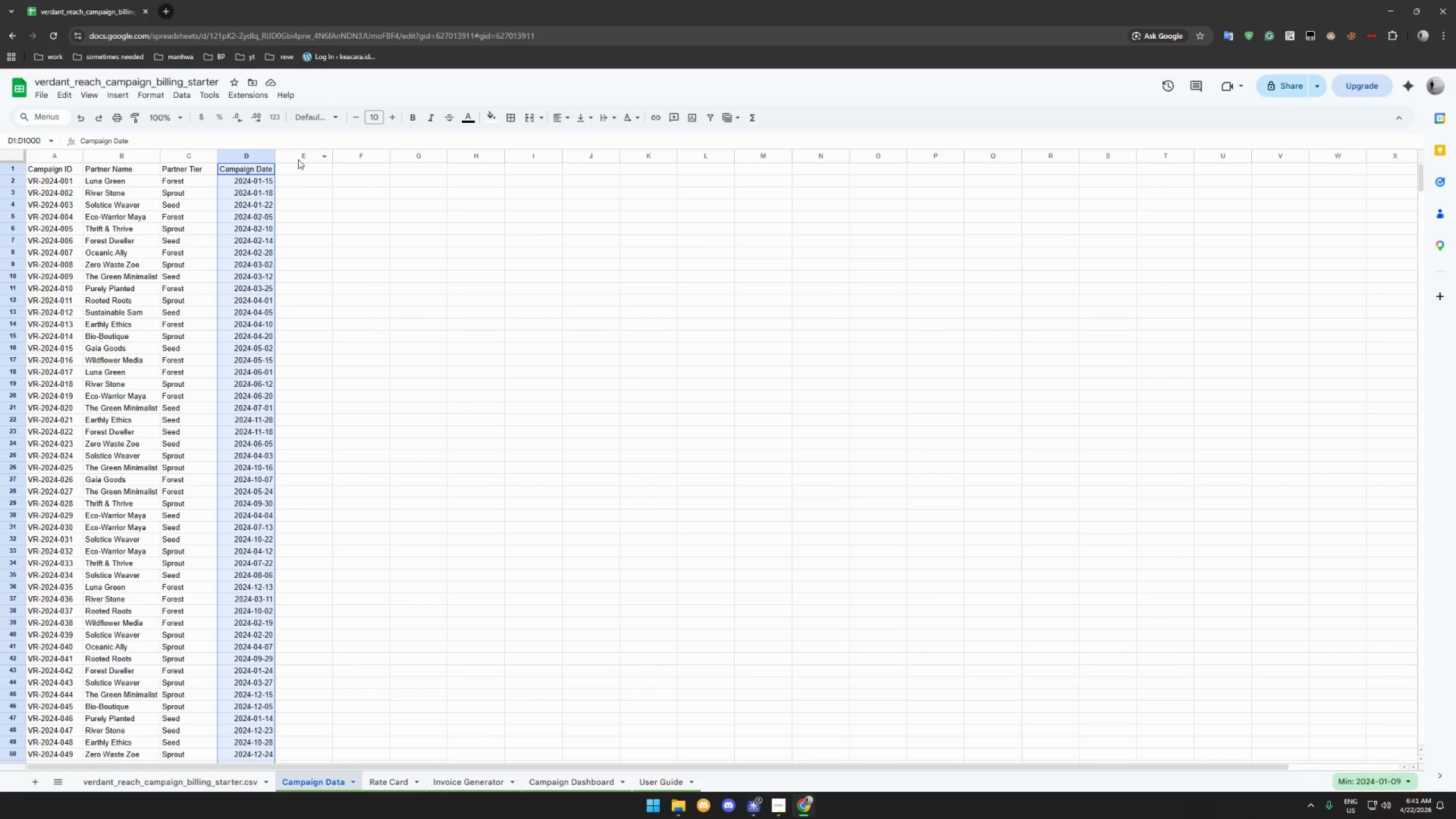 
left_click([299, 156])
 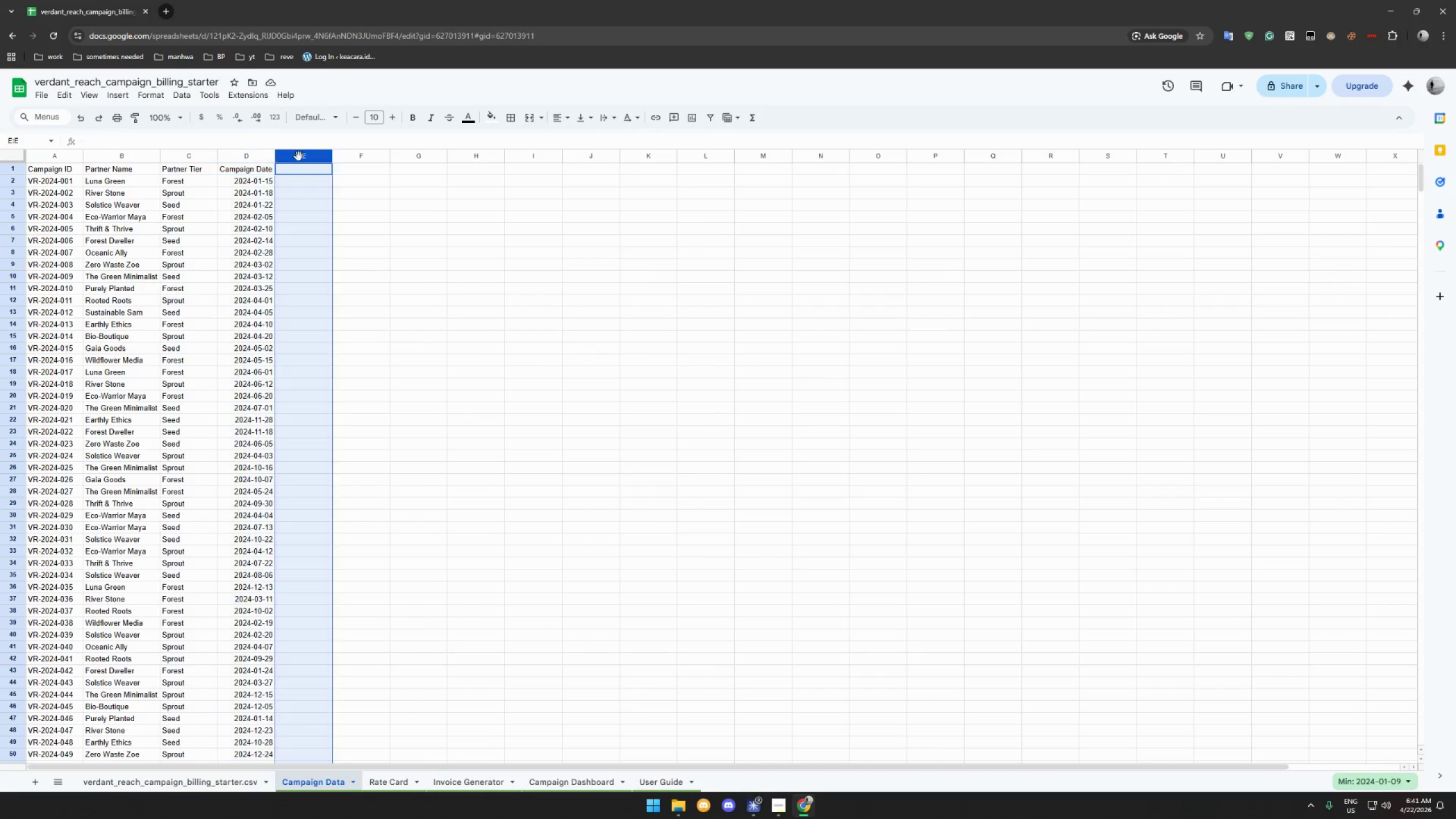 
key(Control+ControlLeft)
 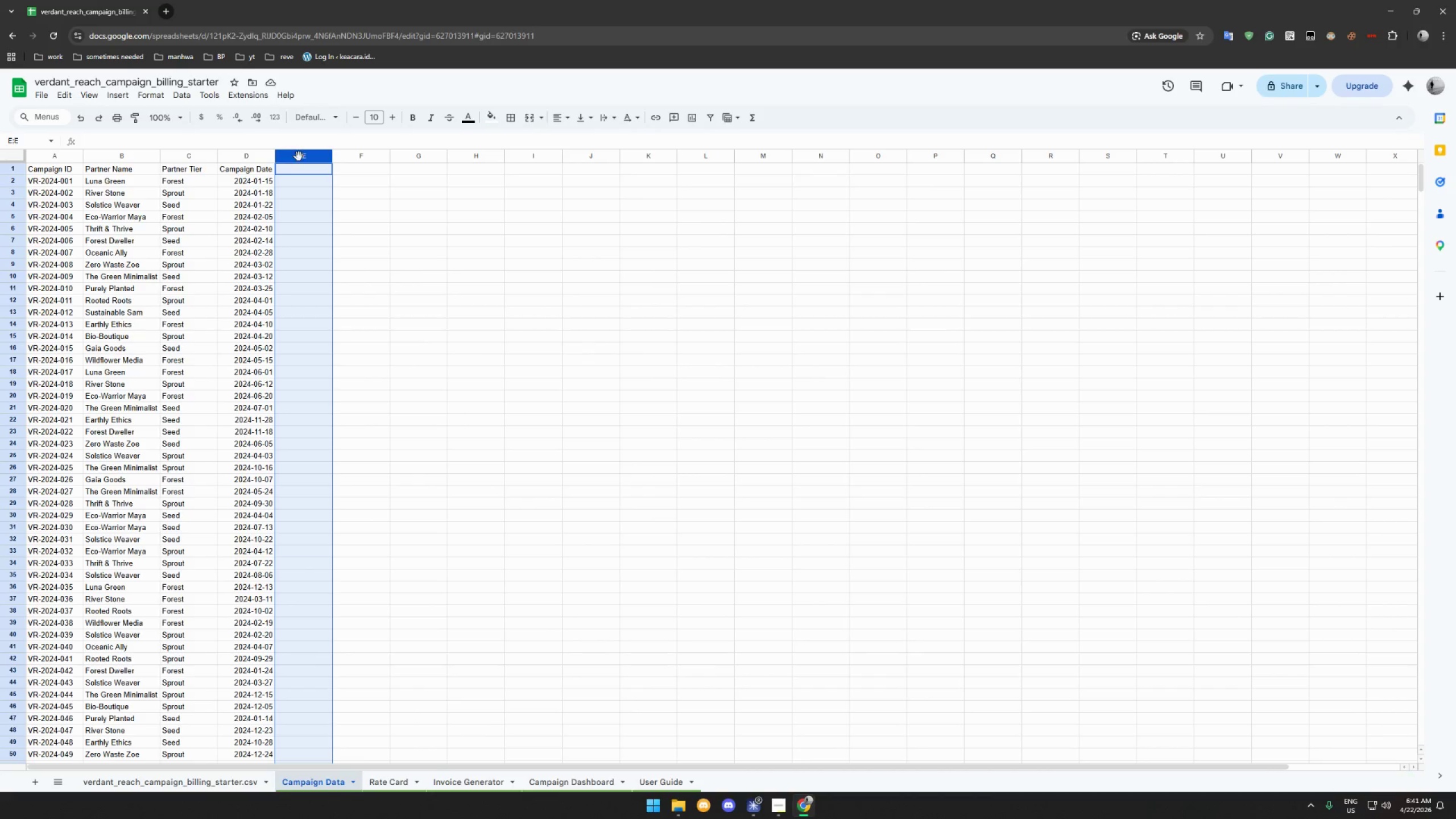 
key(Control+V)
 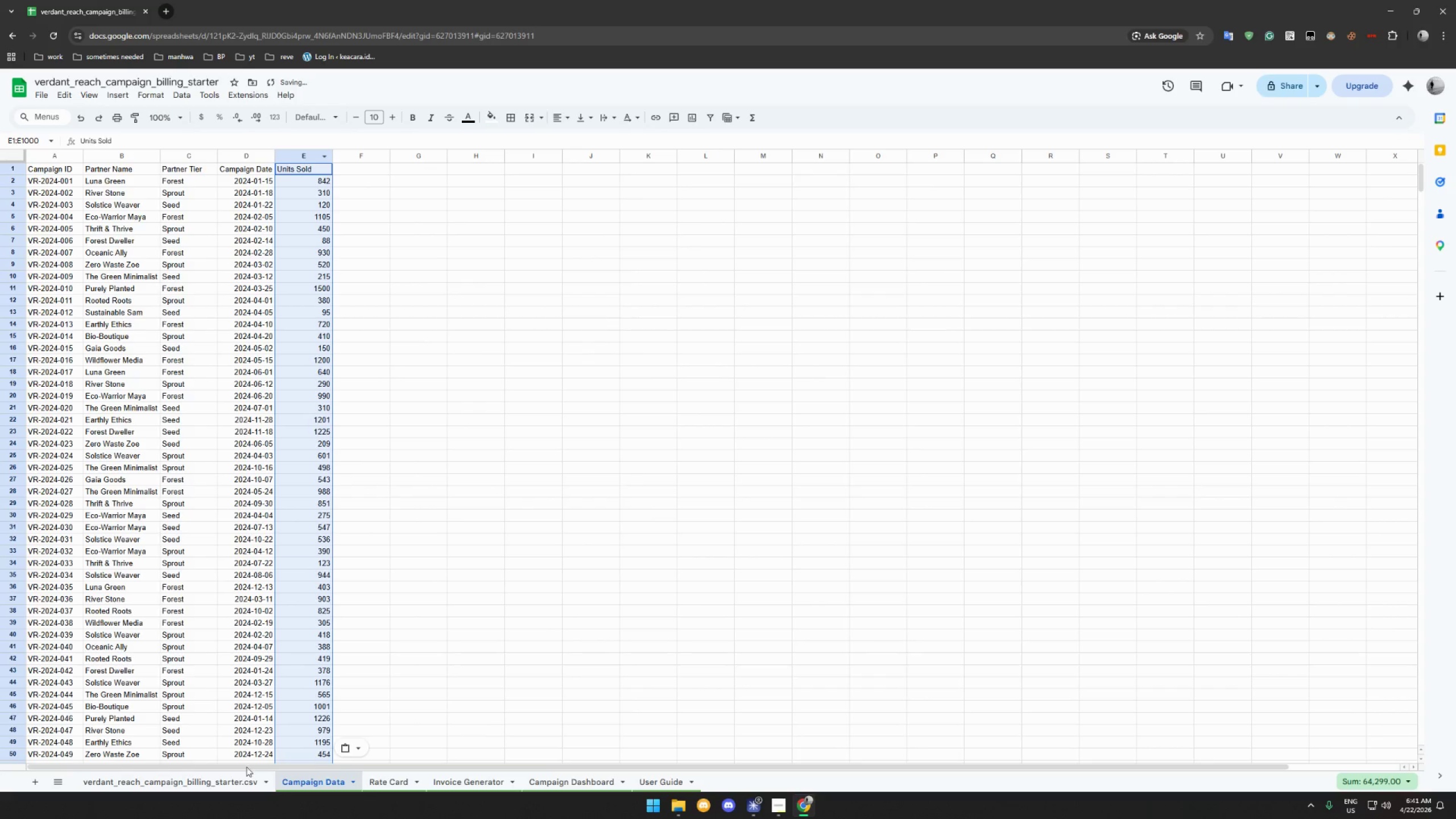 
left_click([204, 777])
 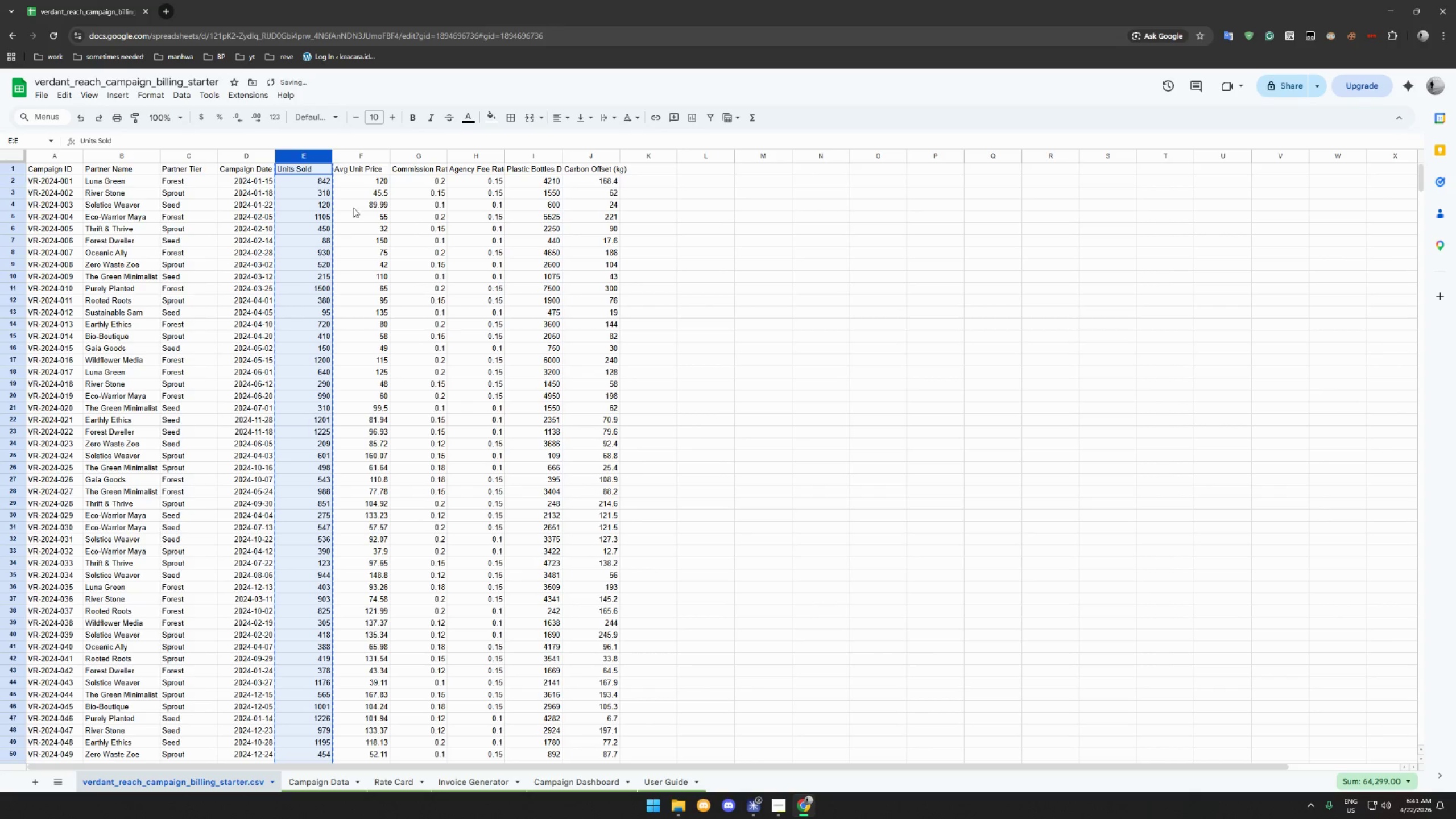 
mouse_move([374, 166])
 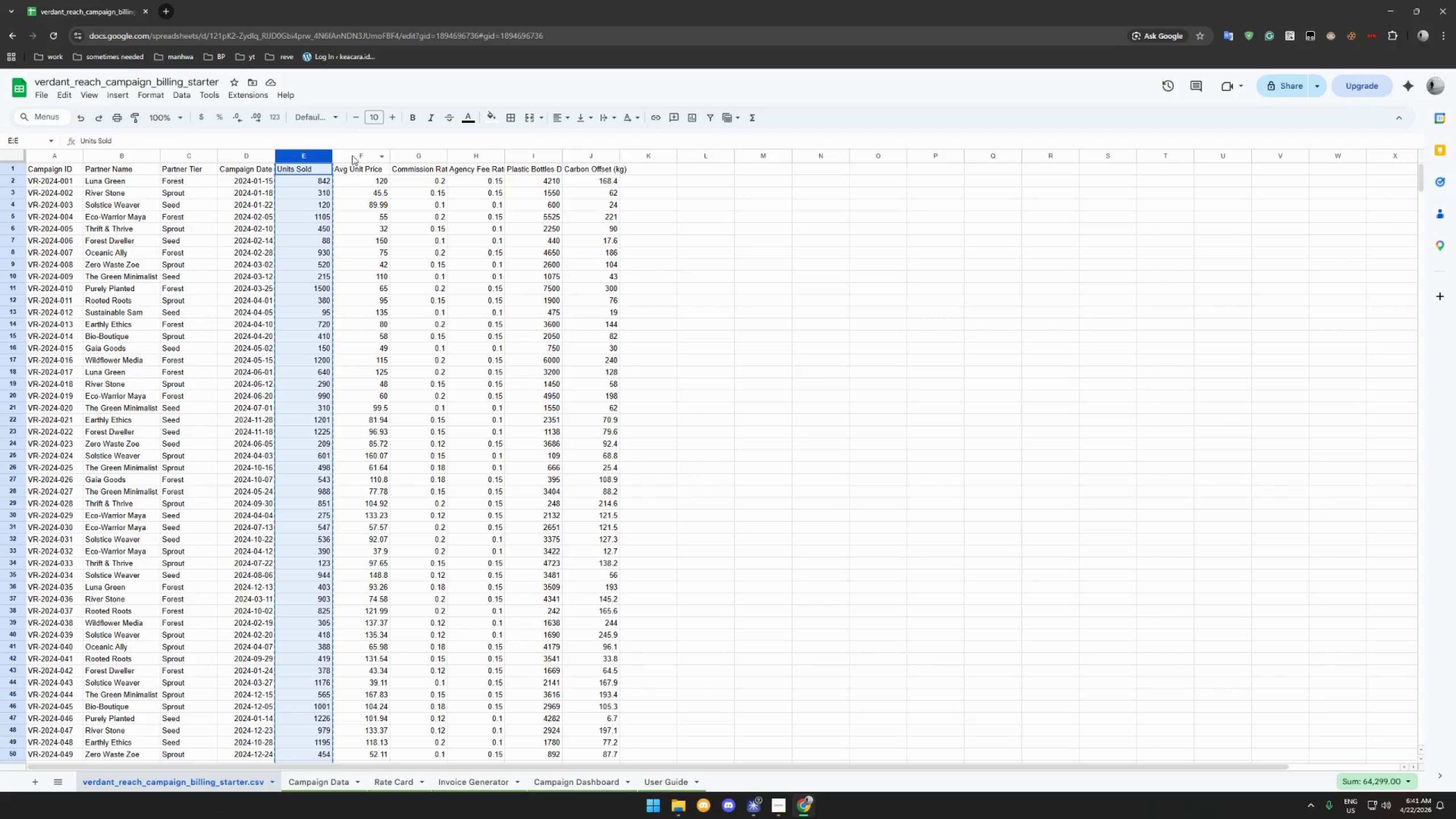 
key(Control+C)
 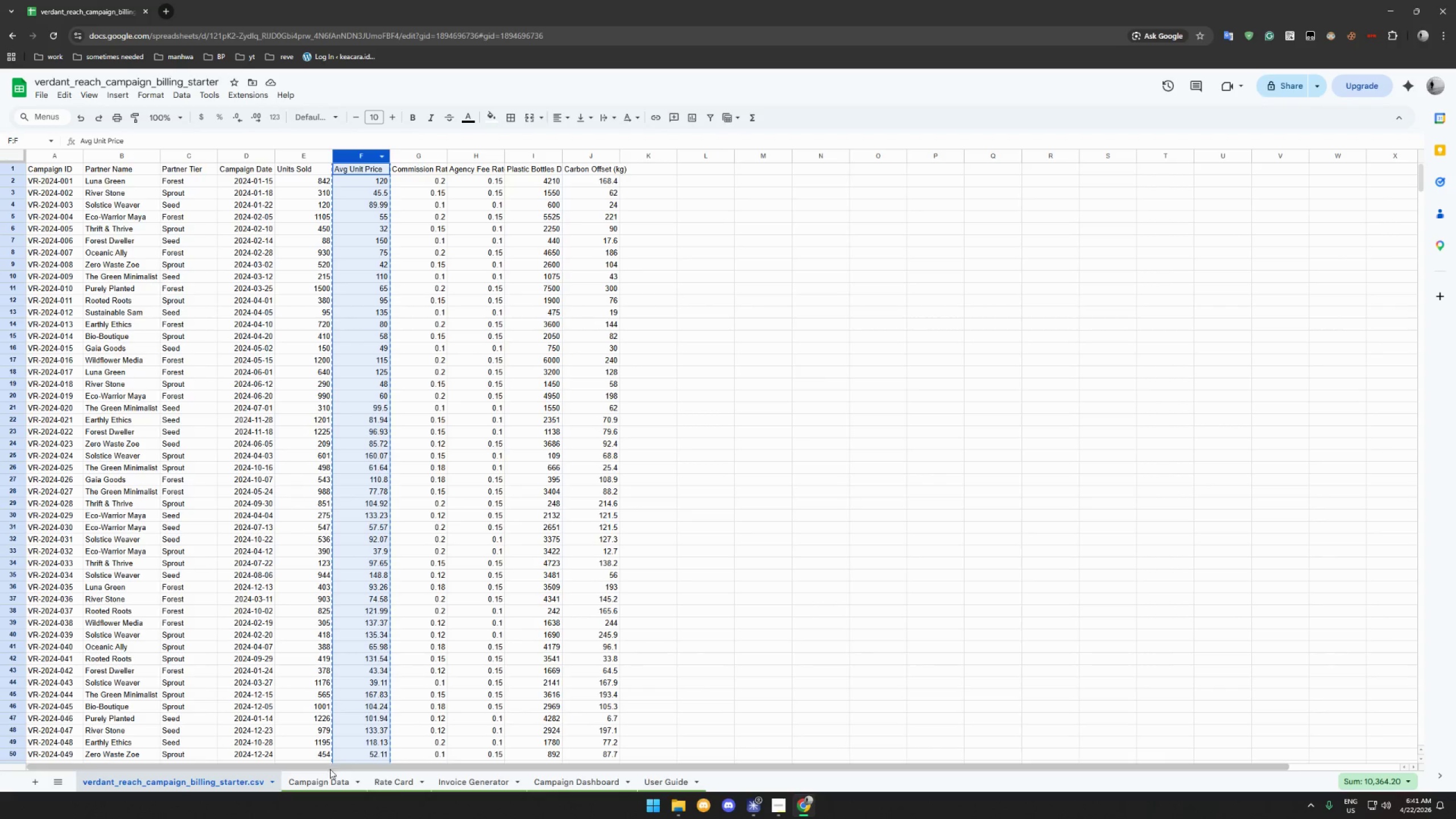 
left_click([326, 780])
 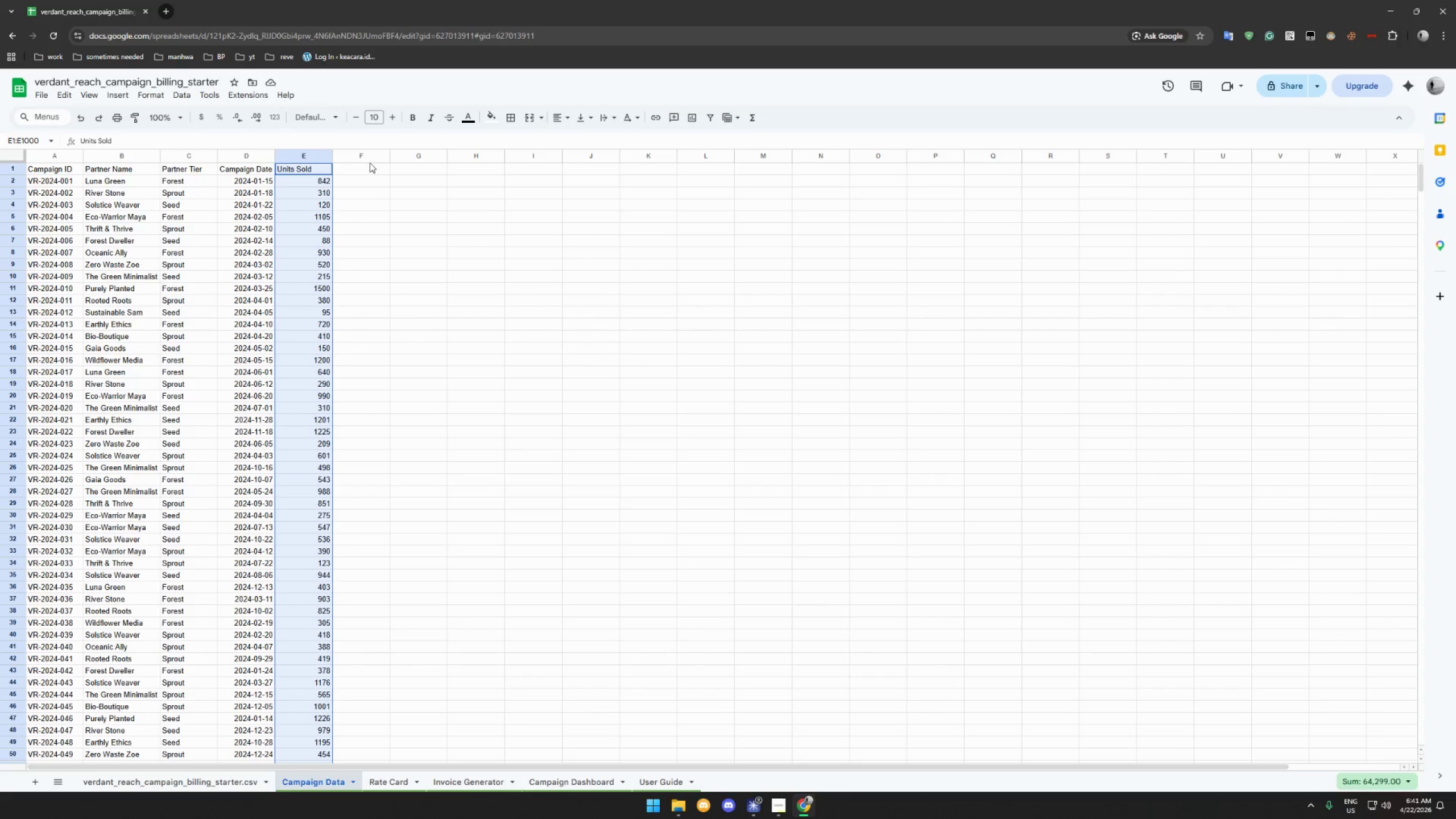 
left_click([369, 158])
 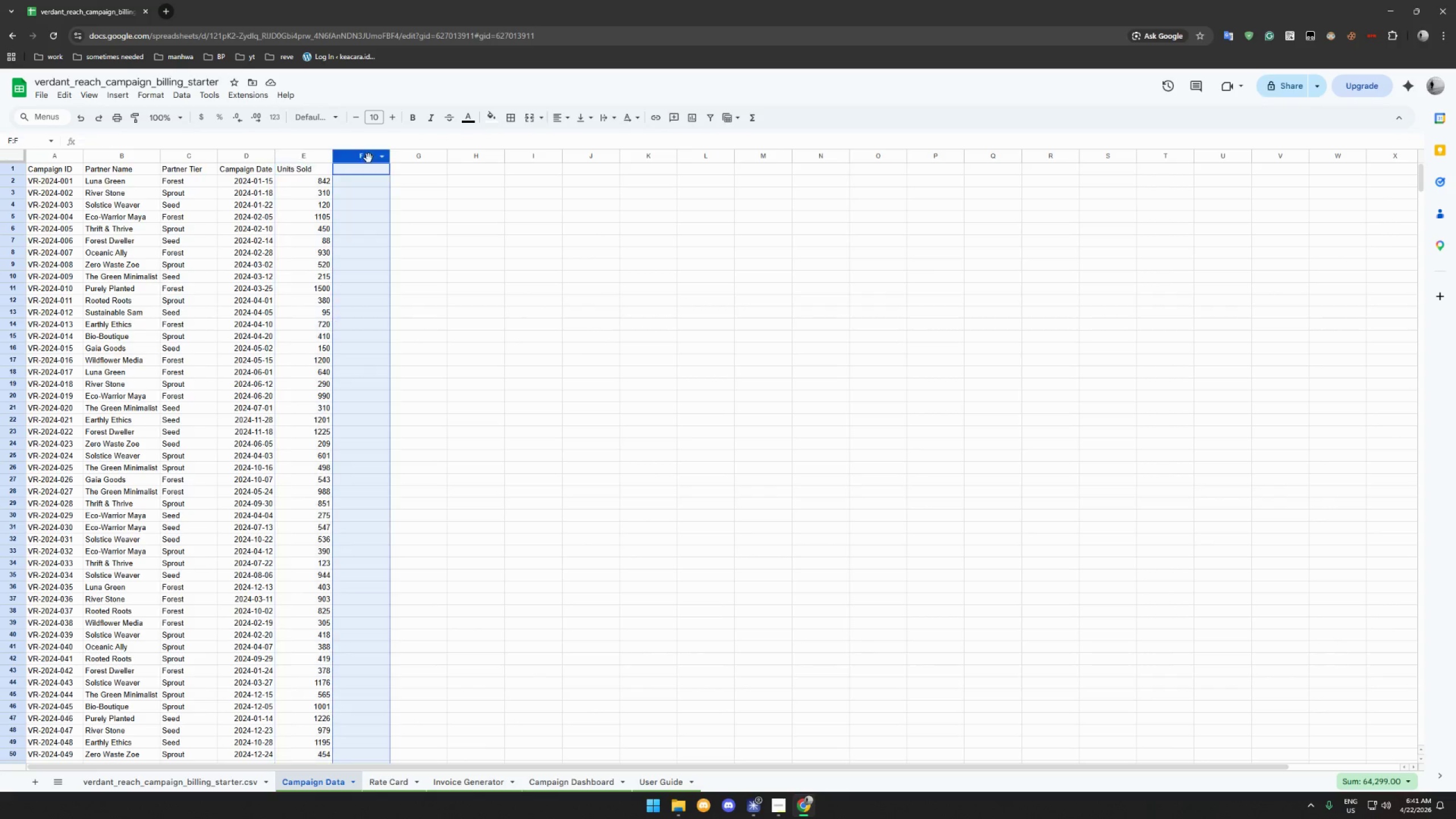 
key(Control+ControlLeft)
 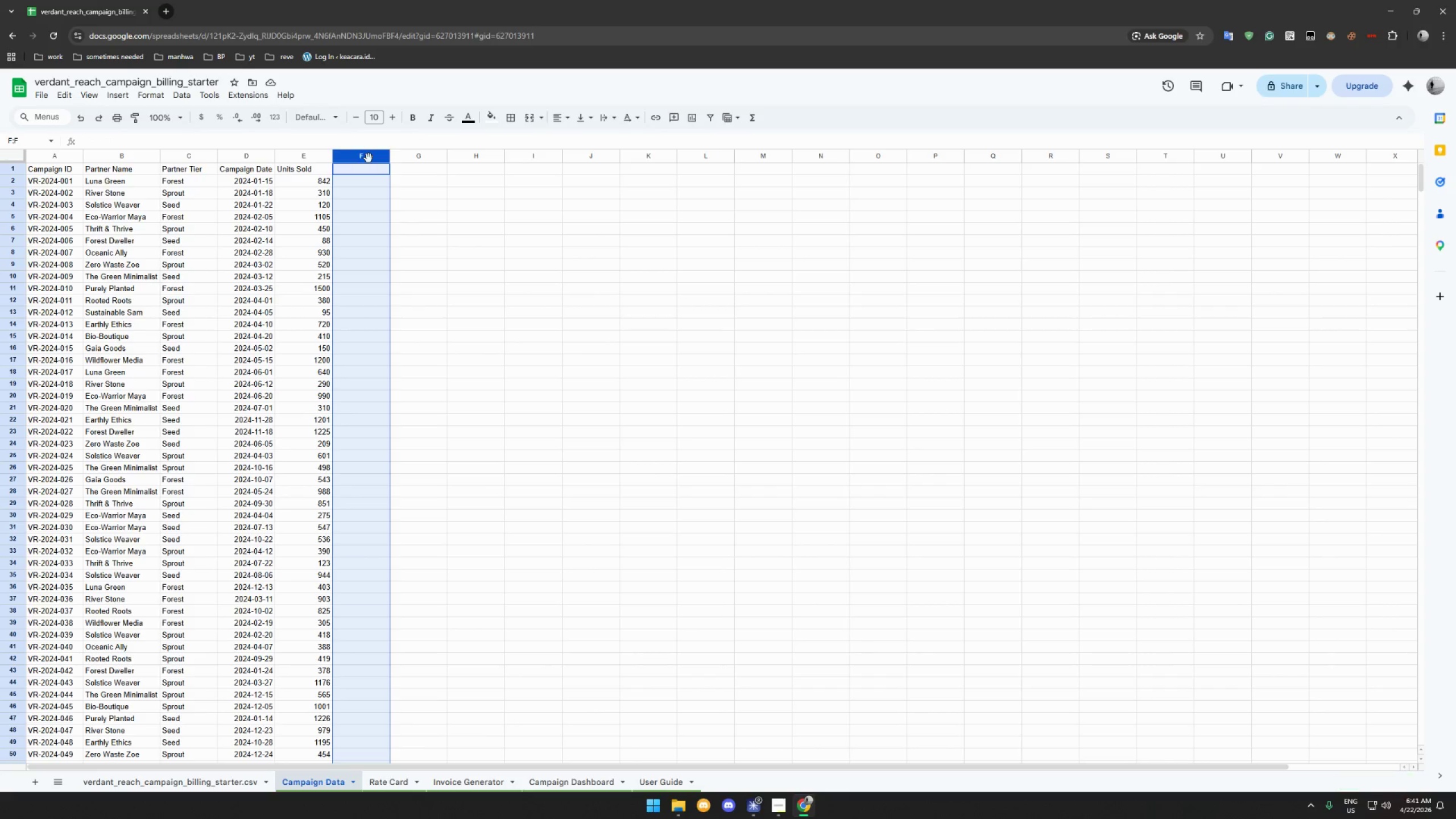 
key(Control+V)
 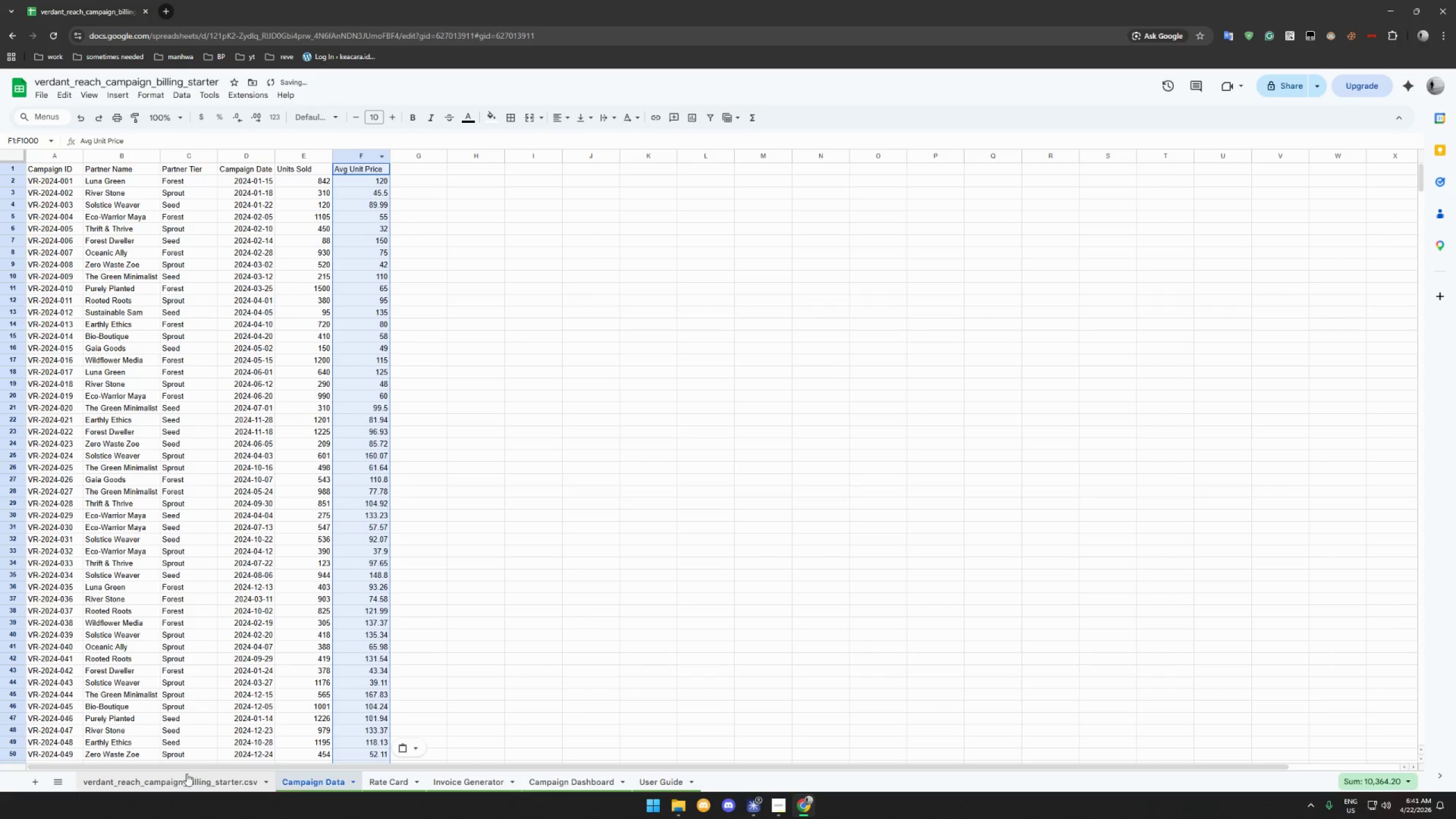 
left_click([169, 782])
 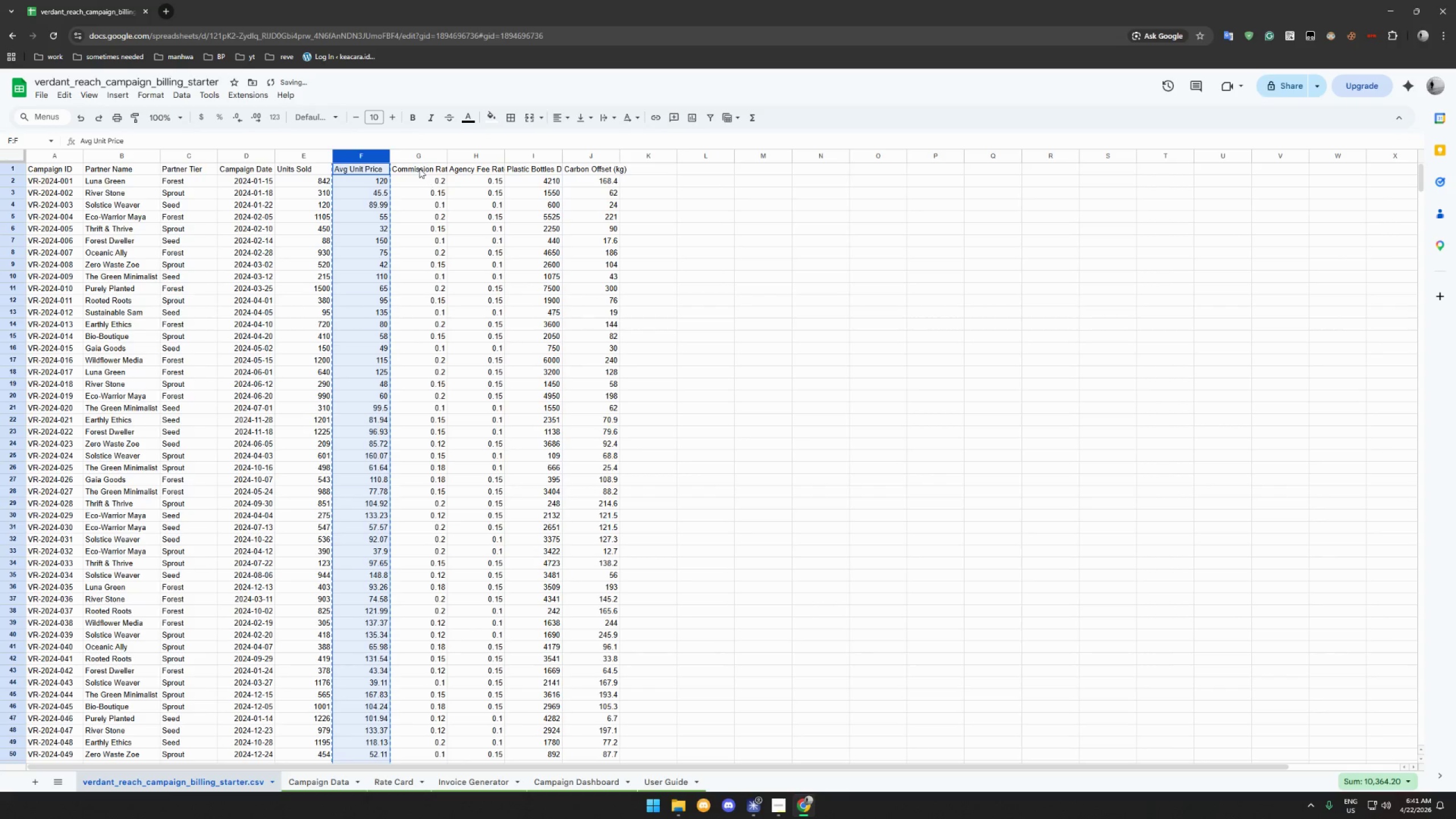 
left_click([416, 159])
 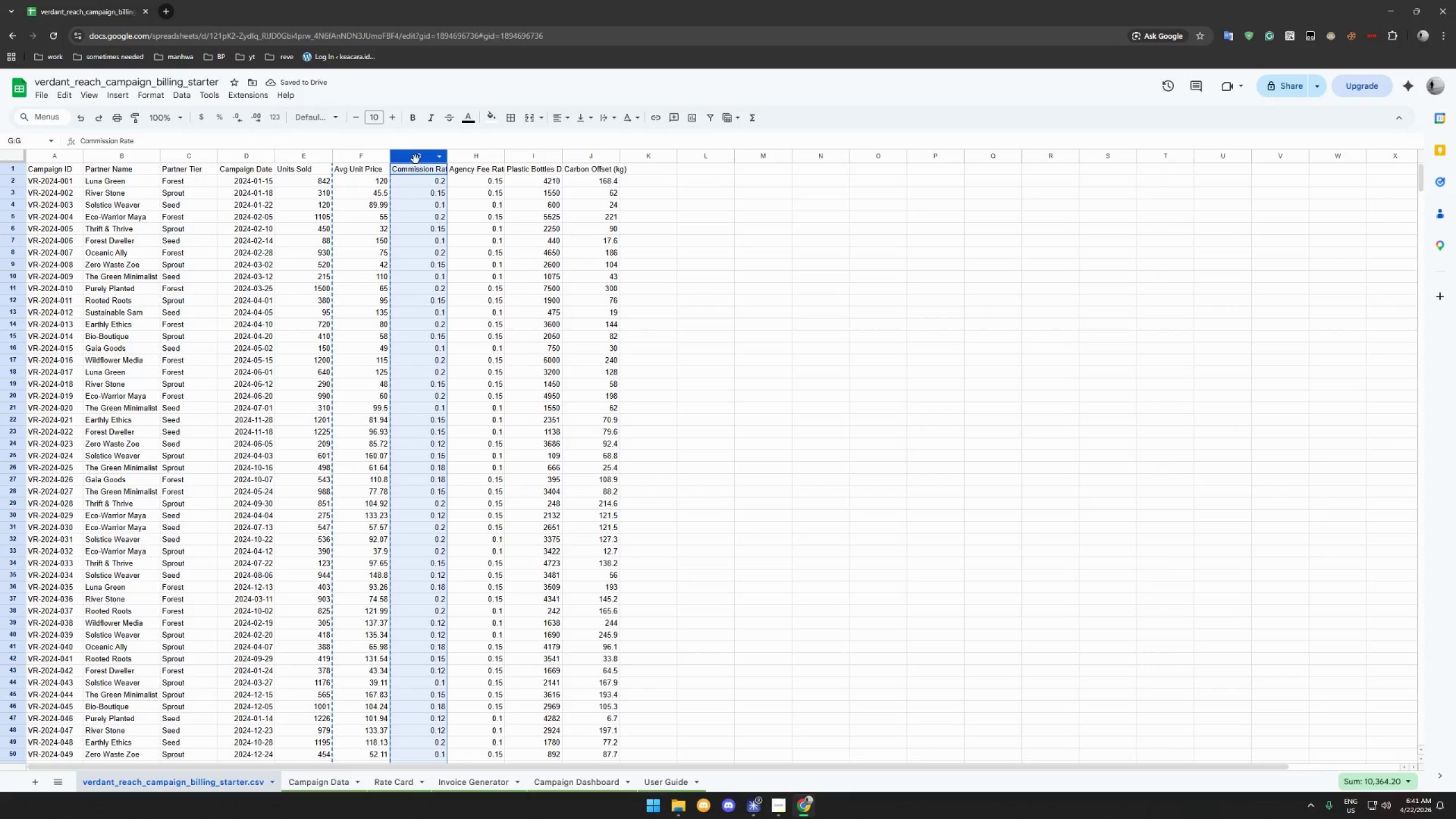 
key(Control+C)
 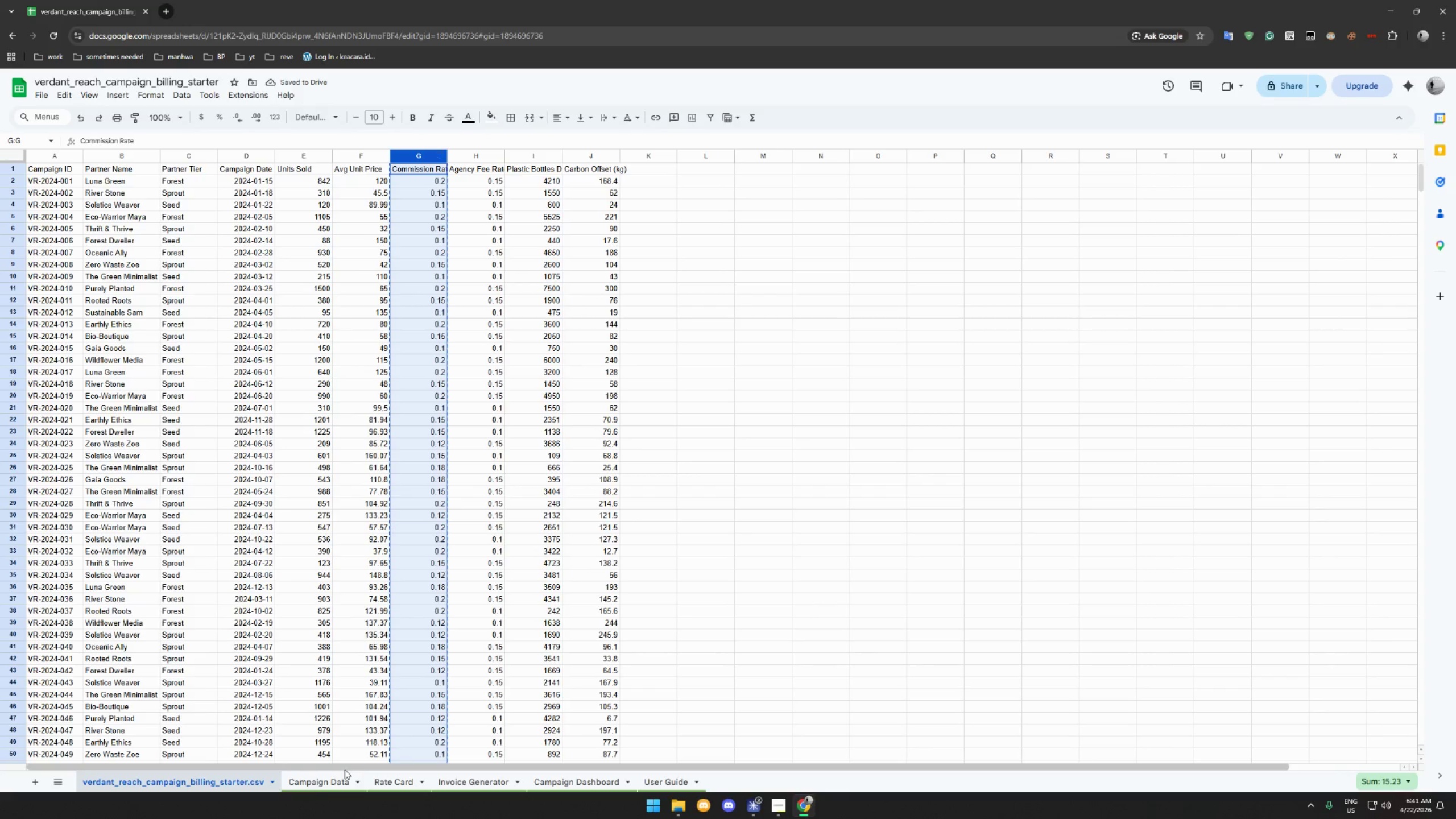 
left_click([312, 783])
 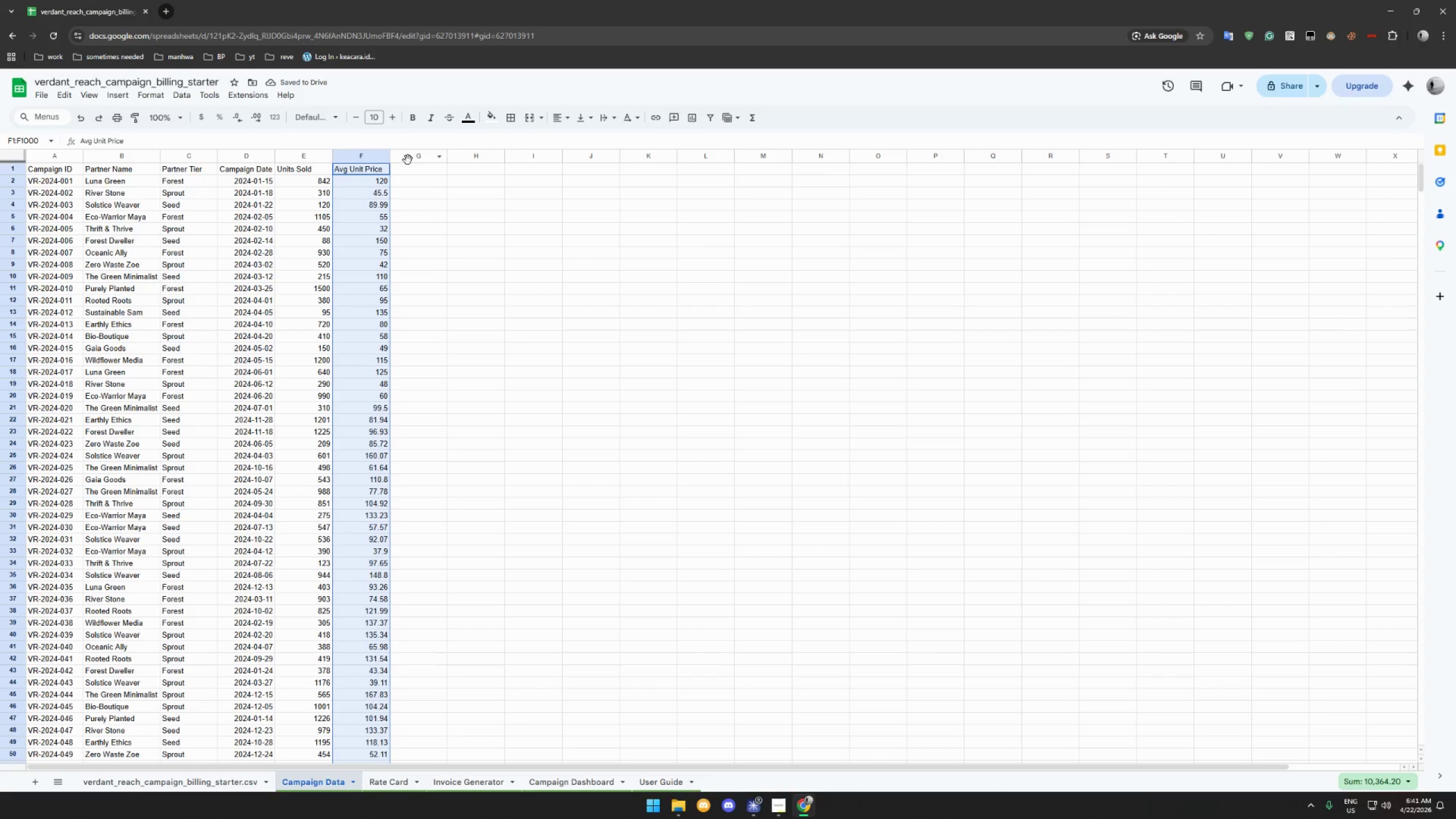 
left_click([408, 158])
 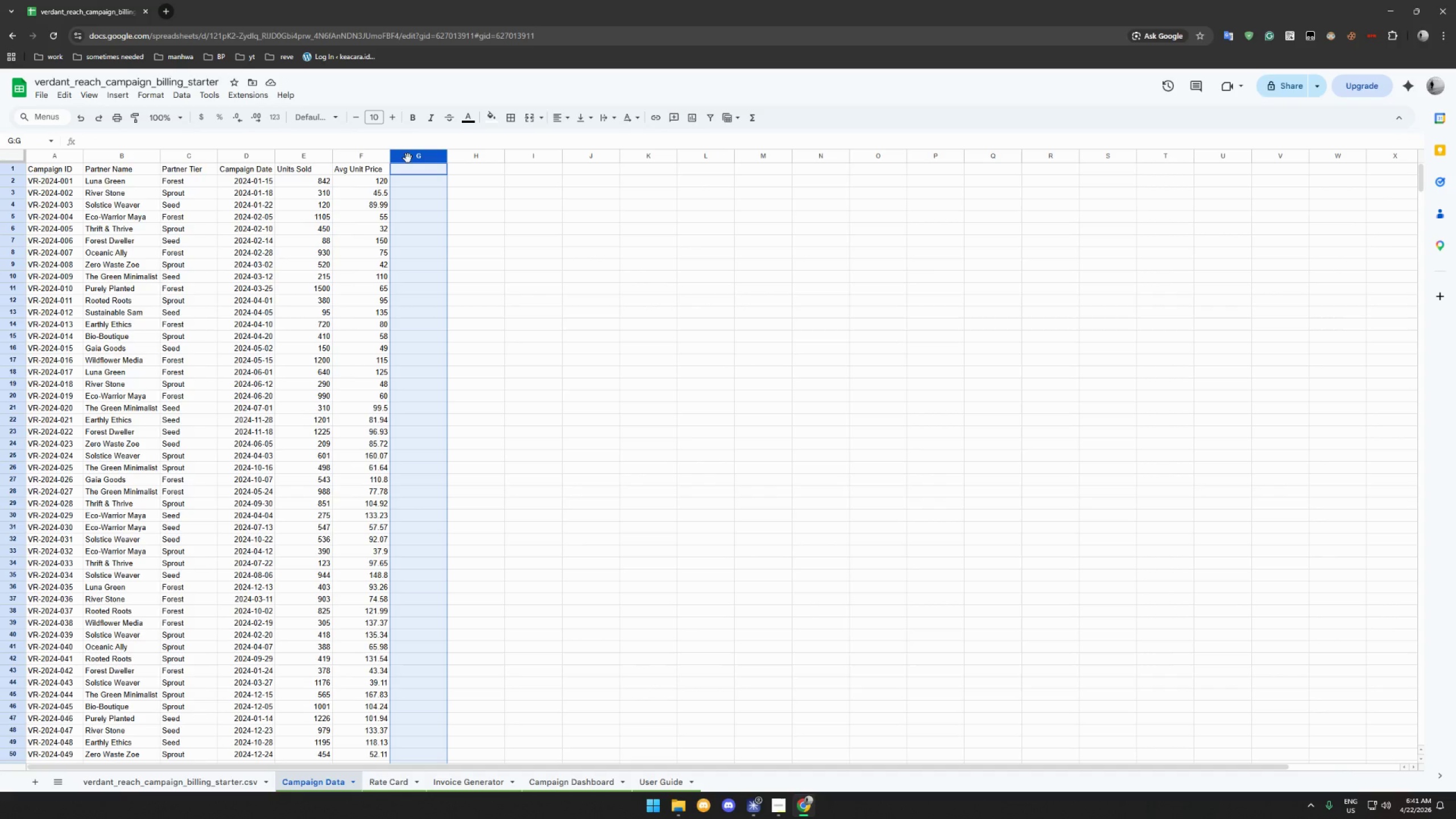 
key(Control+V)
 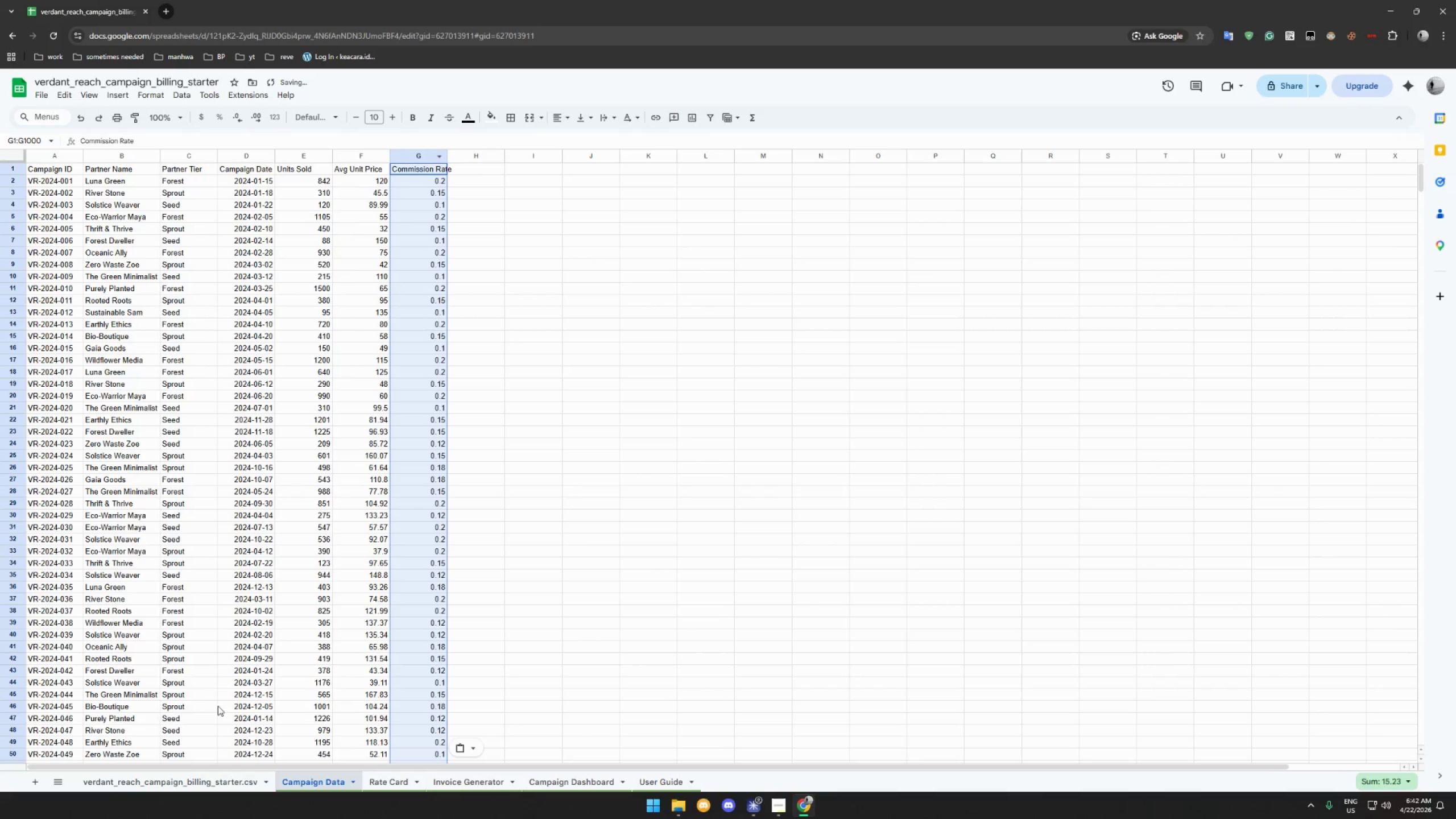 
left_click([157, 787])
 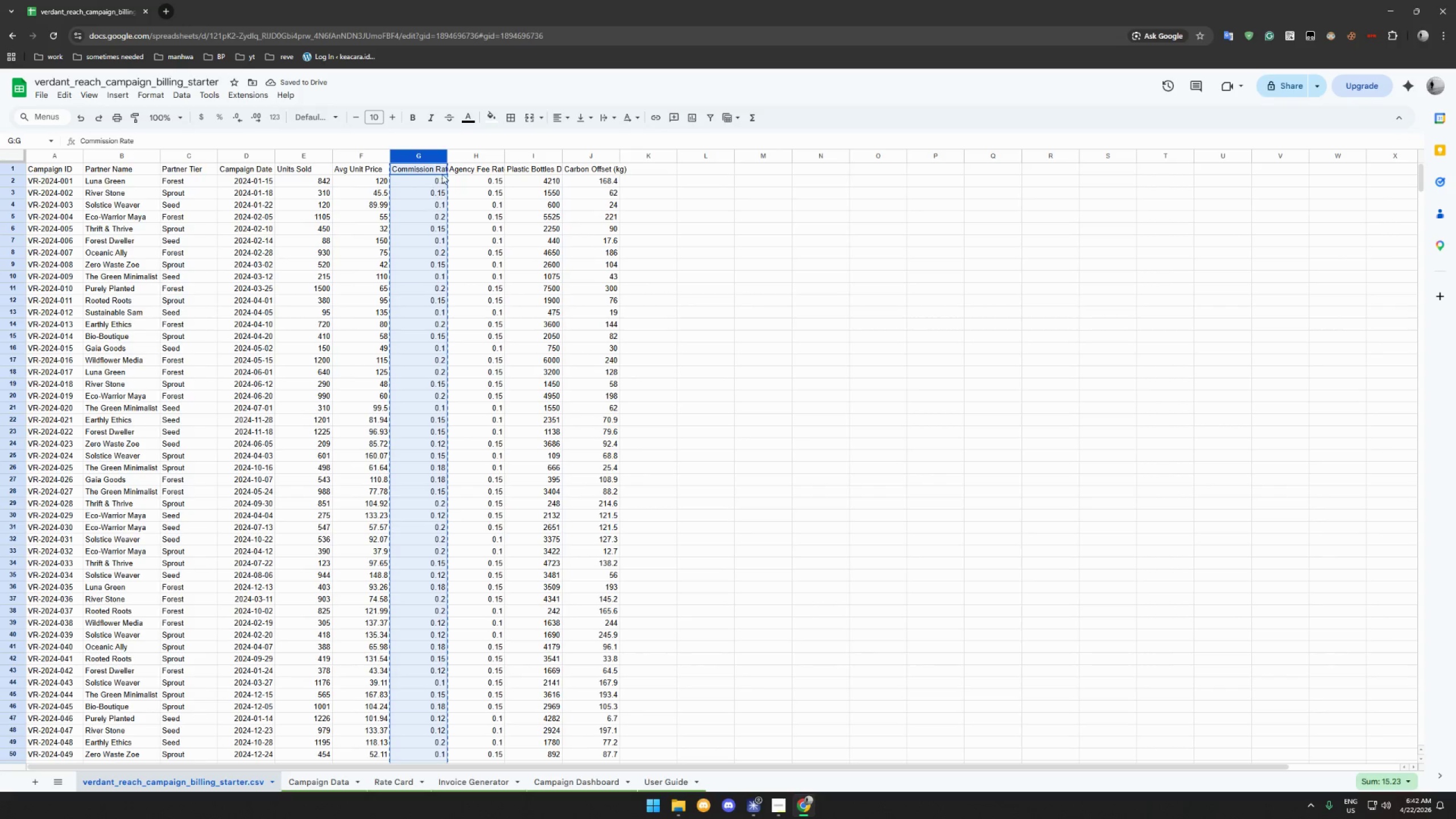 
left_click([461, 155])
 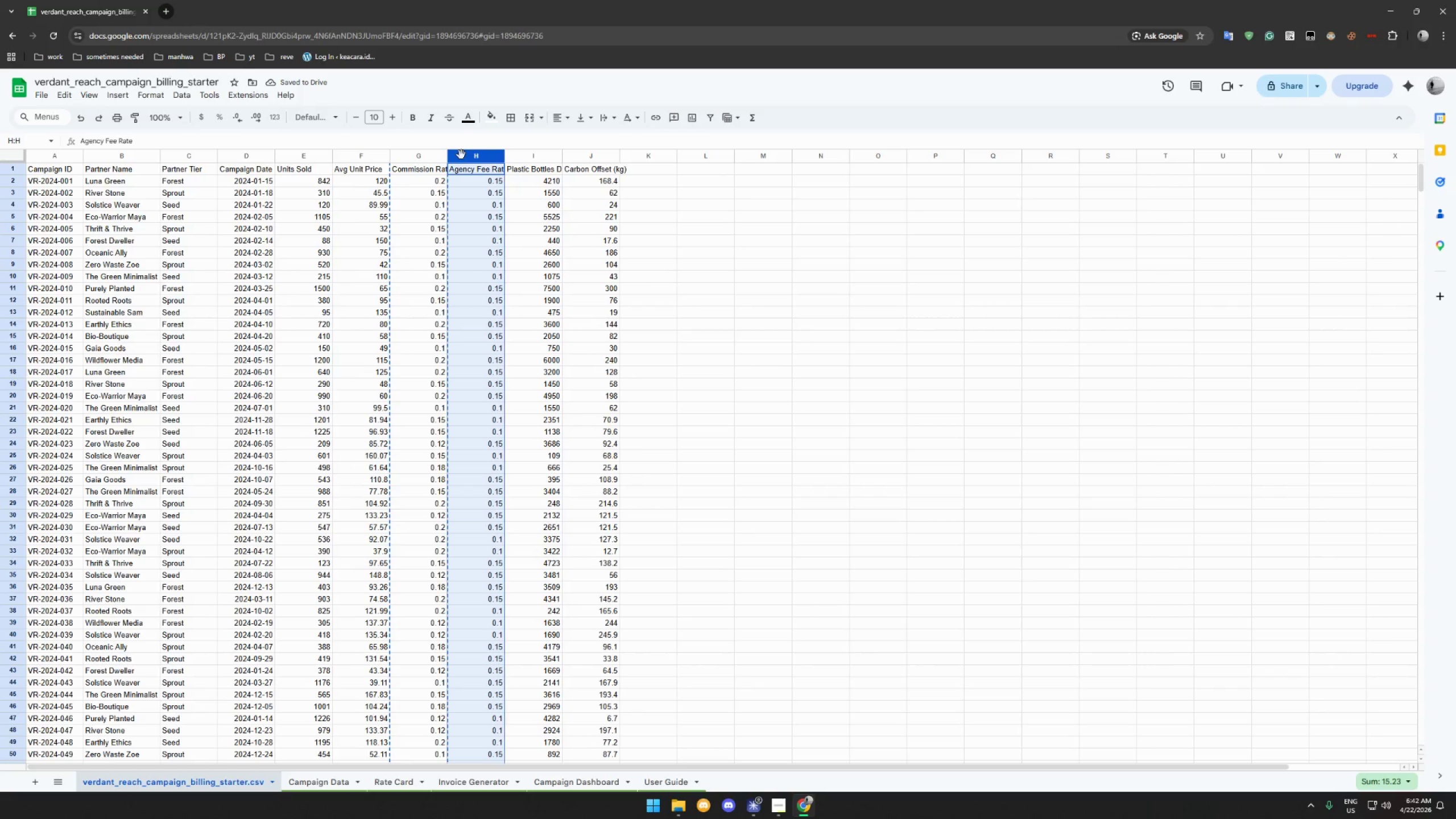 
key(Control+C)
 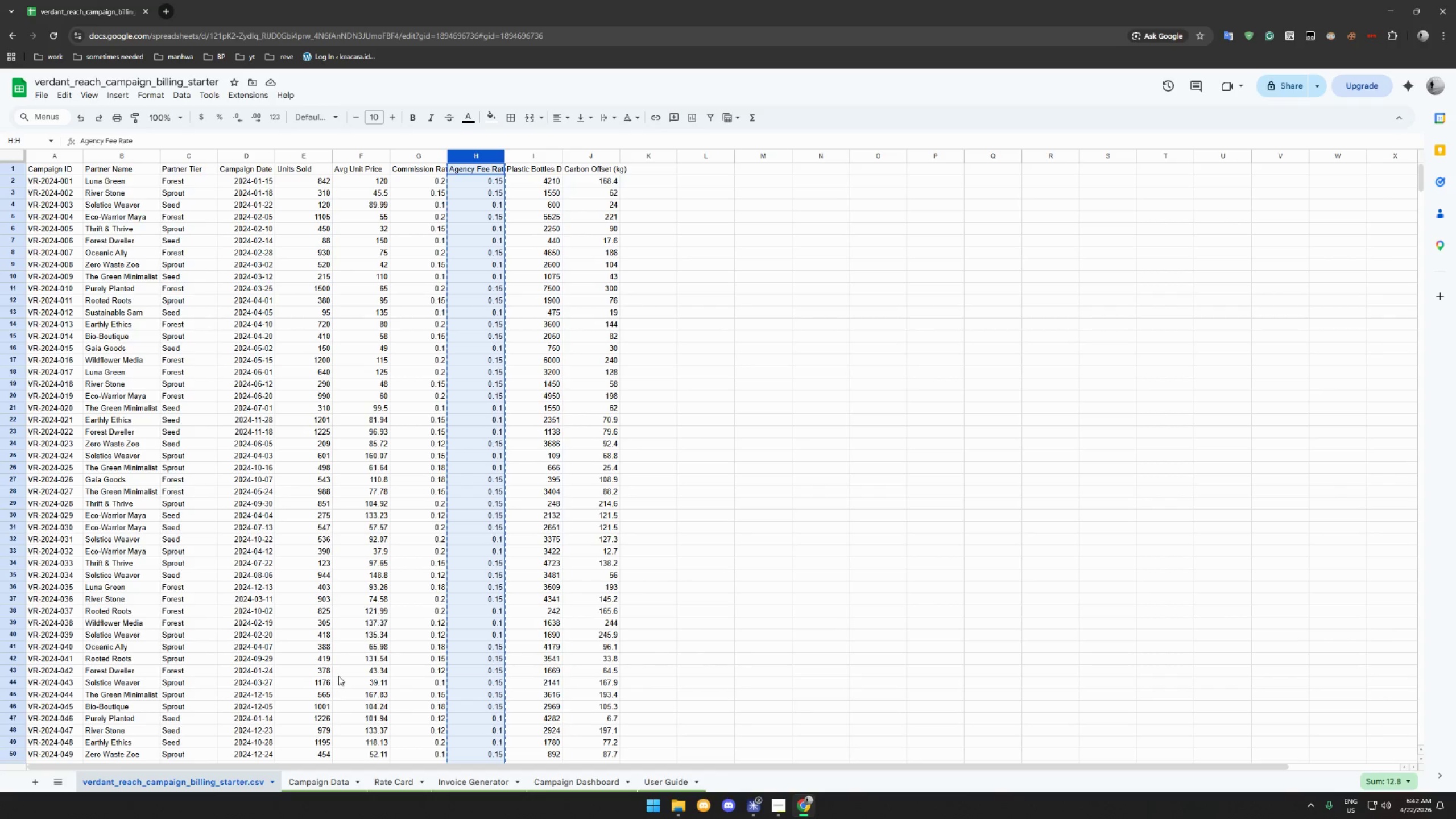 
wait(6.81)
 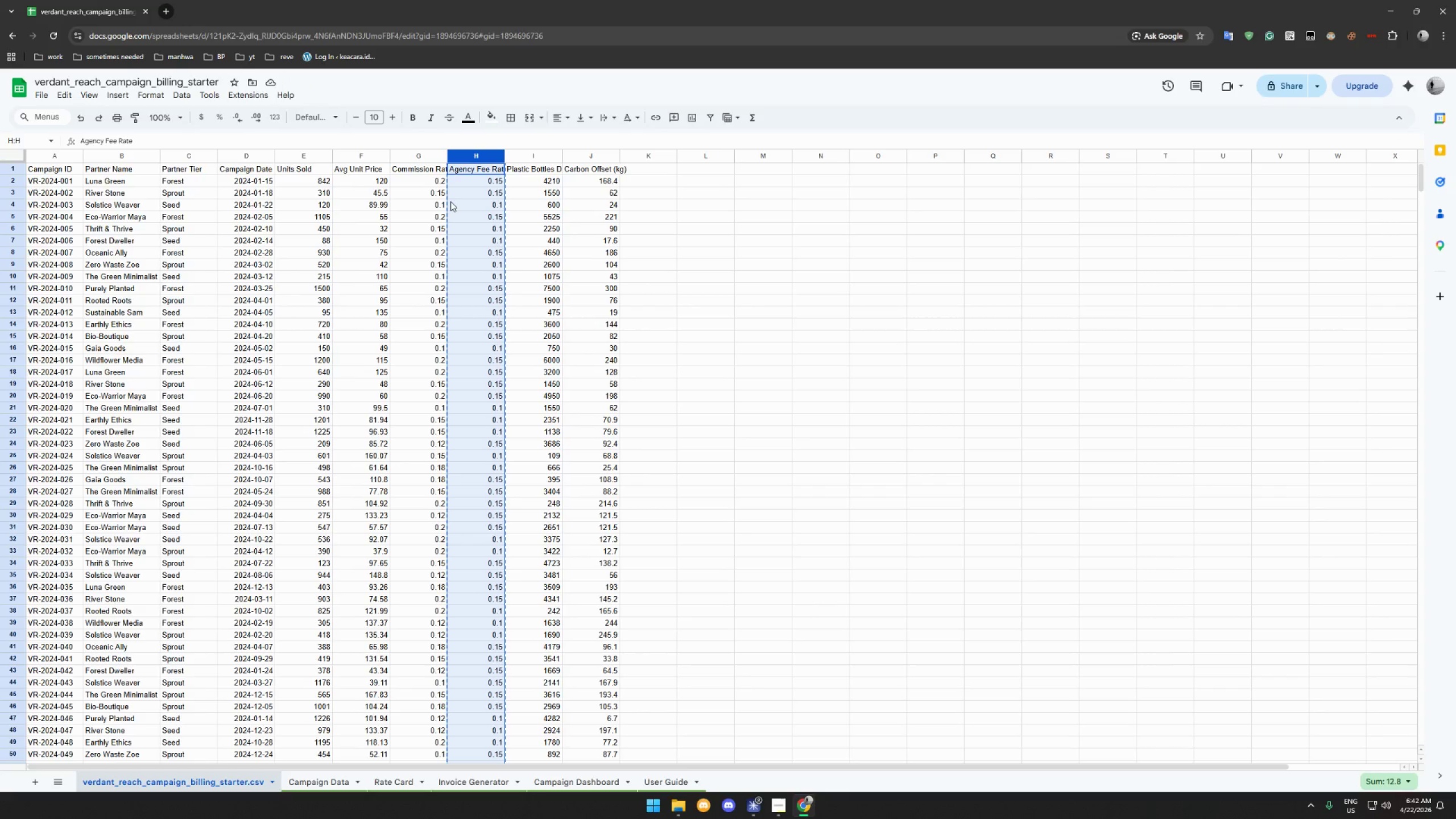 
left_click([325, 775])
 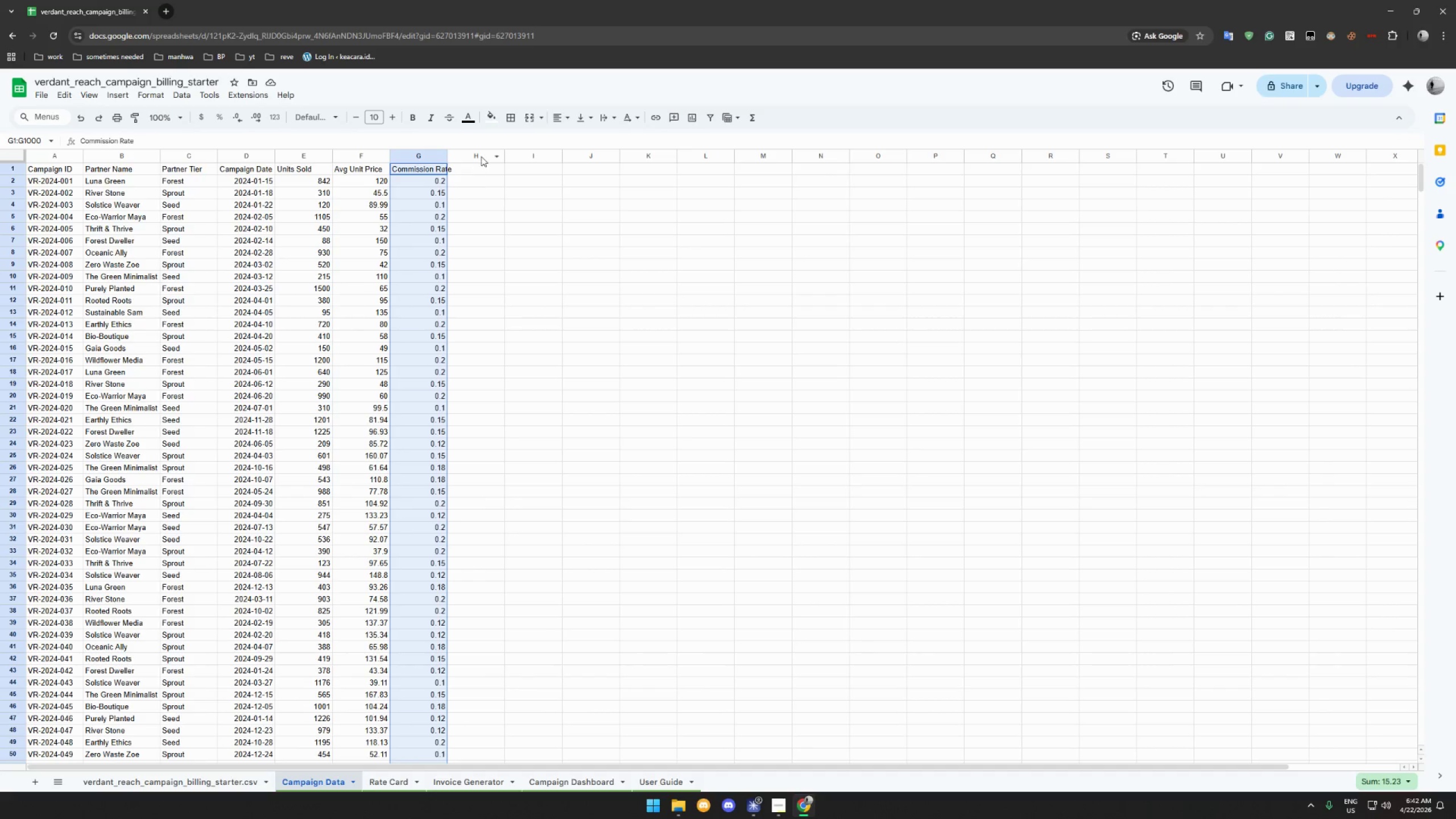 
left_click([481, 155])
 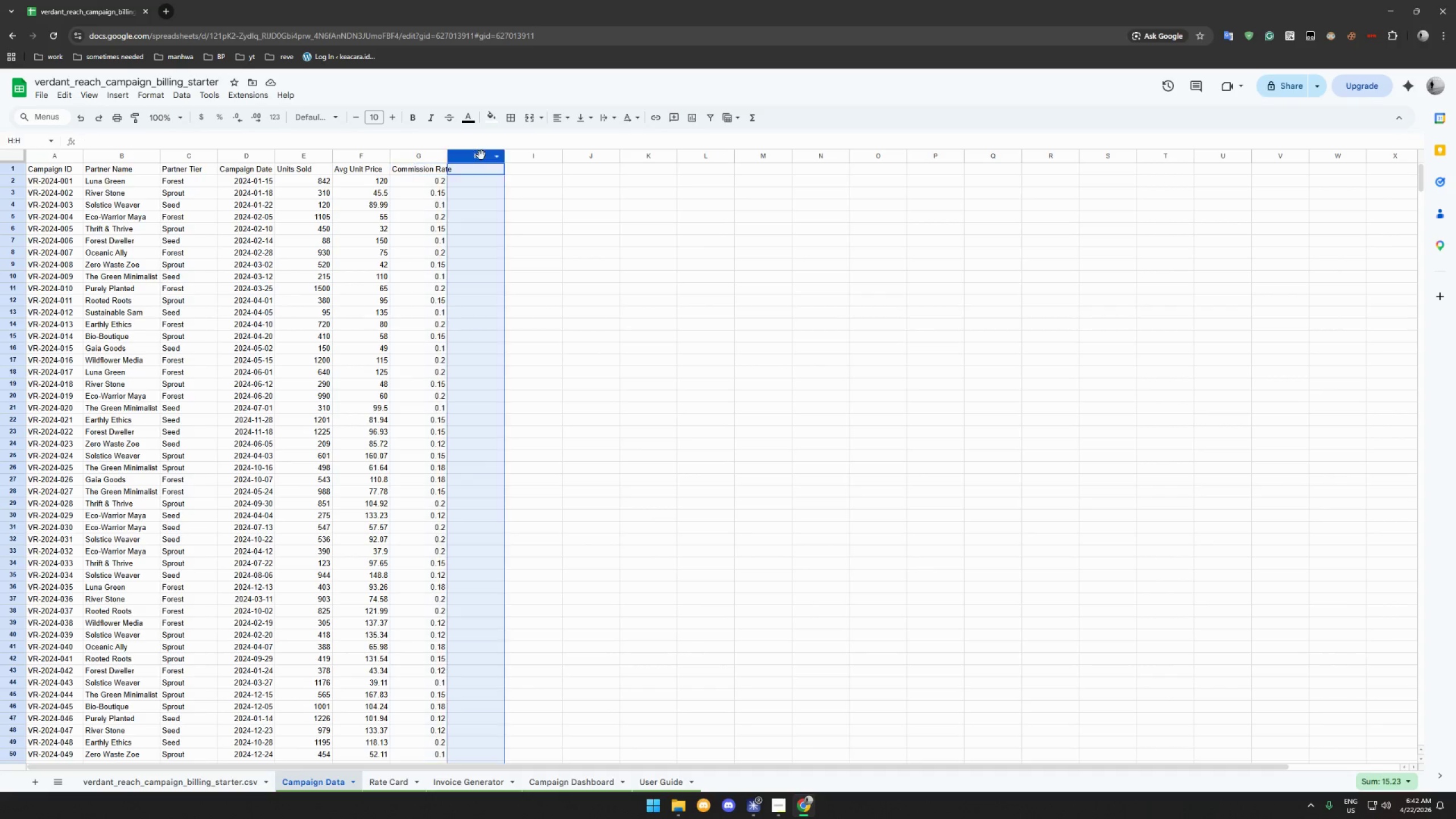 
key(Control+V)
 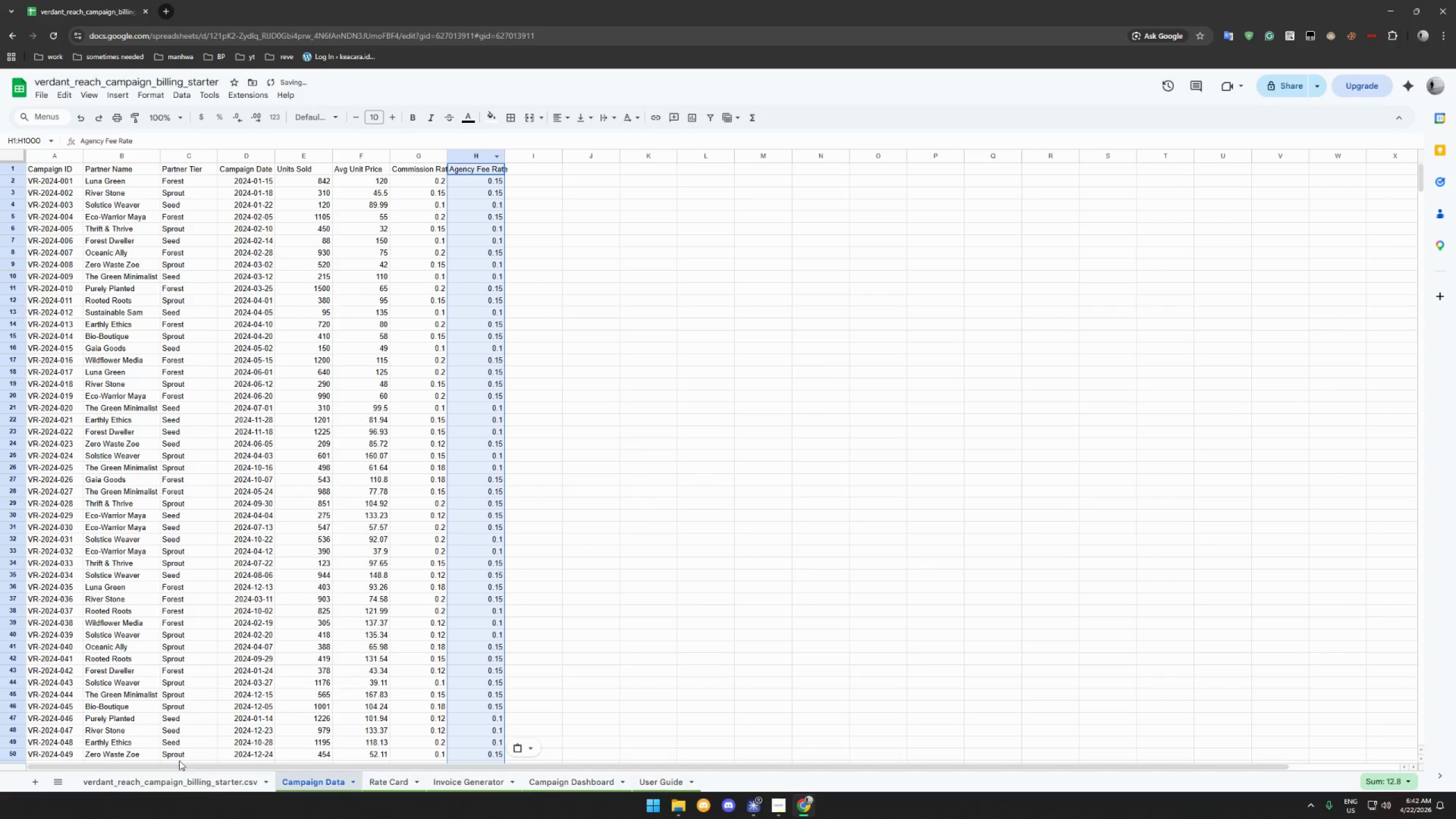 
left_click([166, 781])
 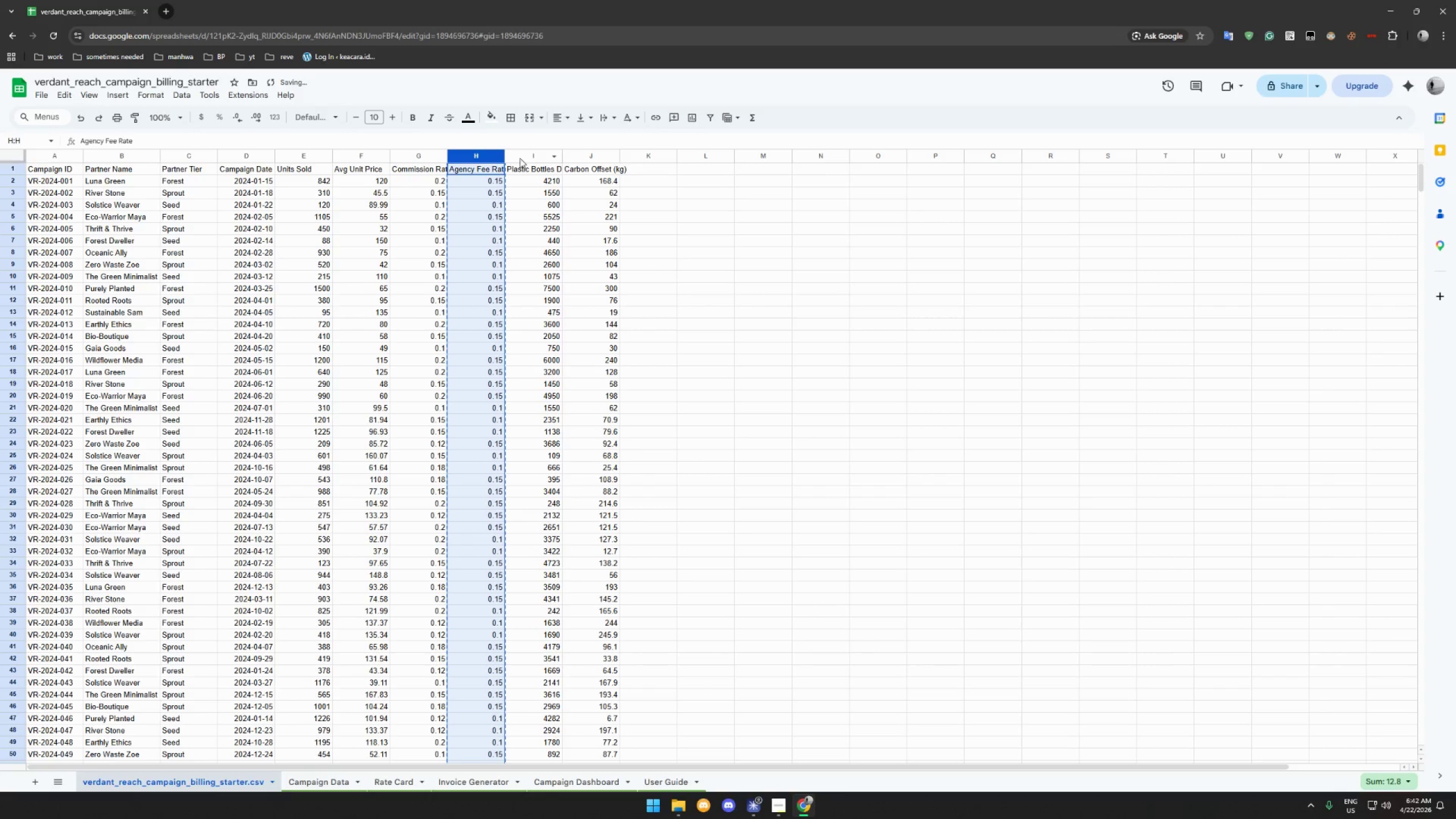 
left_click([519, 155])
 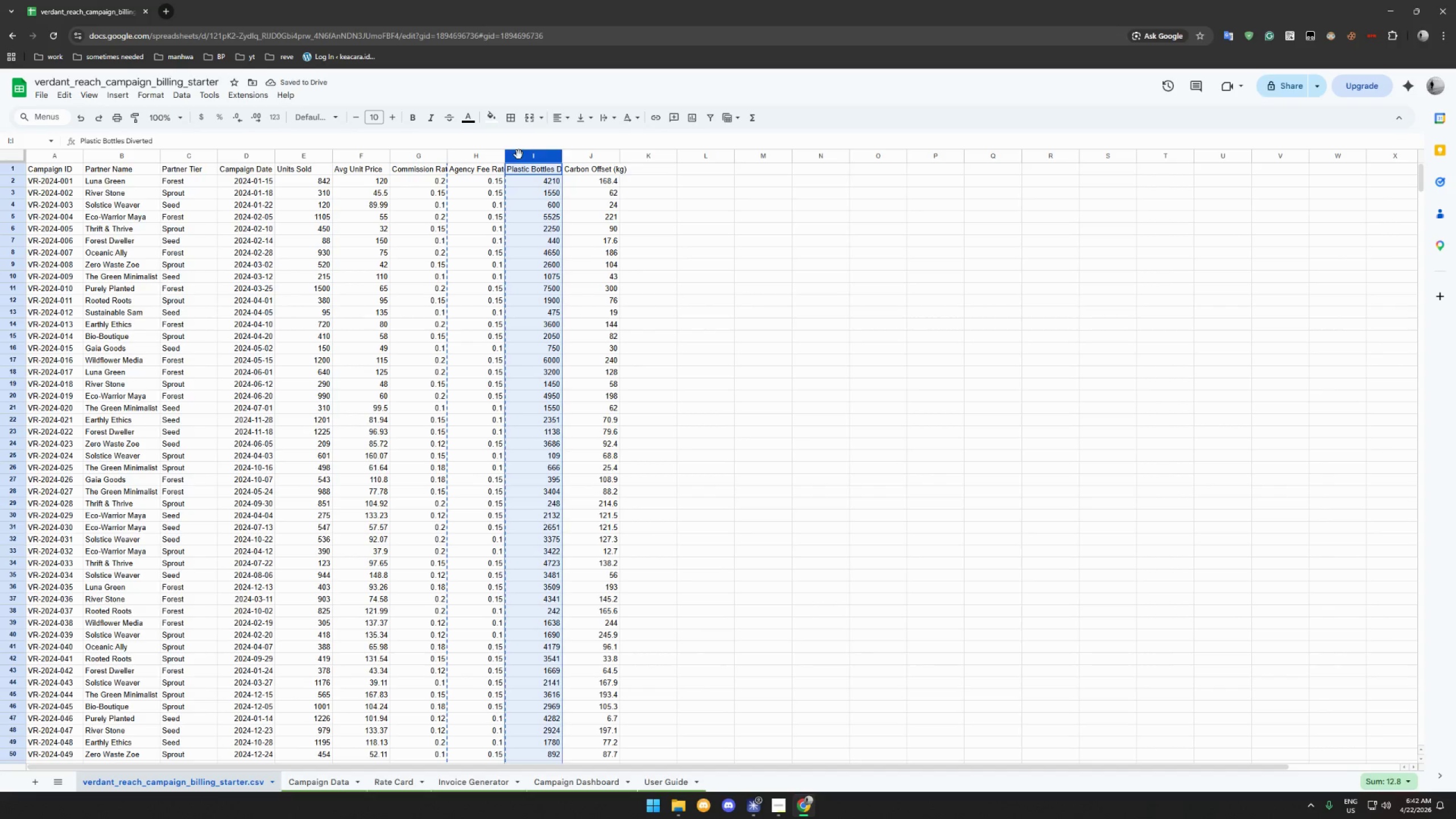 
key(Control+C)
 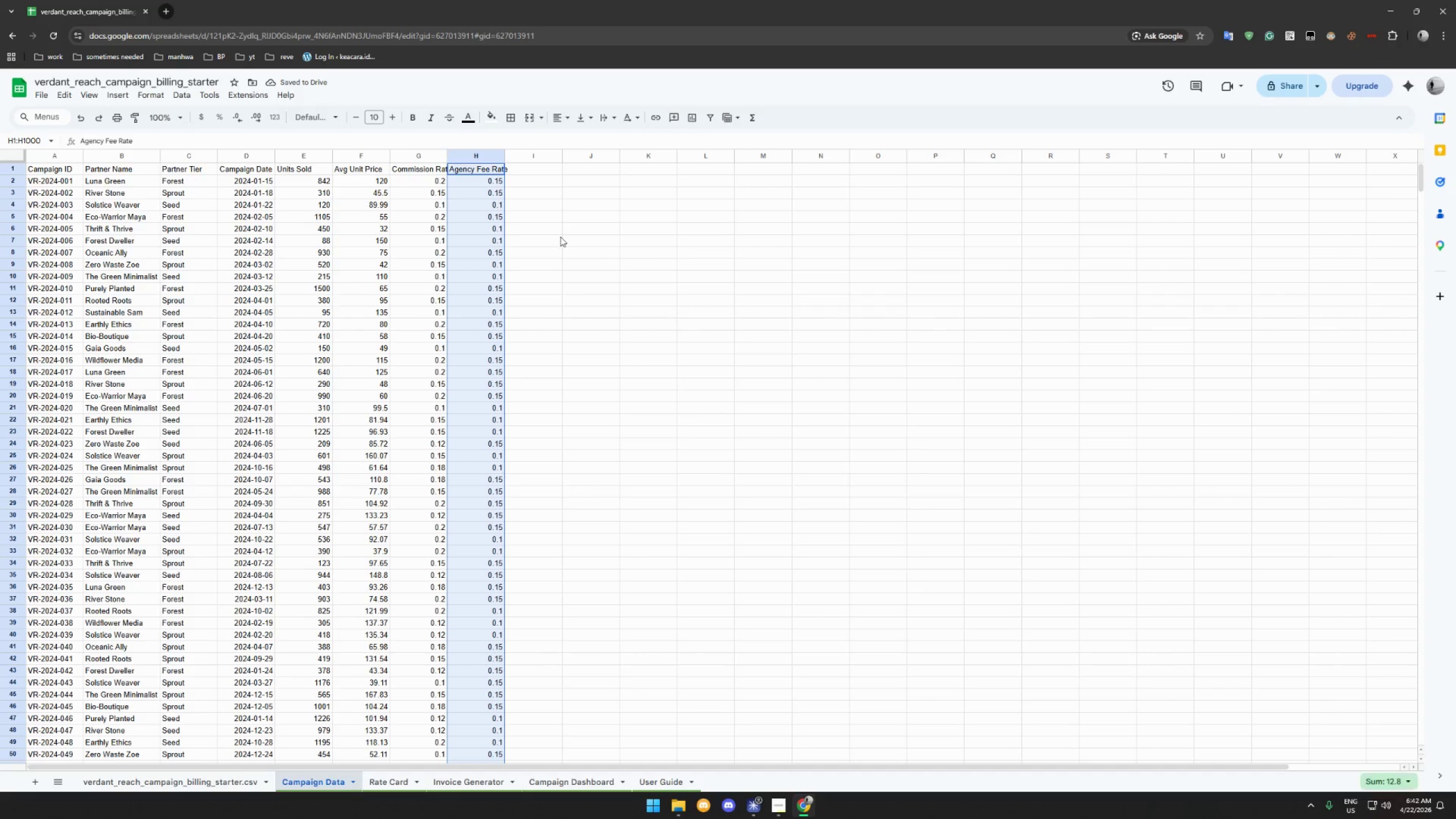 
left_click([530, 157])
 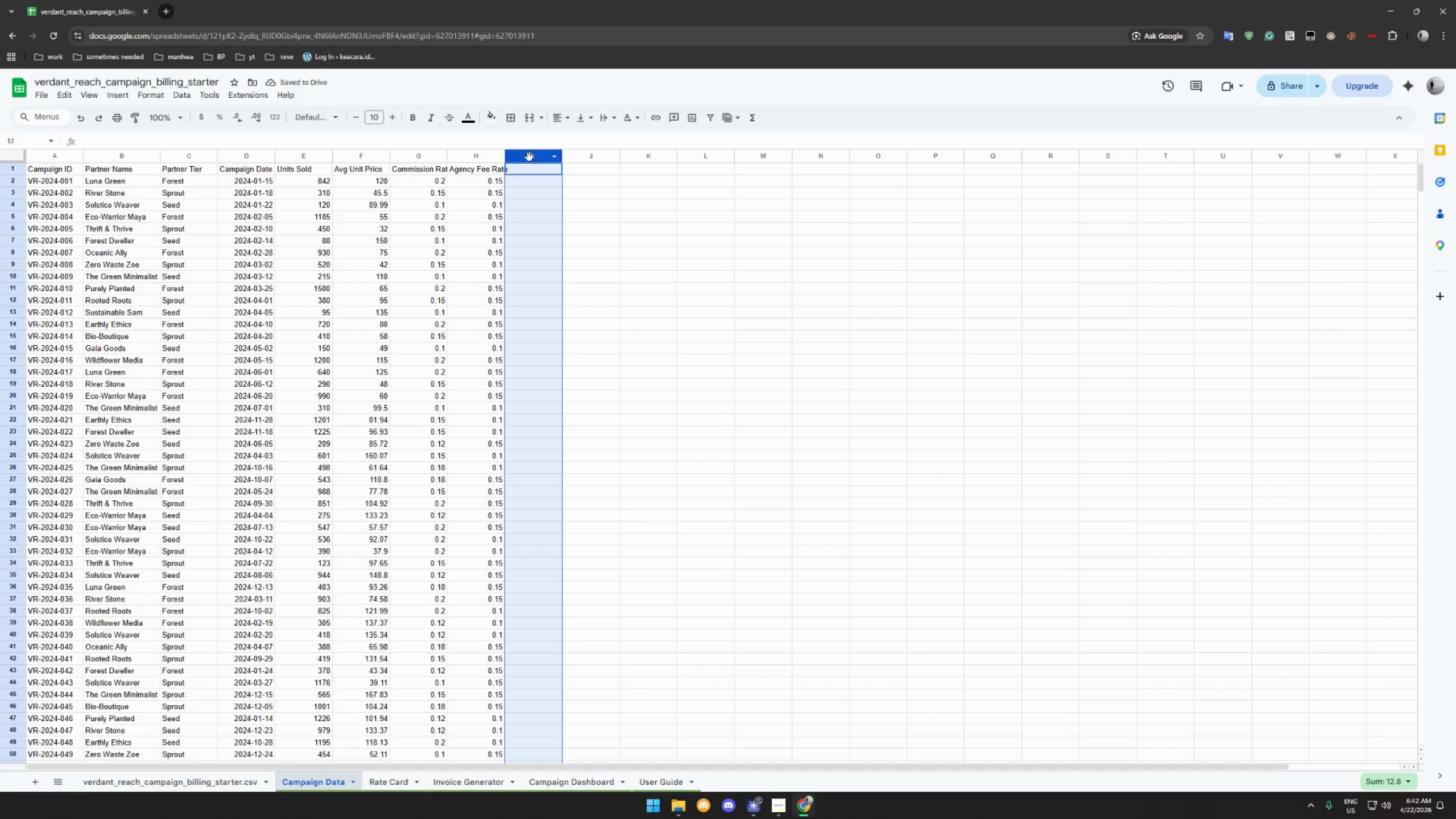 
key(Control+V)
 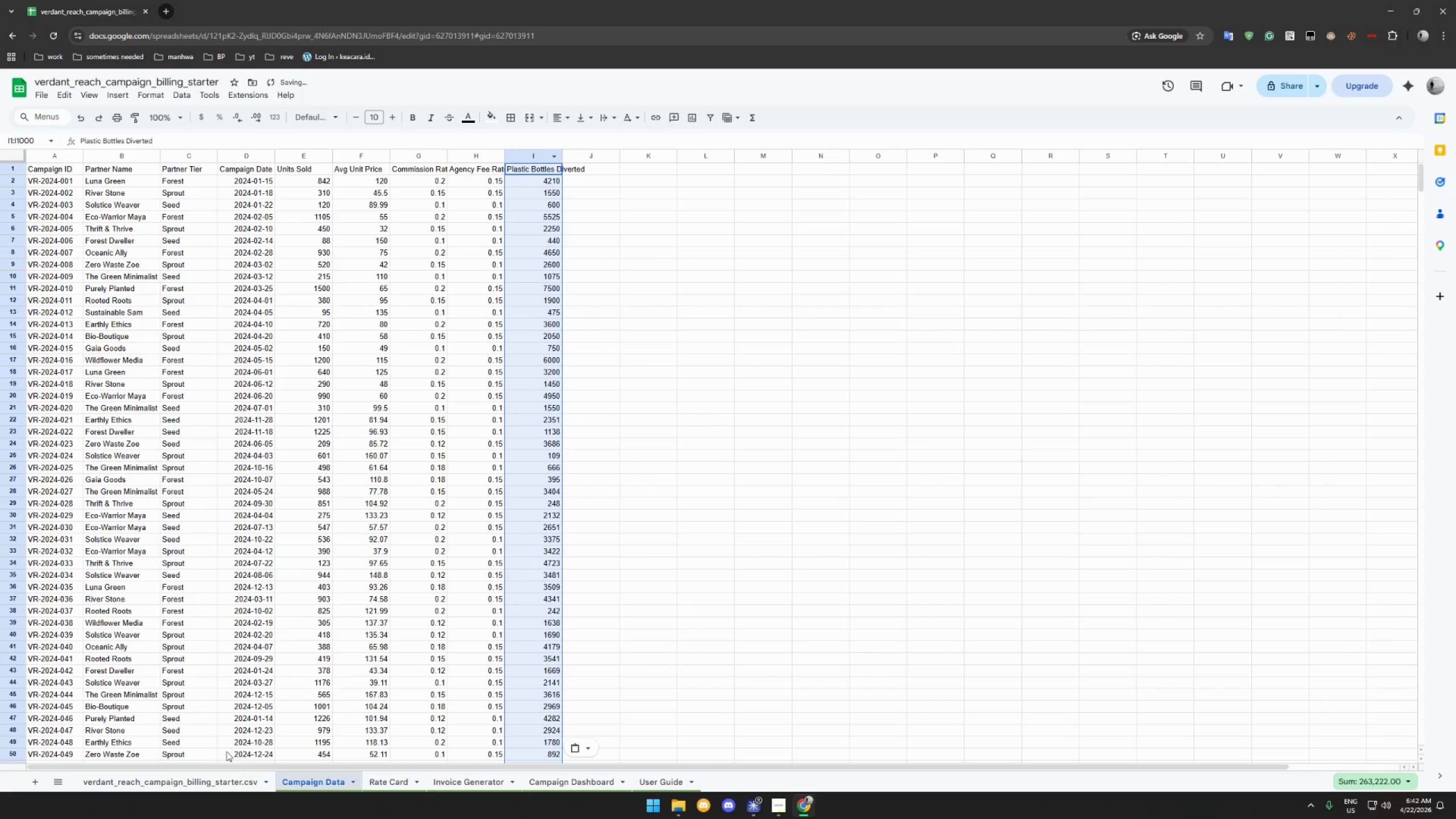 
left_click([184, 777])
 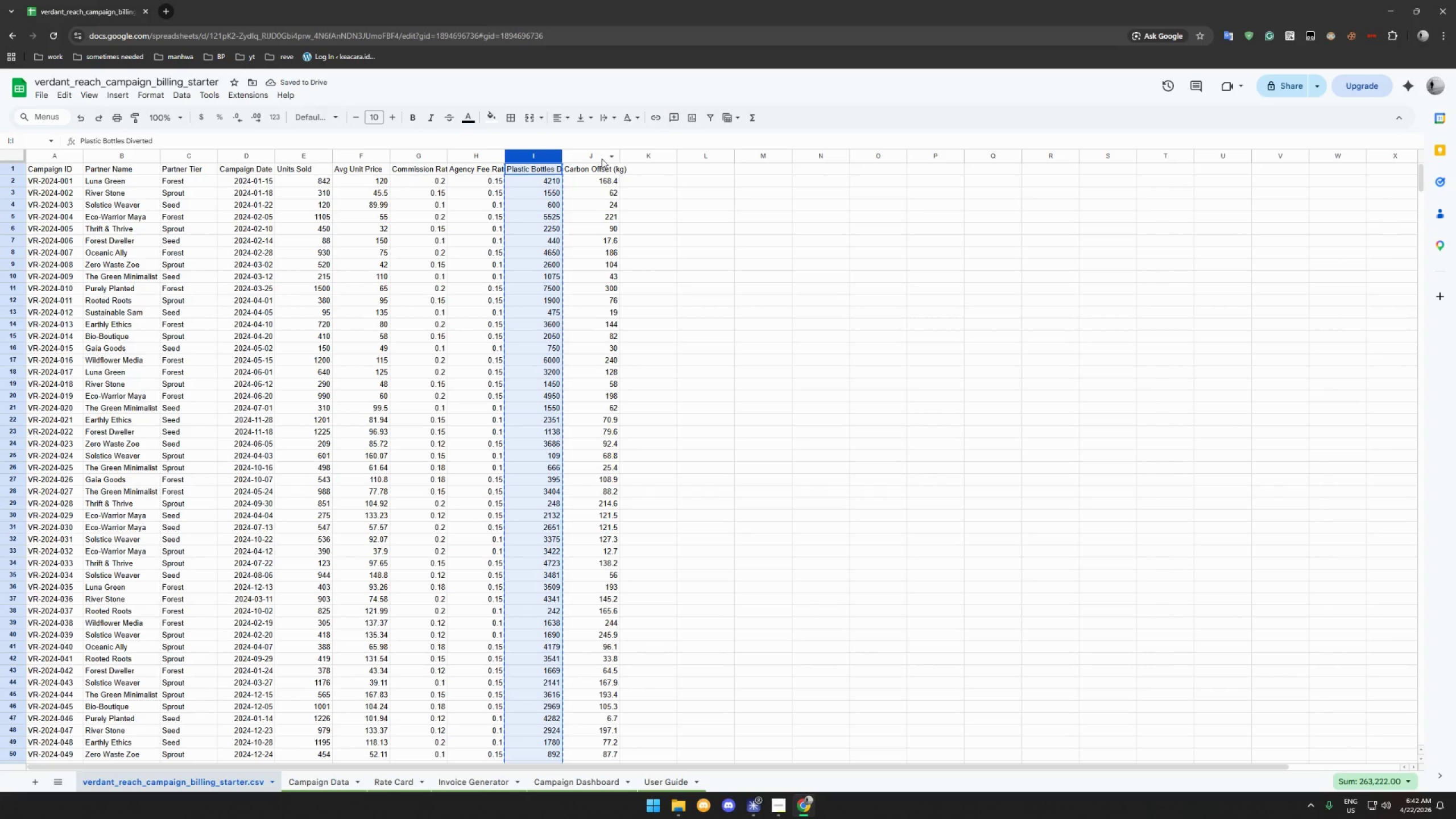 
left_click([580, 151])
 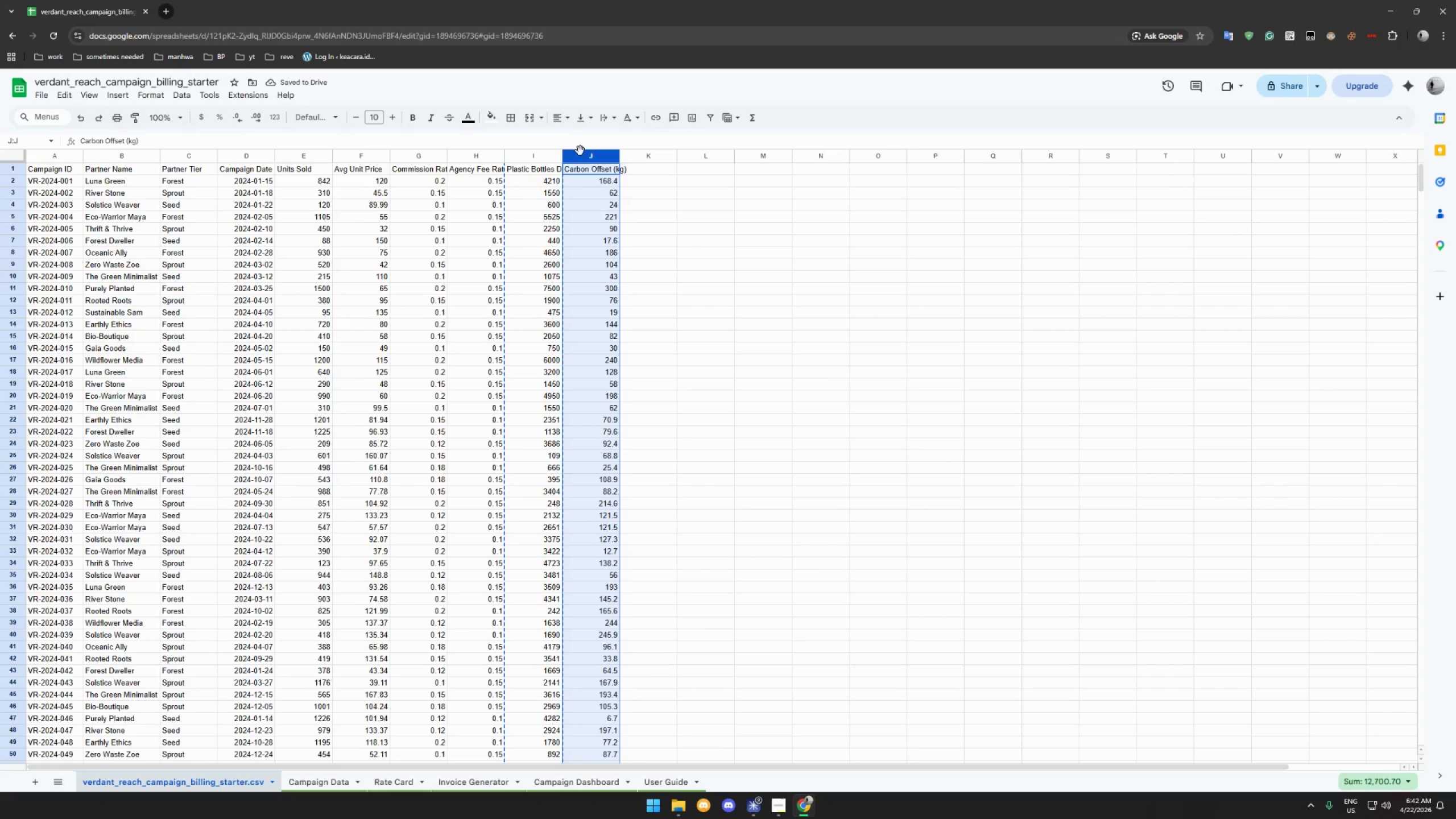 
key(Control+C)
 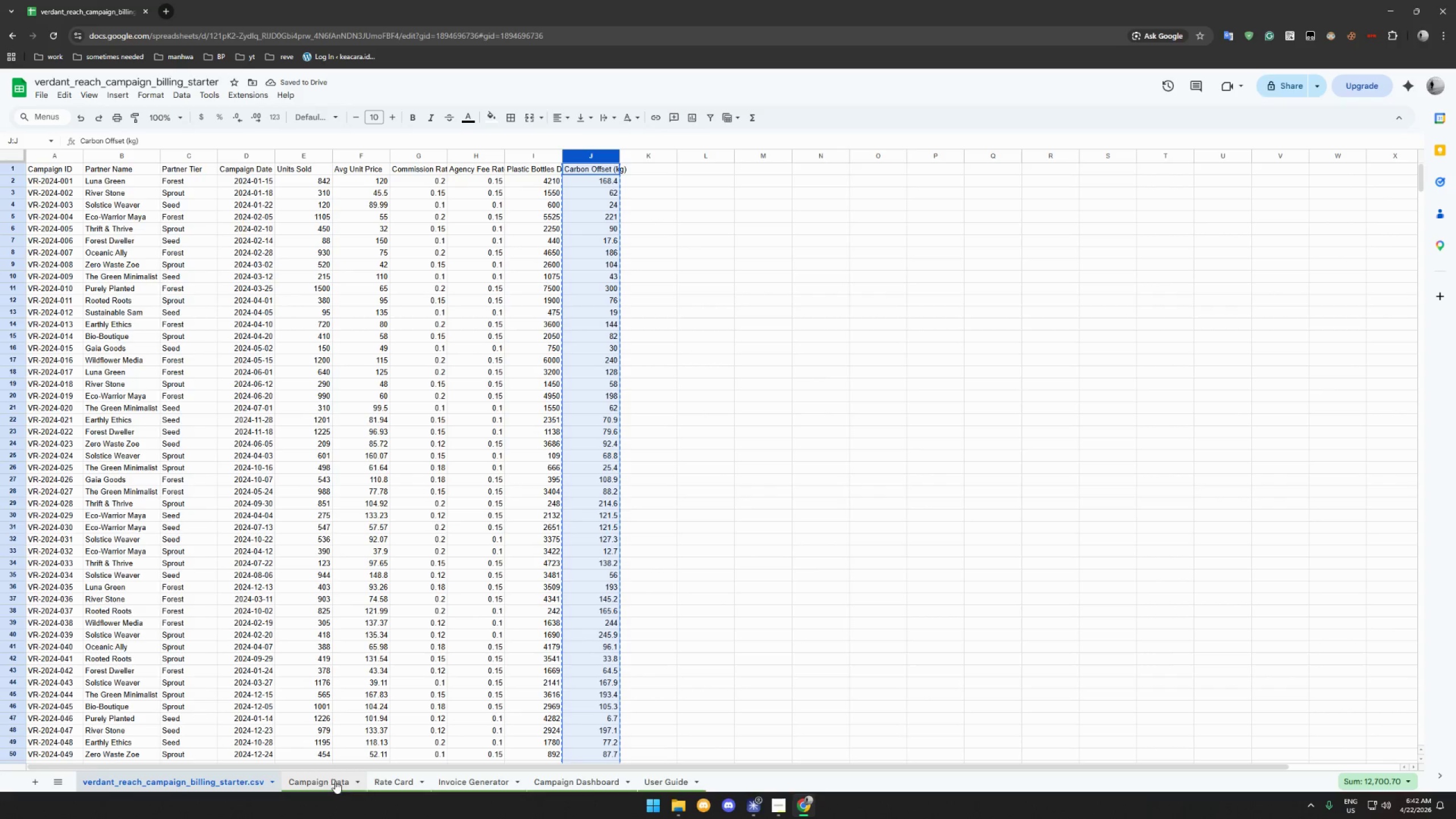 
left_click([321, 783])
 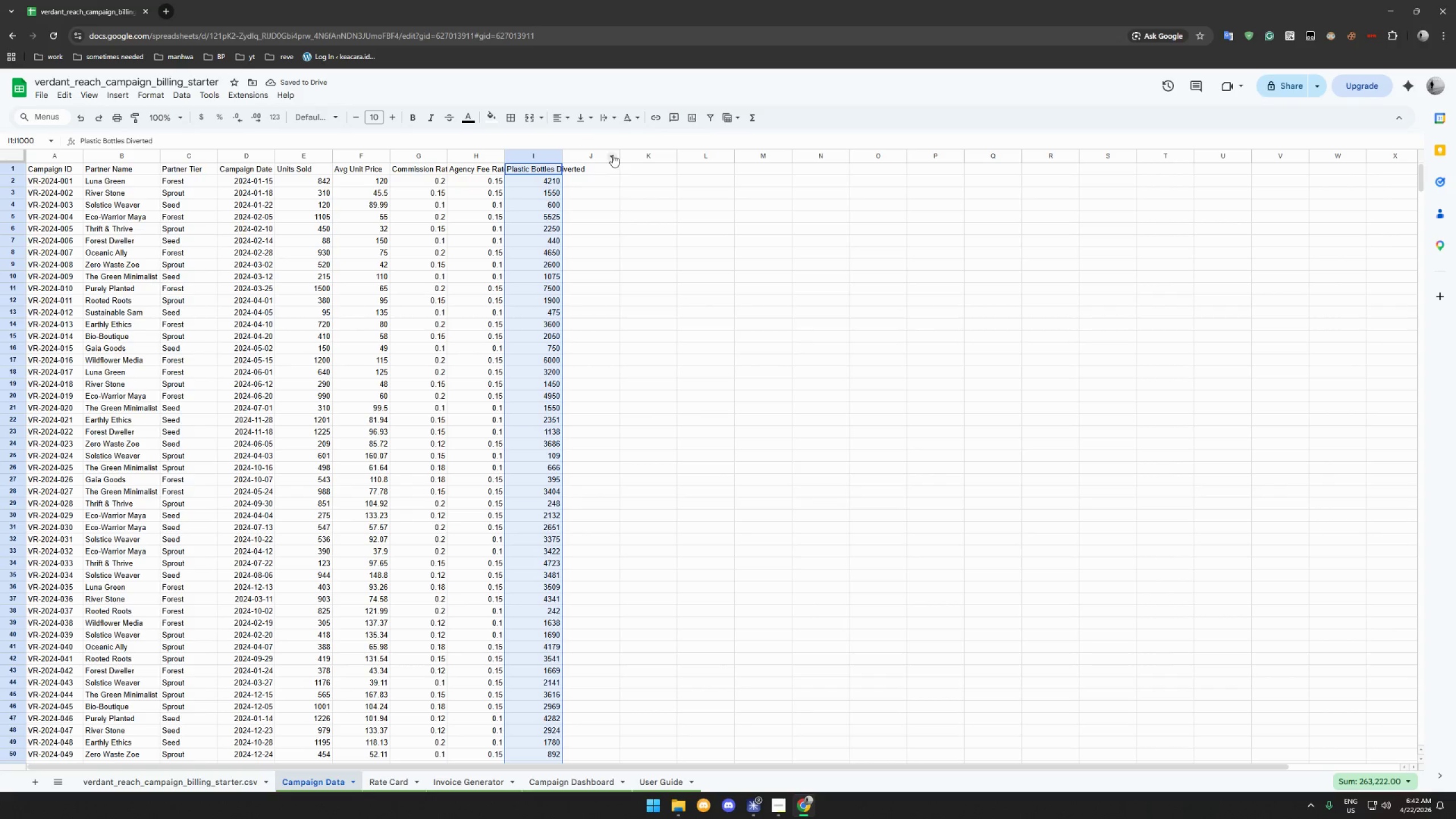 
left_click([609, 153])
 